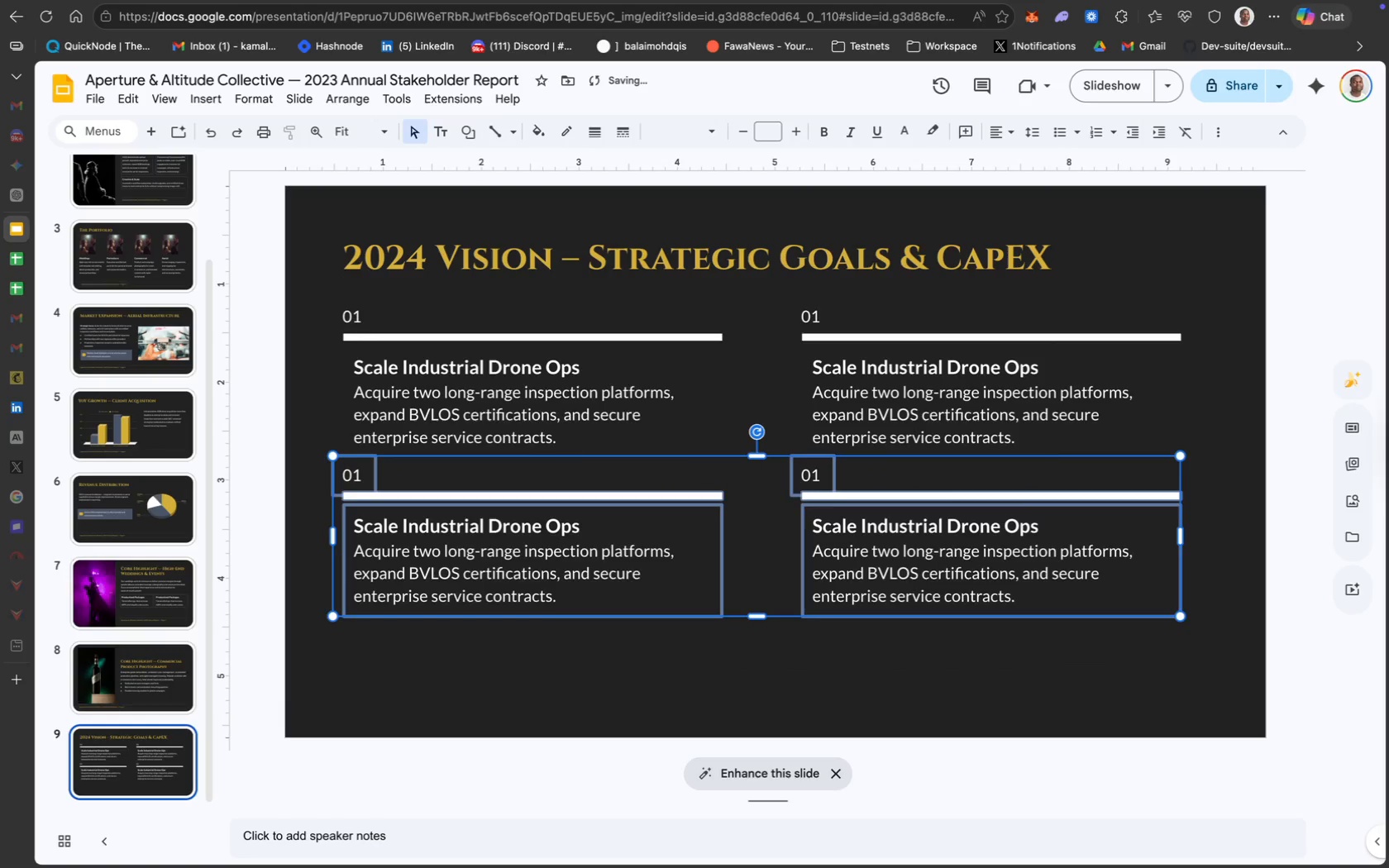 
key(ArrowUp)
 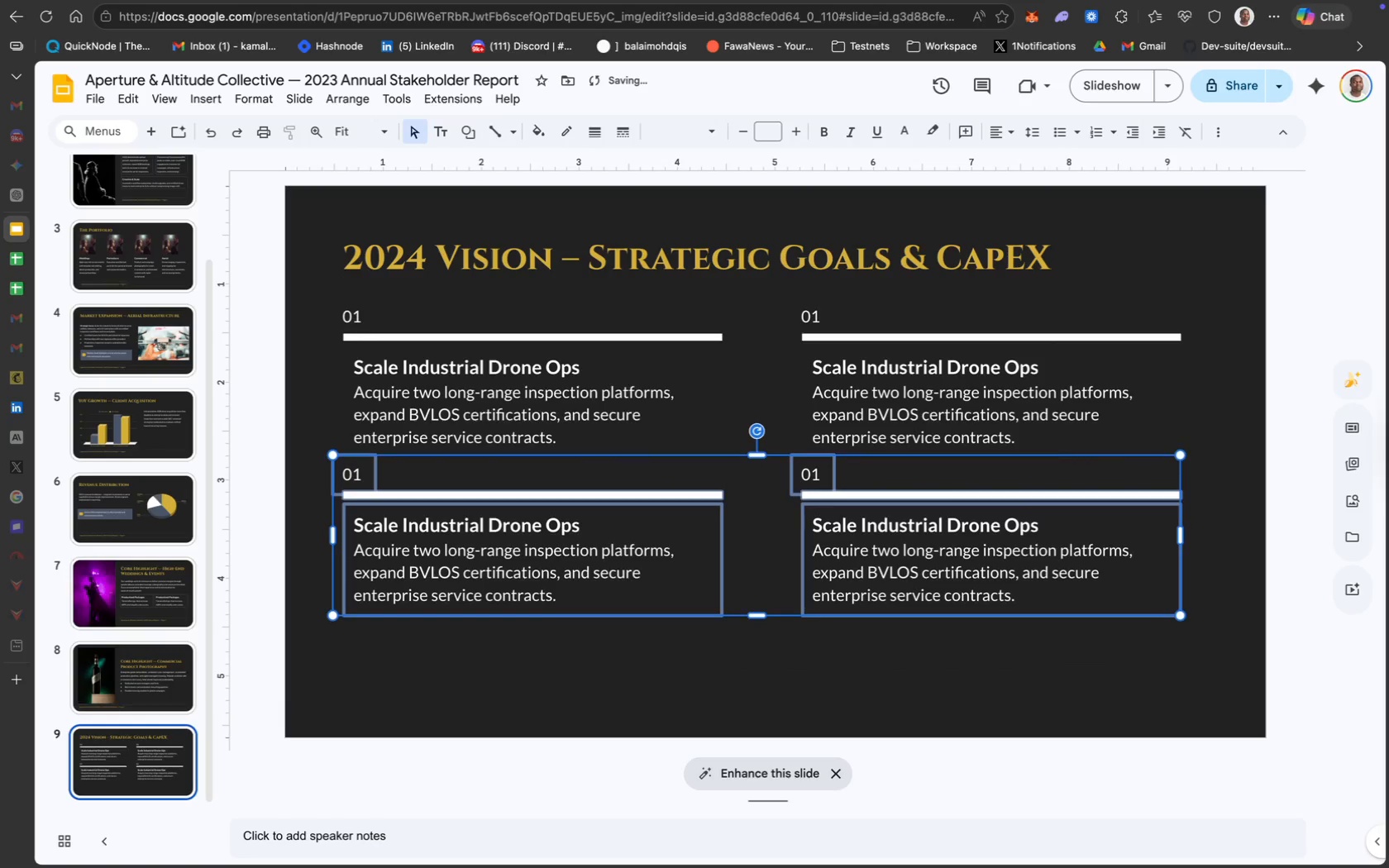 
key(ArrowUp)
 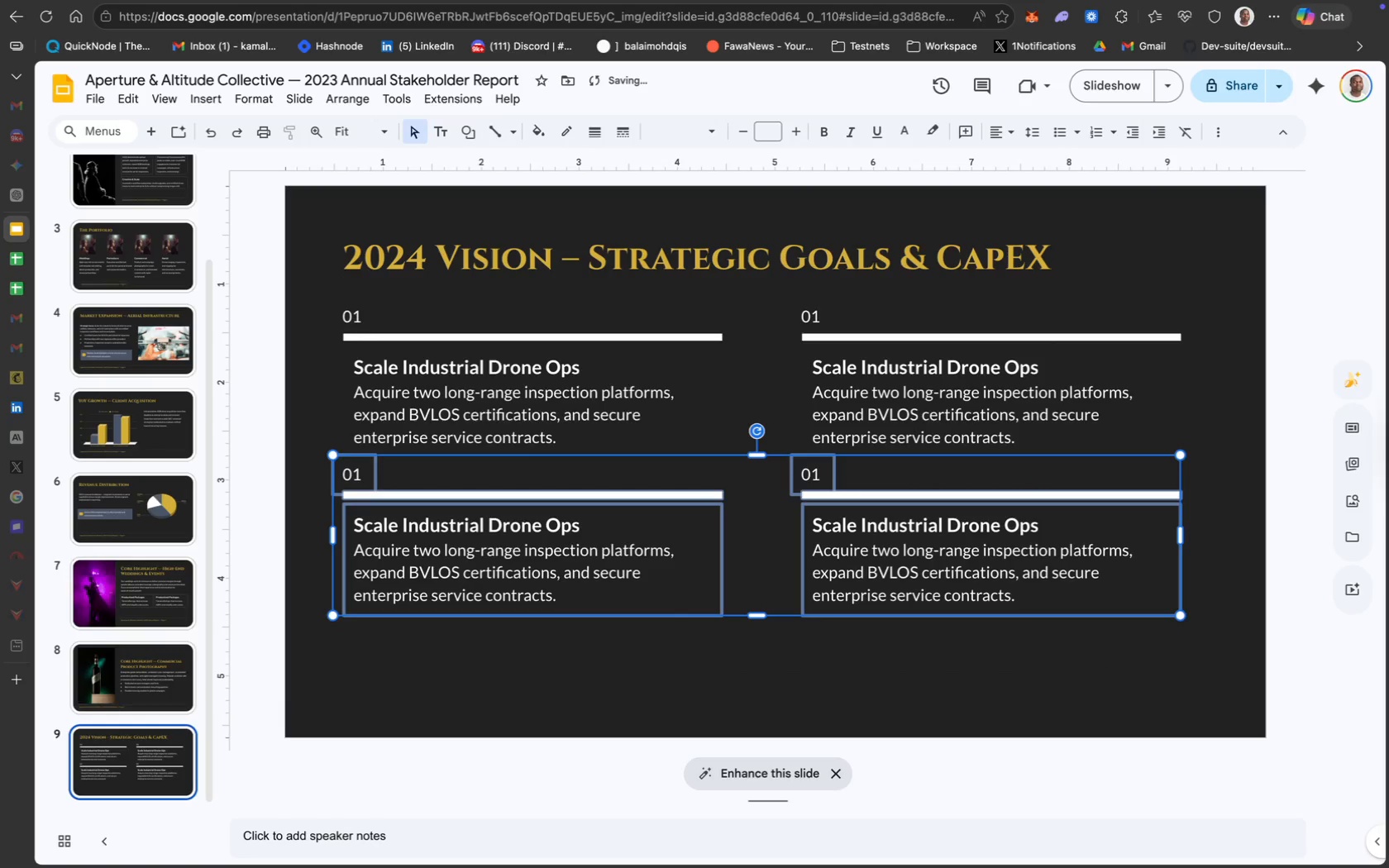 
key(ArrowUp)
 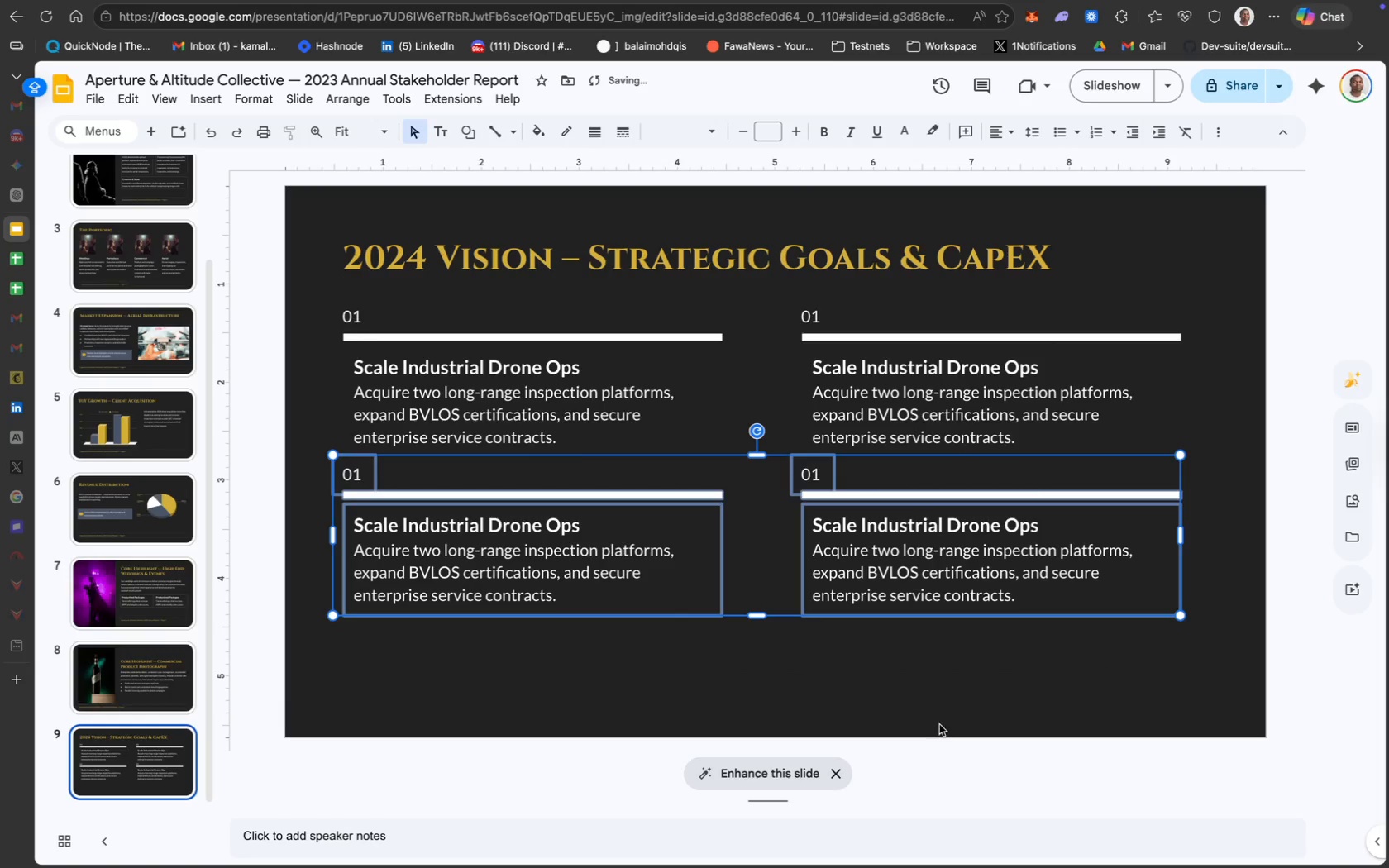 
left_click([943, 726])
 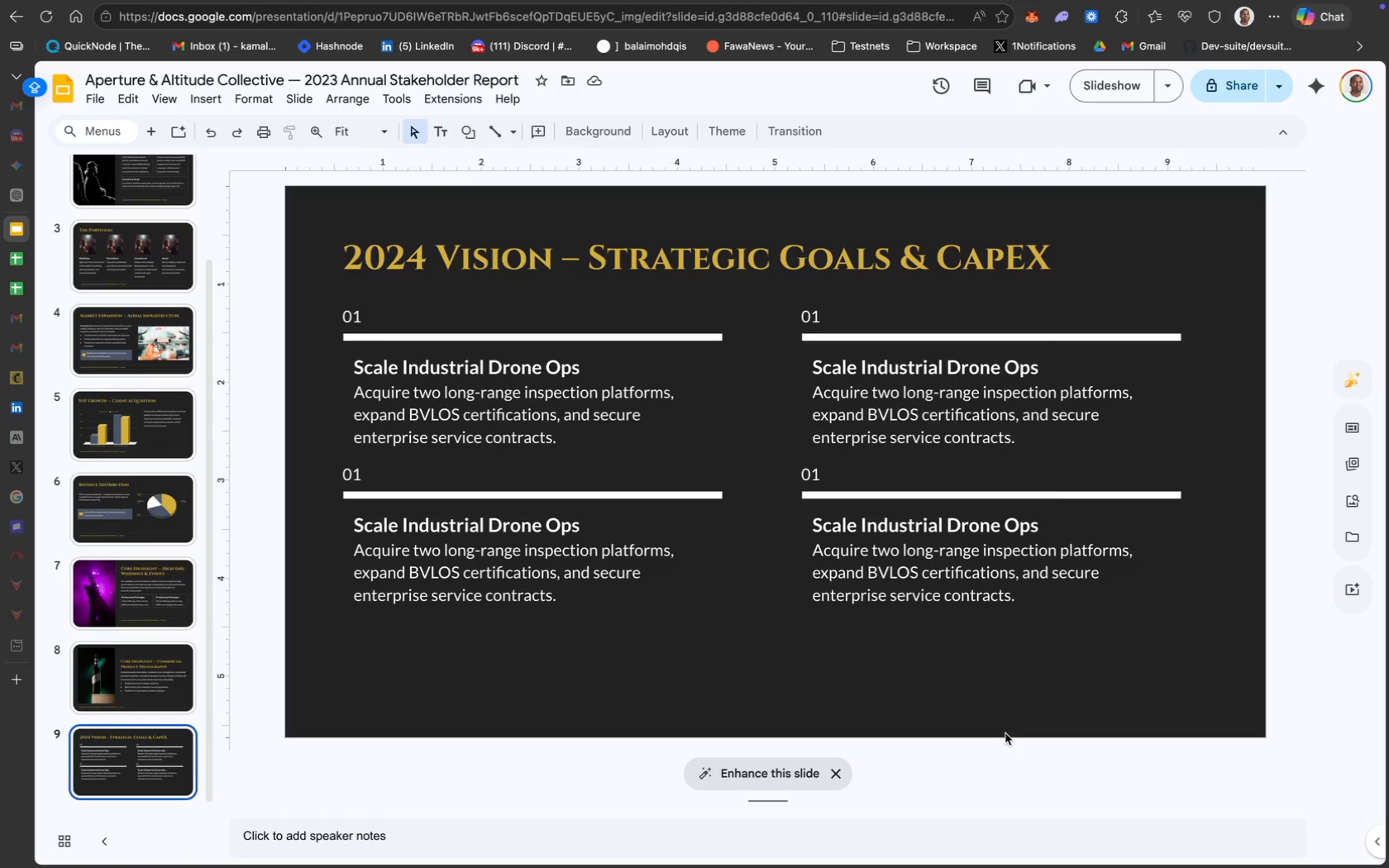 
wait(64.58)
 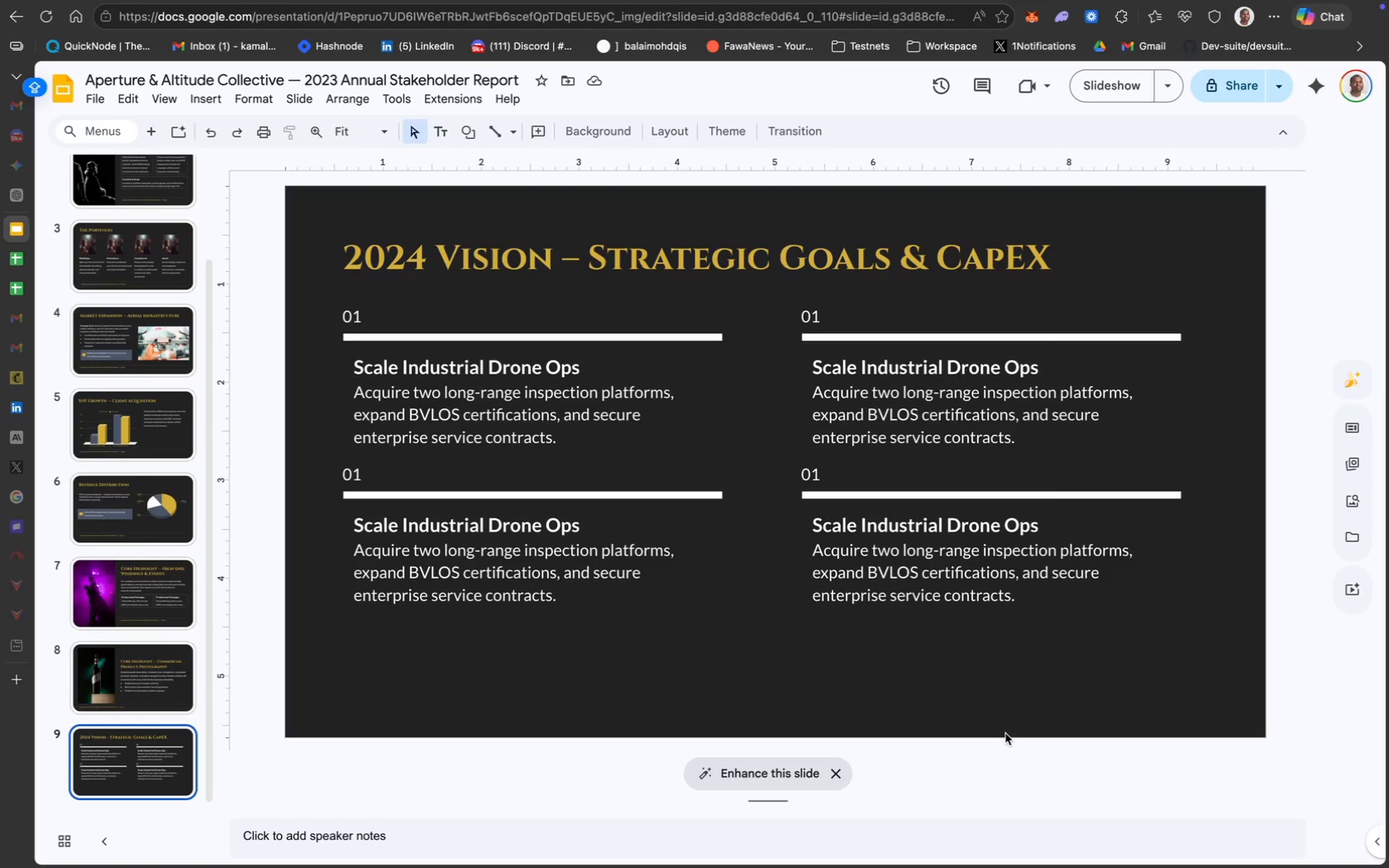 
scroll: coordinate [1005, 733], scroll_direction: up, amount: 30.0
 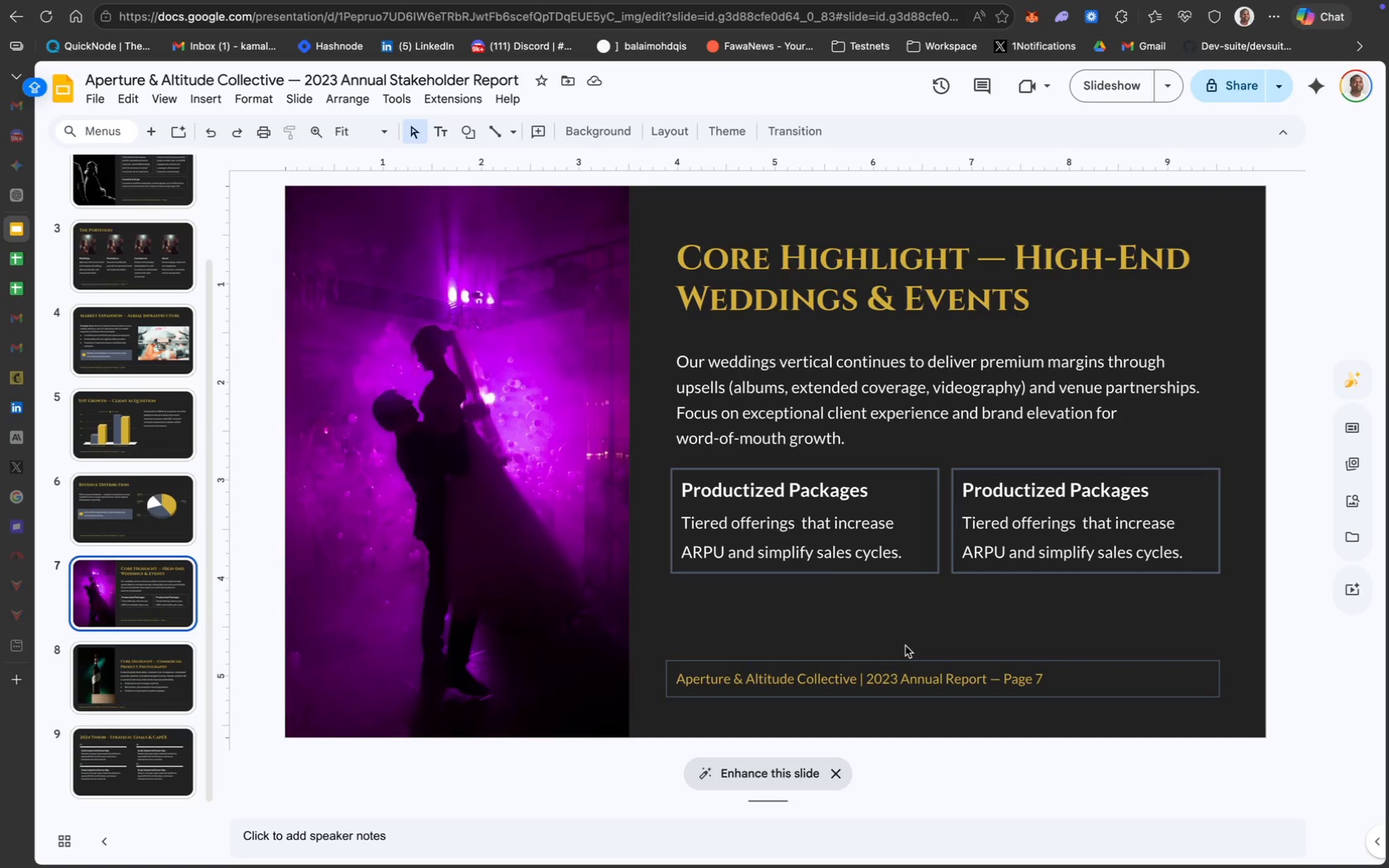 
wait(13.63)
 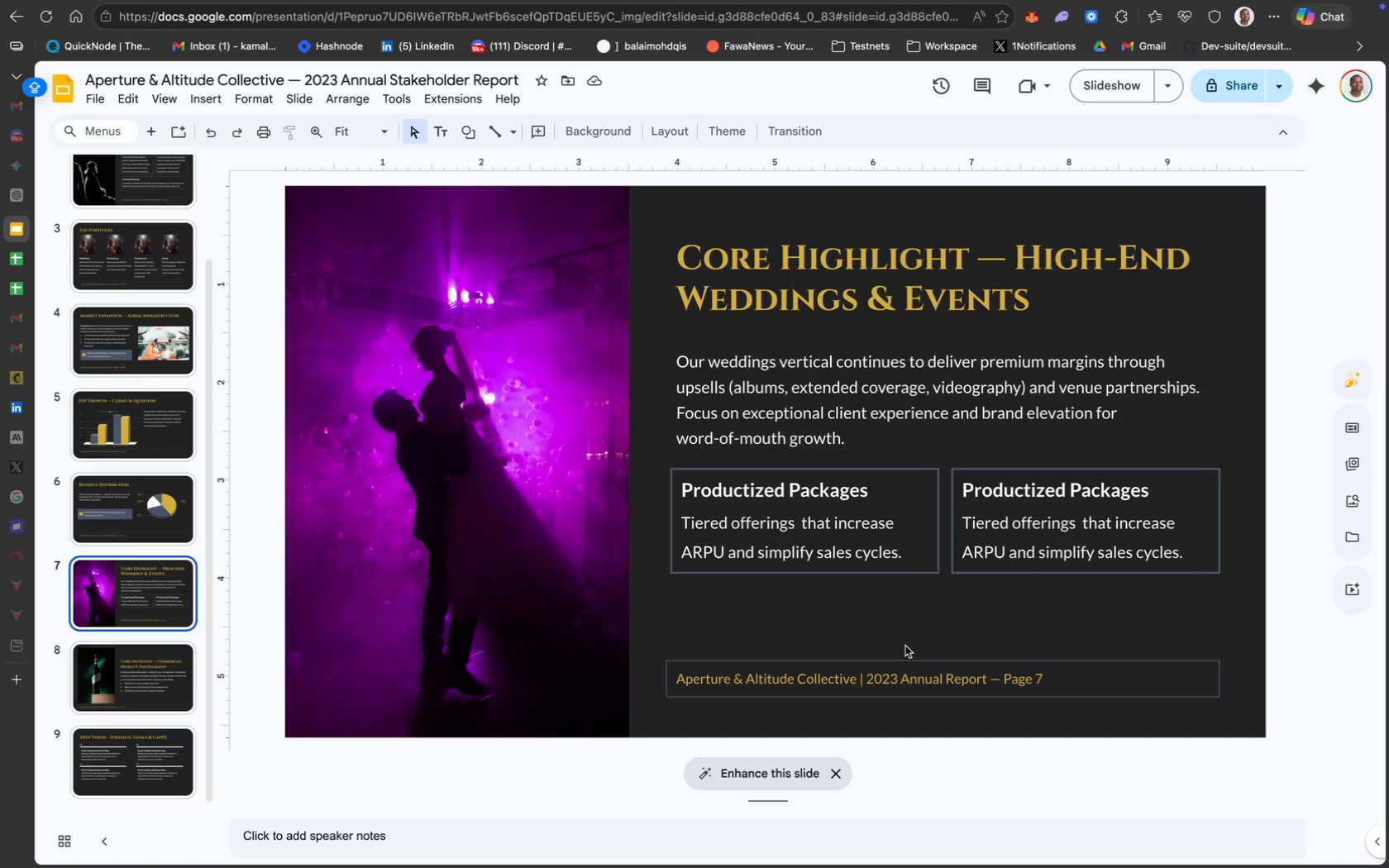 
scroll: coordinate [993, 565], scroll_direction: up, amount: 296.0
 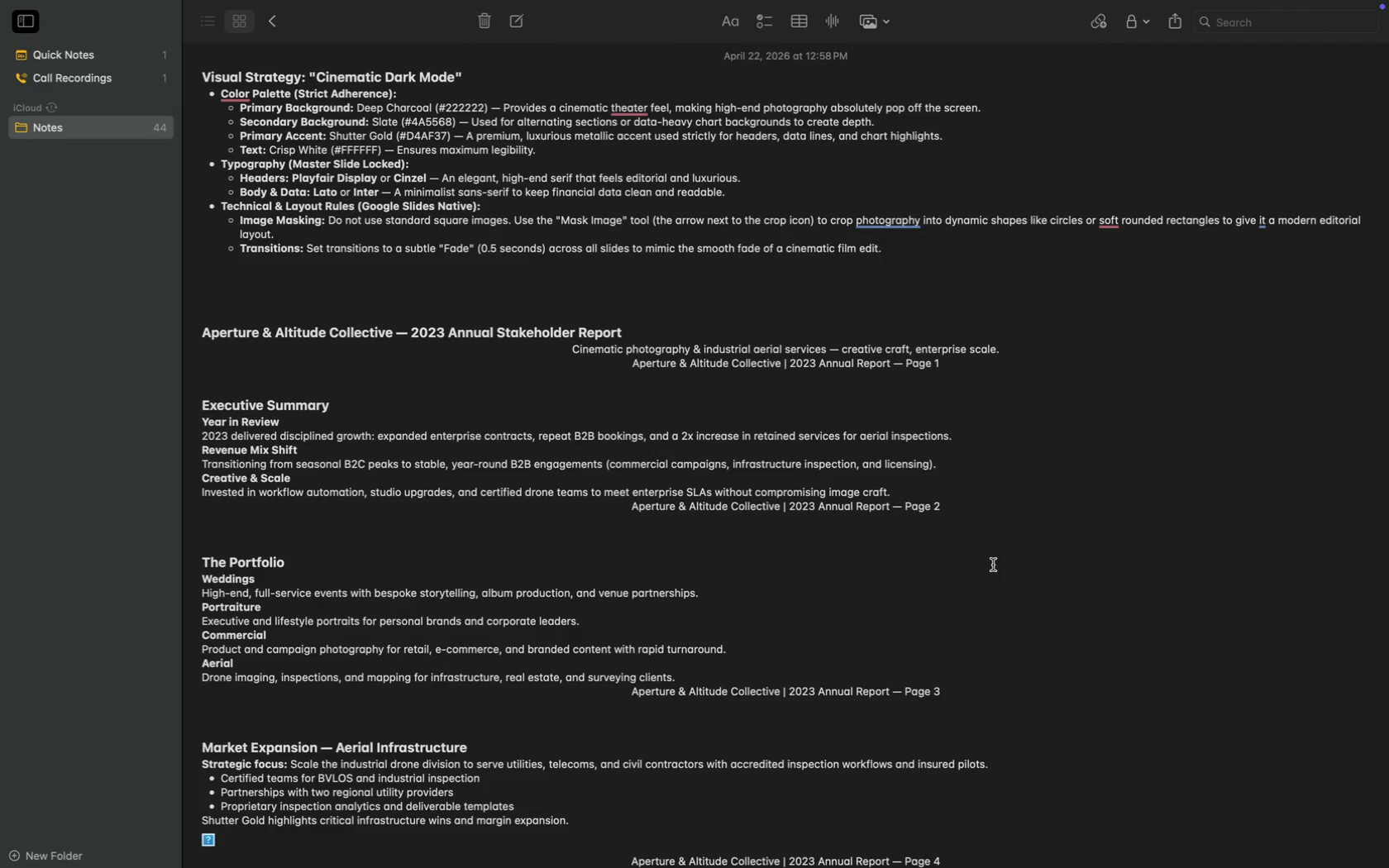 
wait(8.66)
 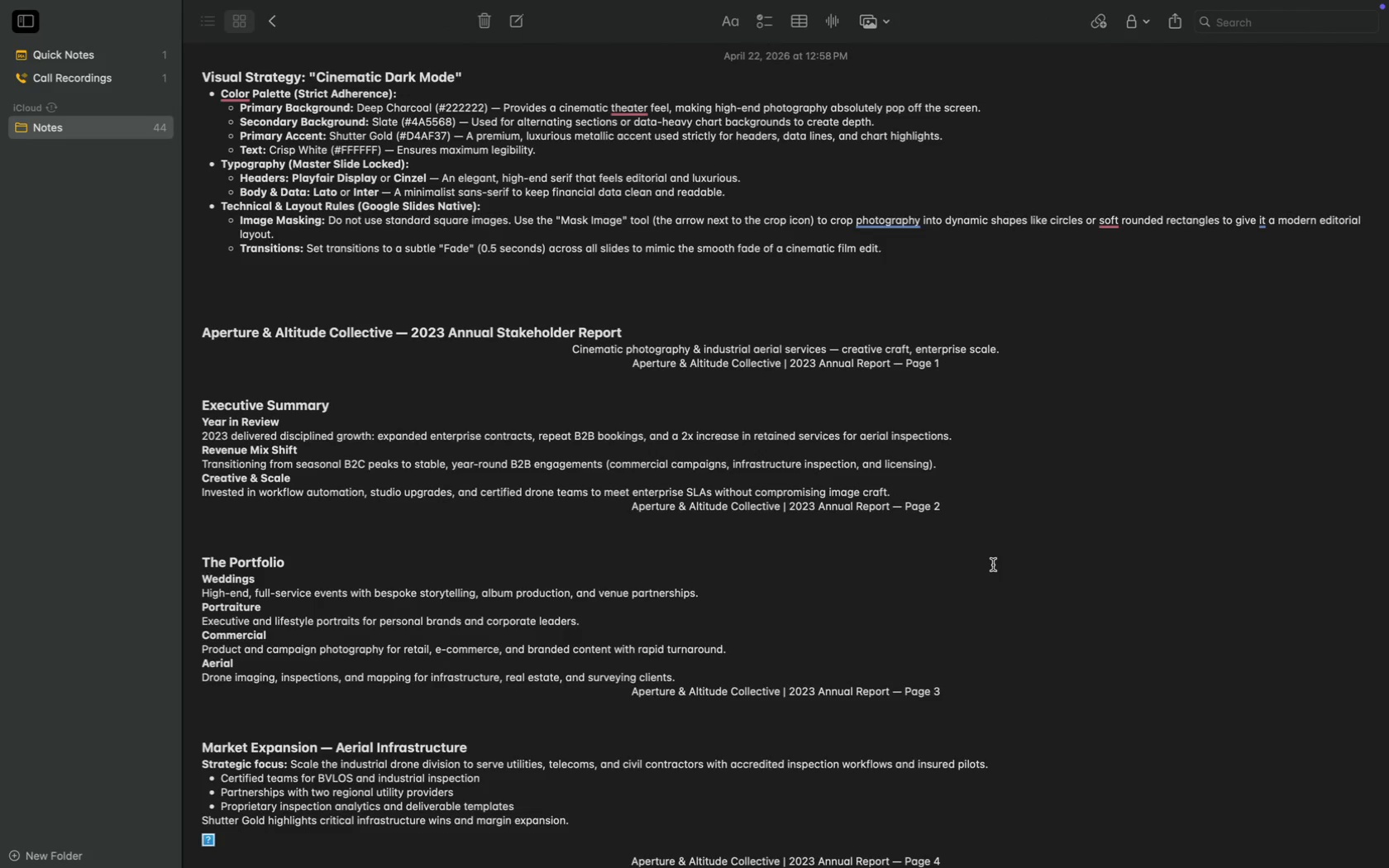 
scroll: coordinate [189, 439], scroll_direction: down, amount: 60.0
 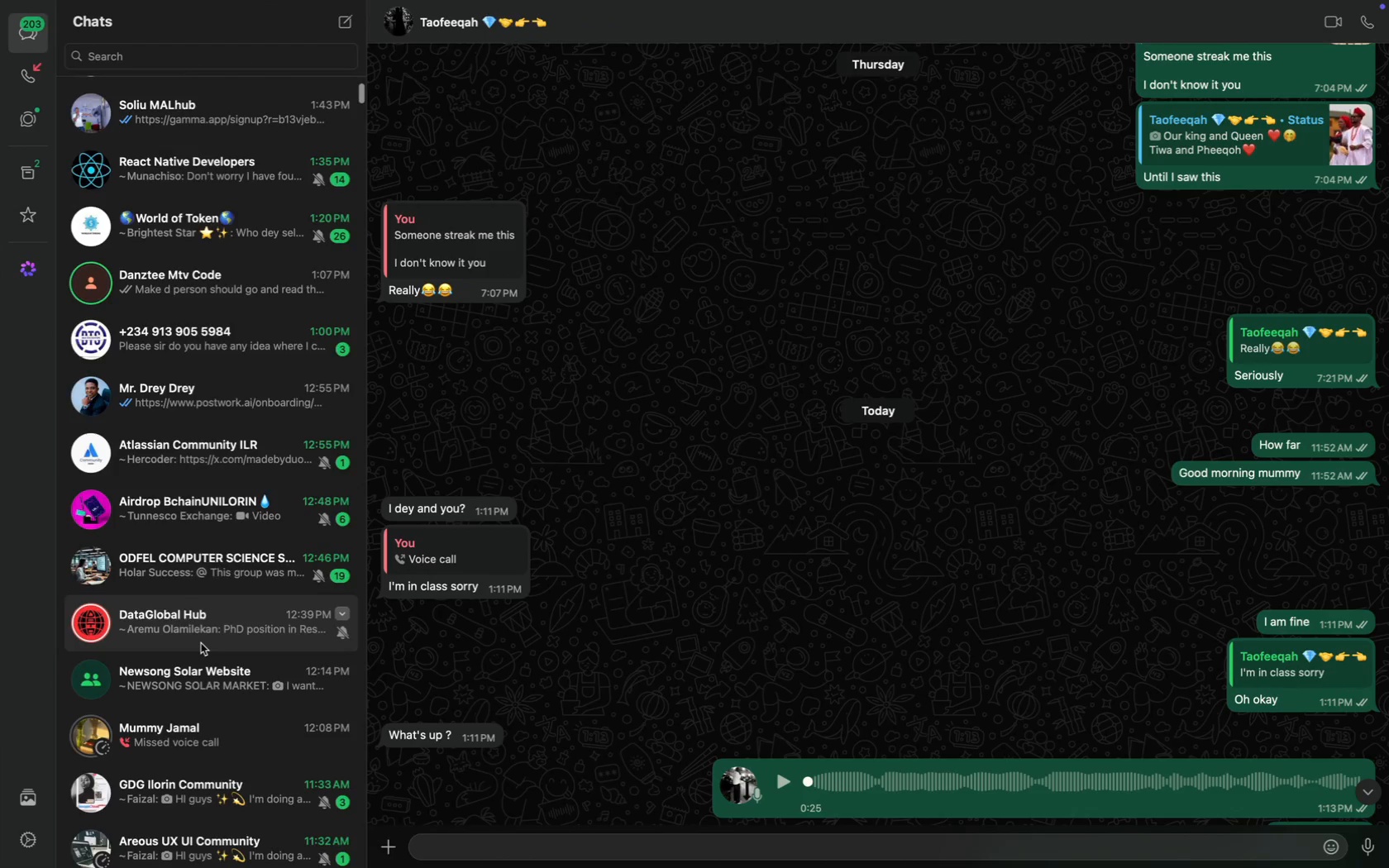 
scroll: coordinate [236, 534], scroll_direction: up, amount: 96.0
 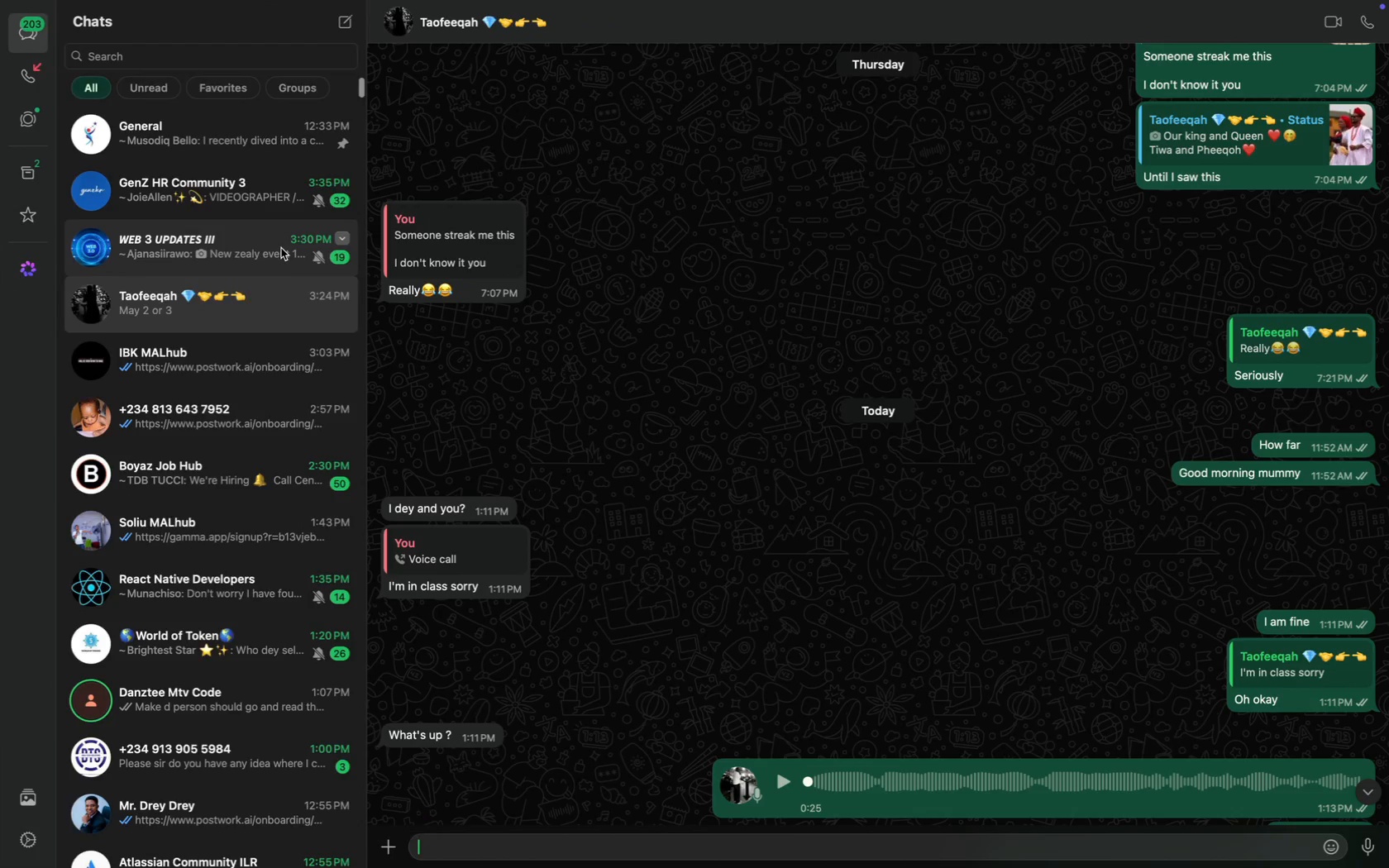 
scroll: coordinate [281, 248], scroll_direction: down, amount: 40.0
 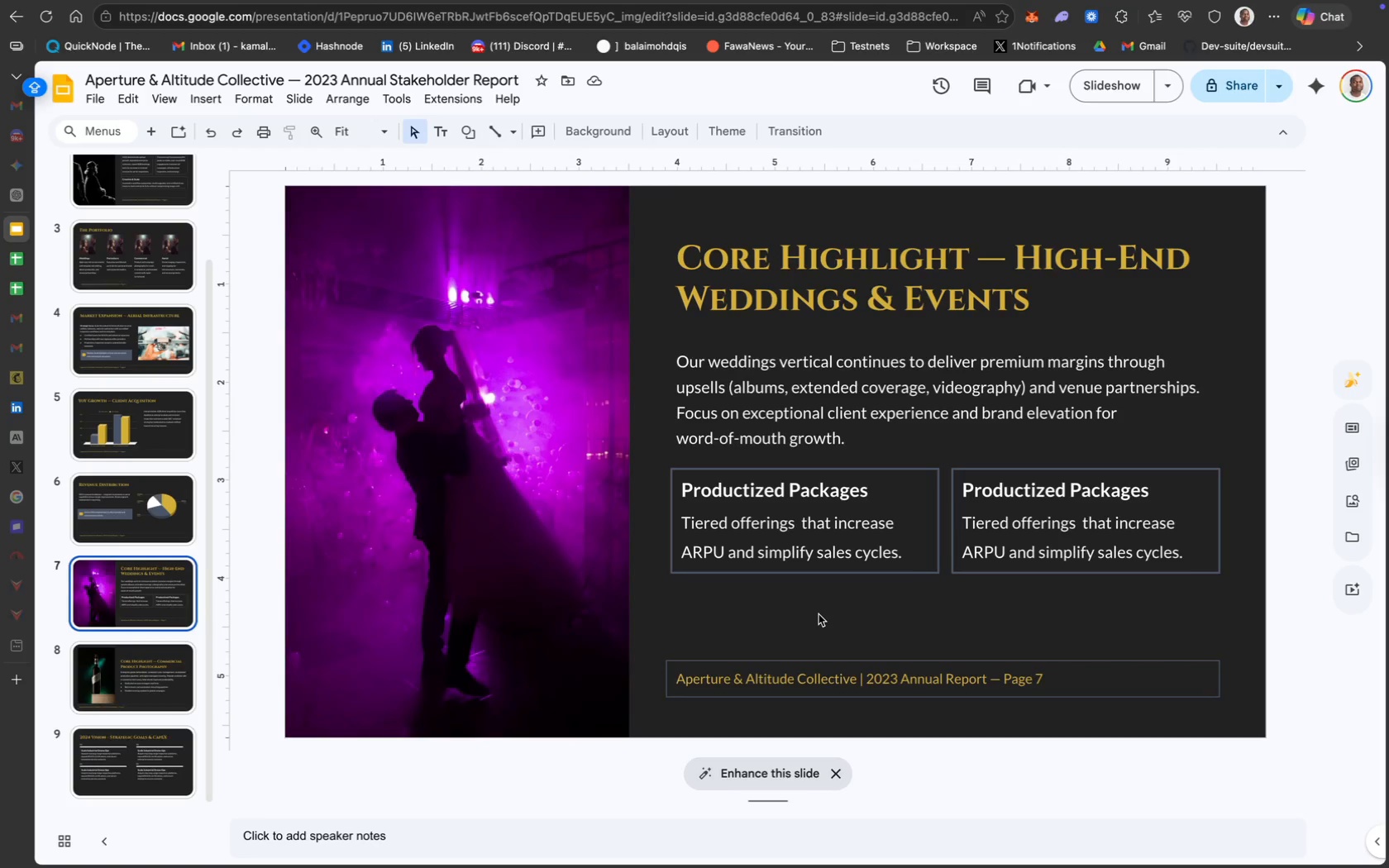 
wait(9.97)
 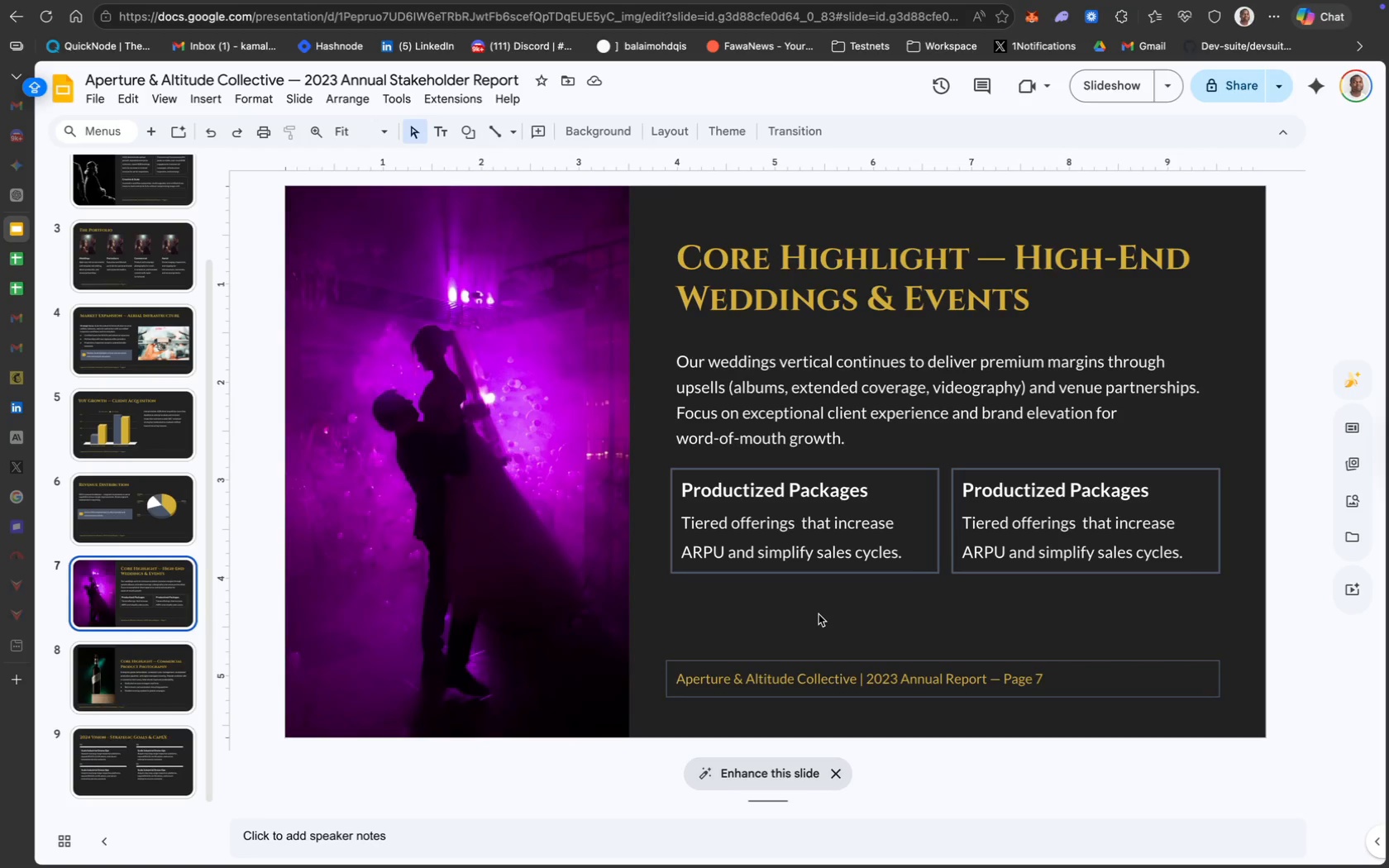 
scroll: coordinate [322, 570], scroll_direction: down, amount: 18.0
 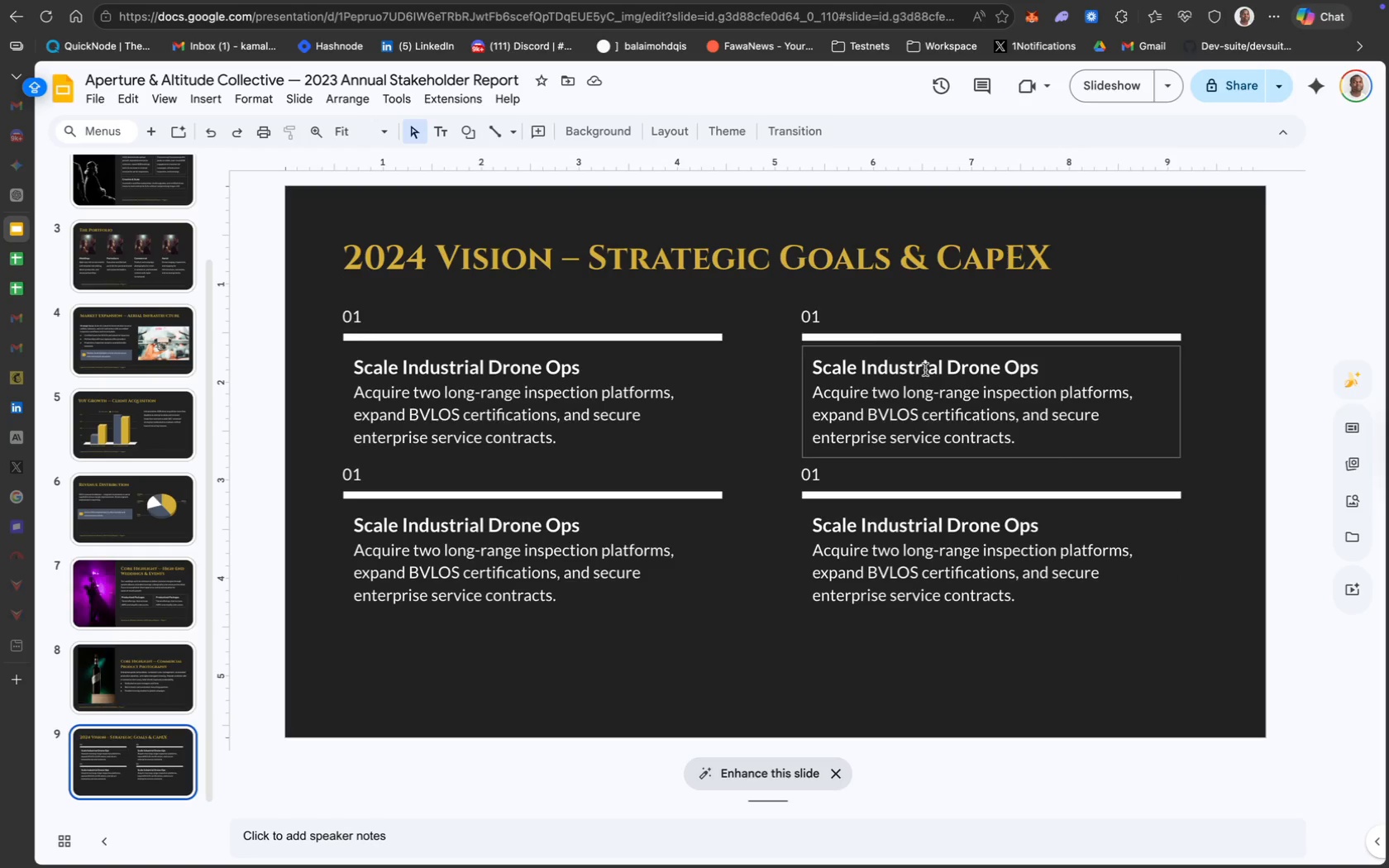 
left_click([811, 315])
 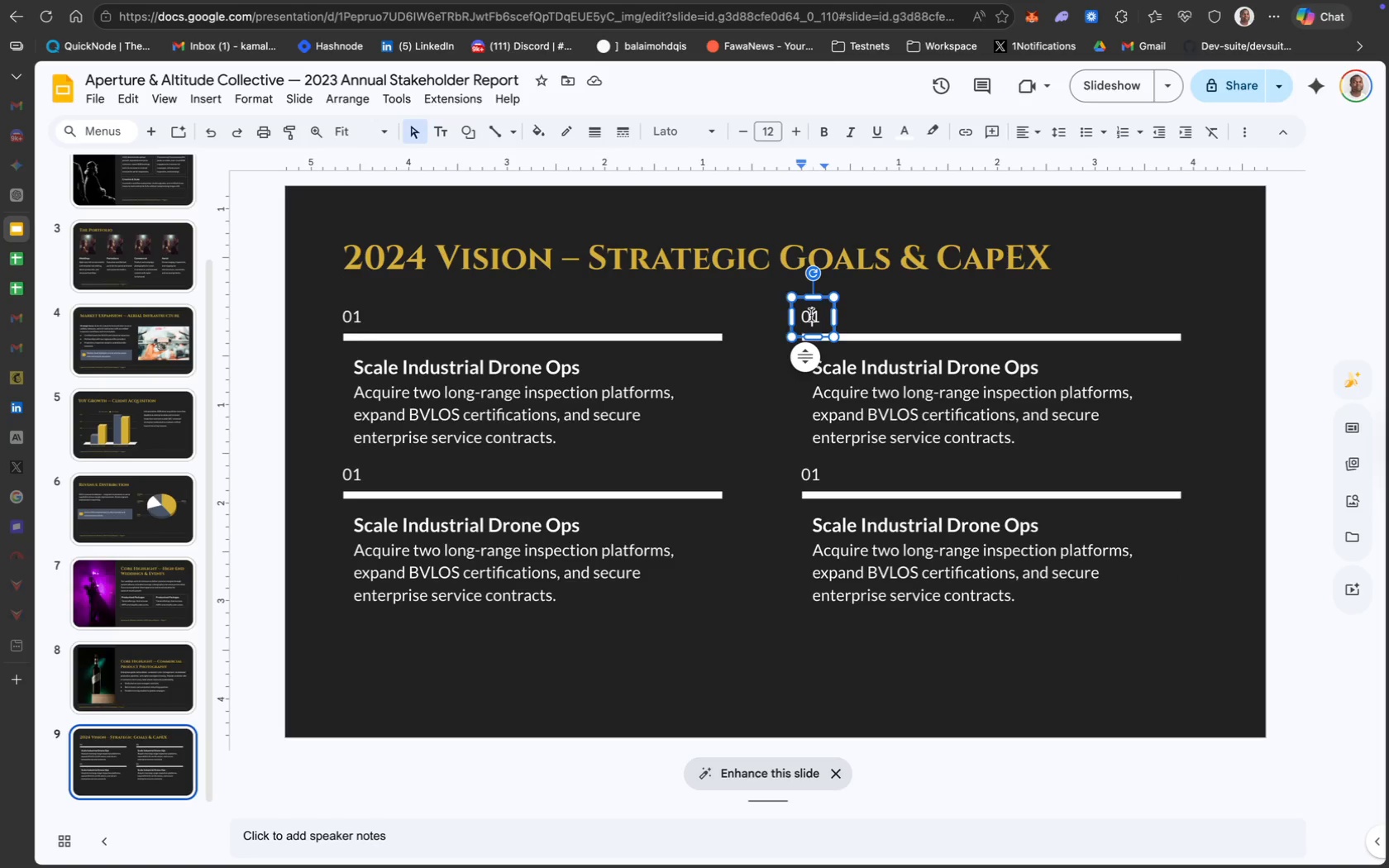 
key(Meta+A)
 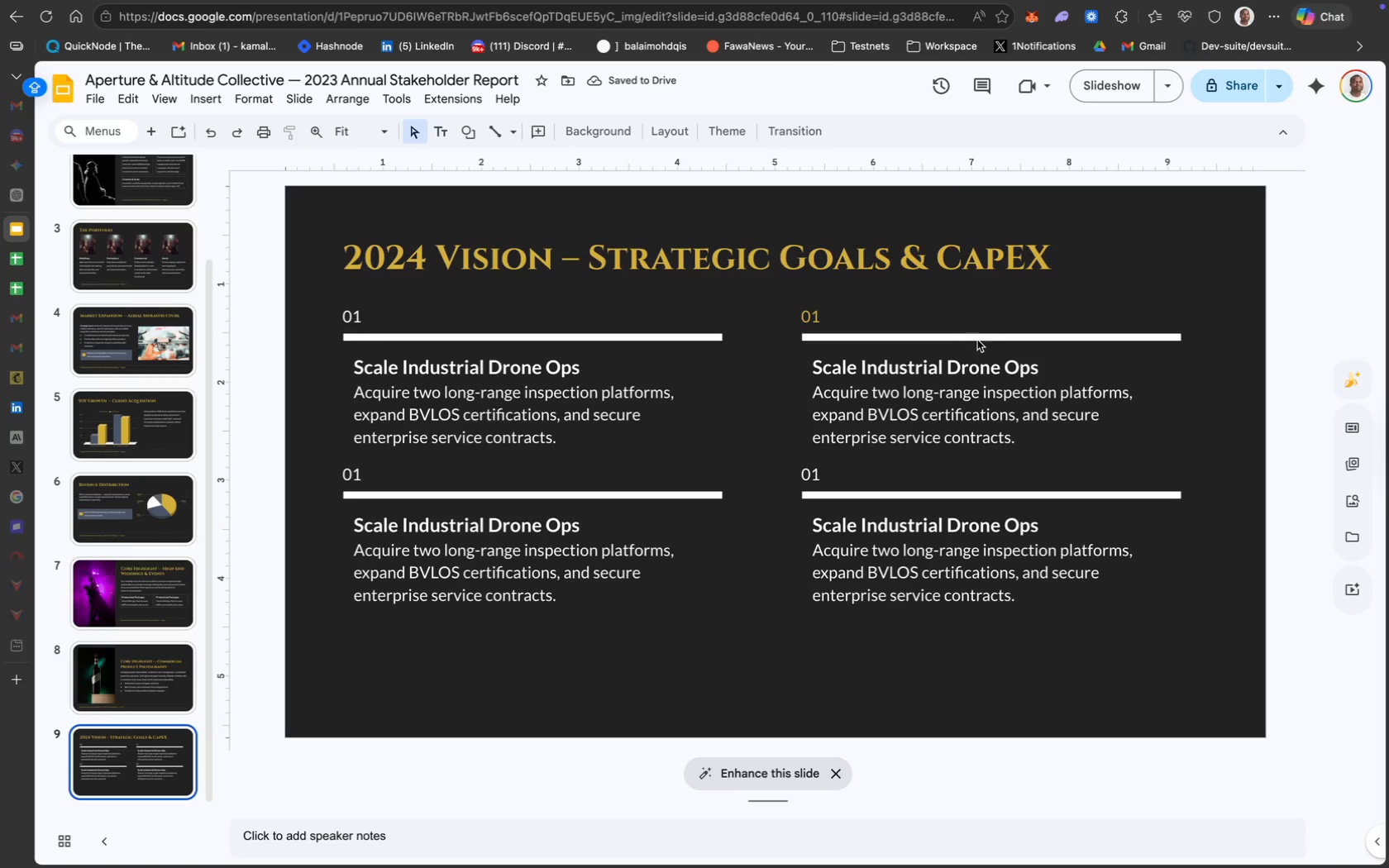 
wait(7.71)
 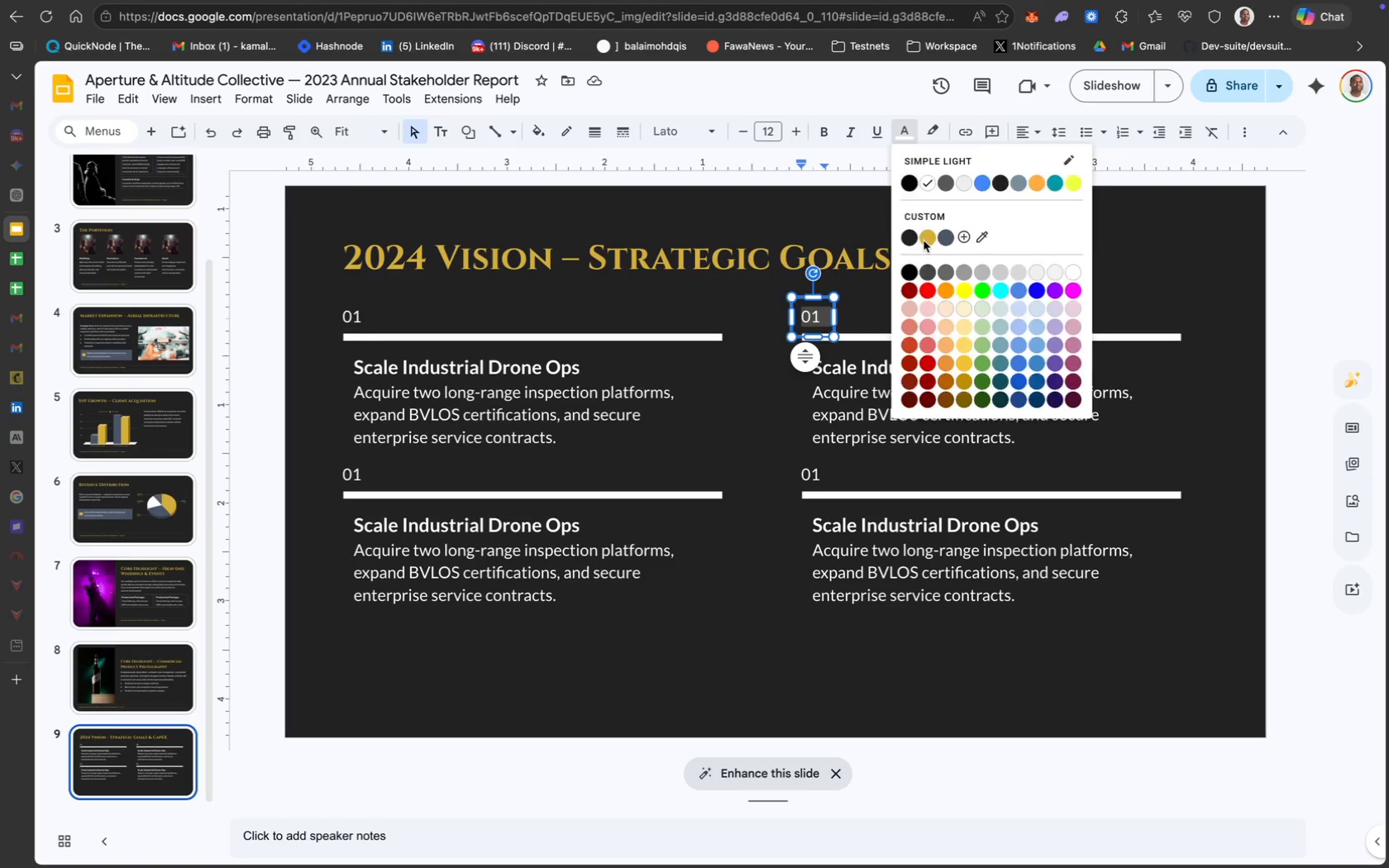 
left_click([1024, 333])
 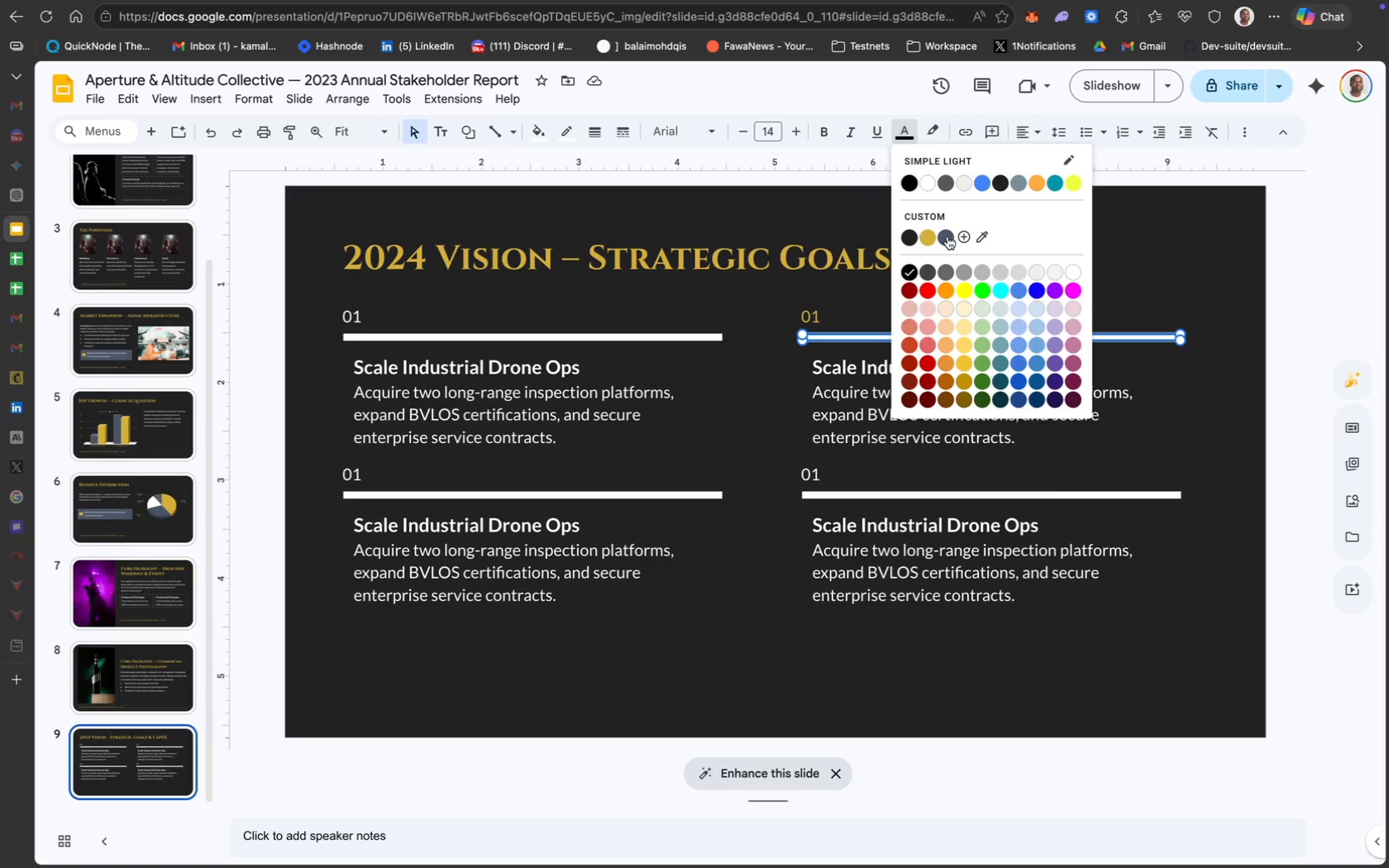 
left_click([947, 238])
 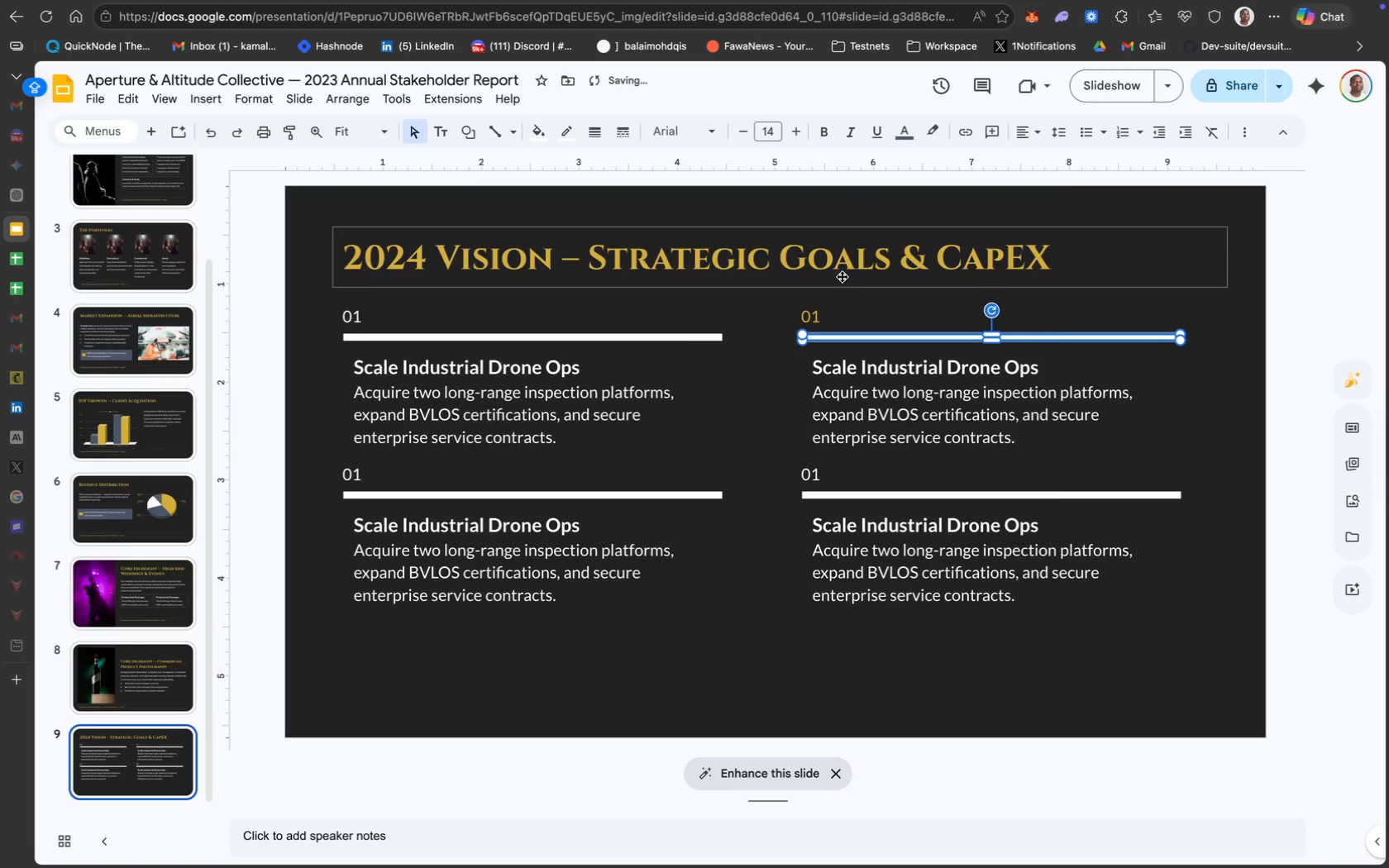 
key(Meta+Z)
 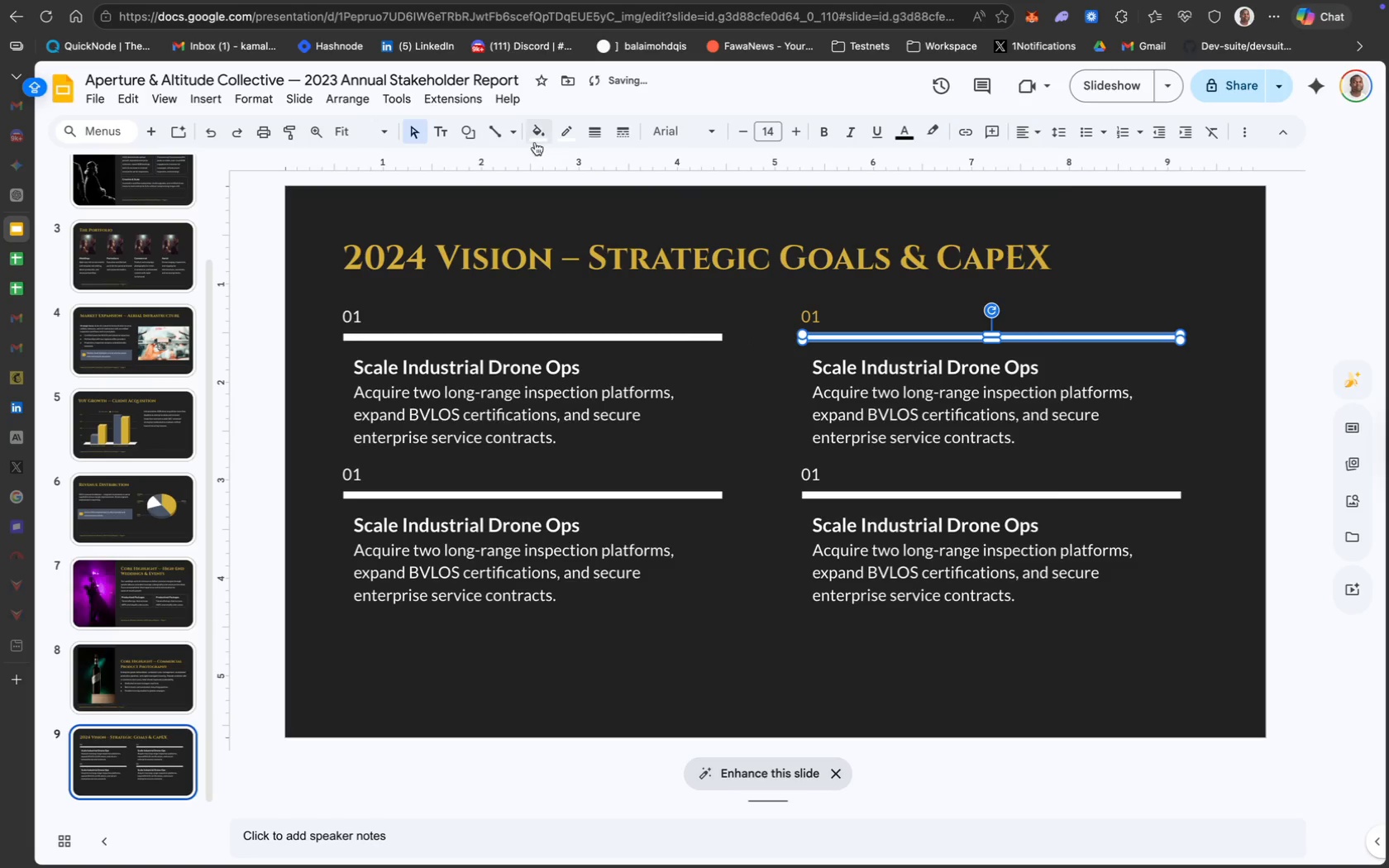 
left_click([537, 136])
 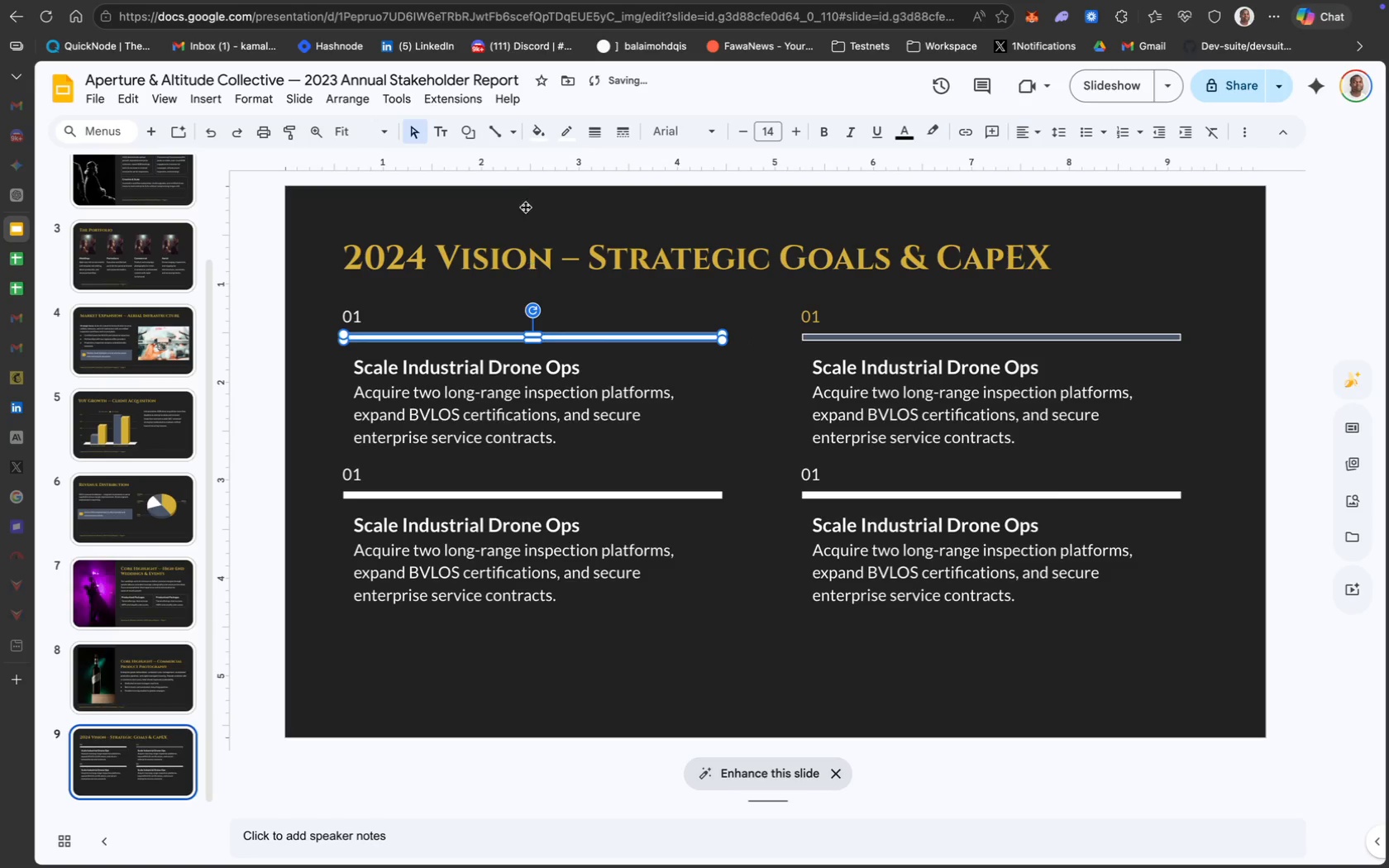 
left_click([537, 136])
 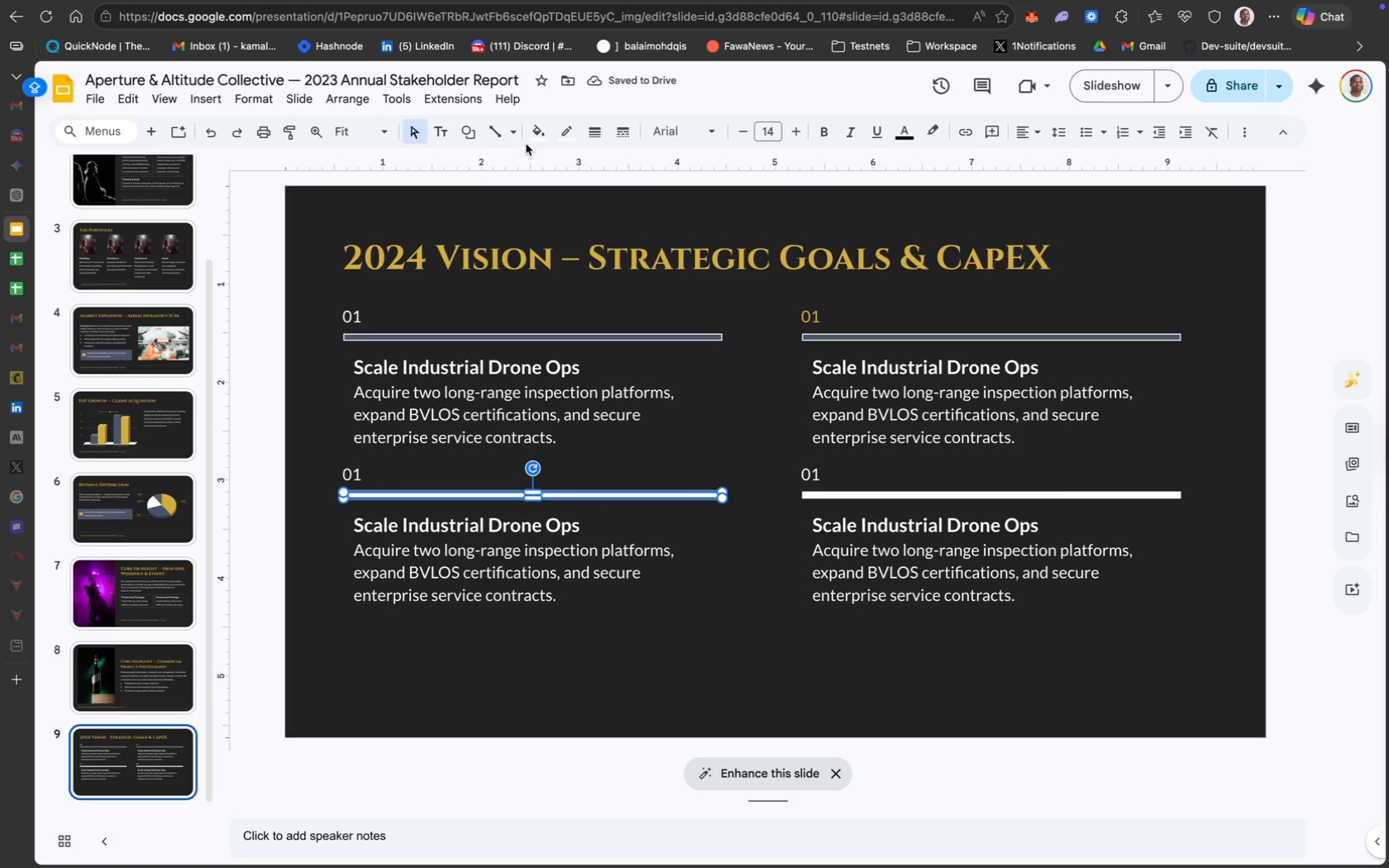 
wait(5.89)
 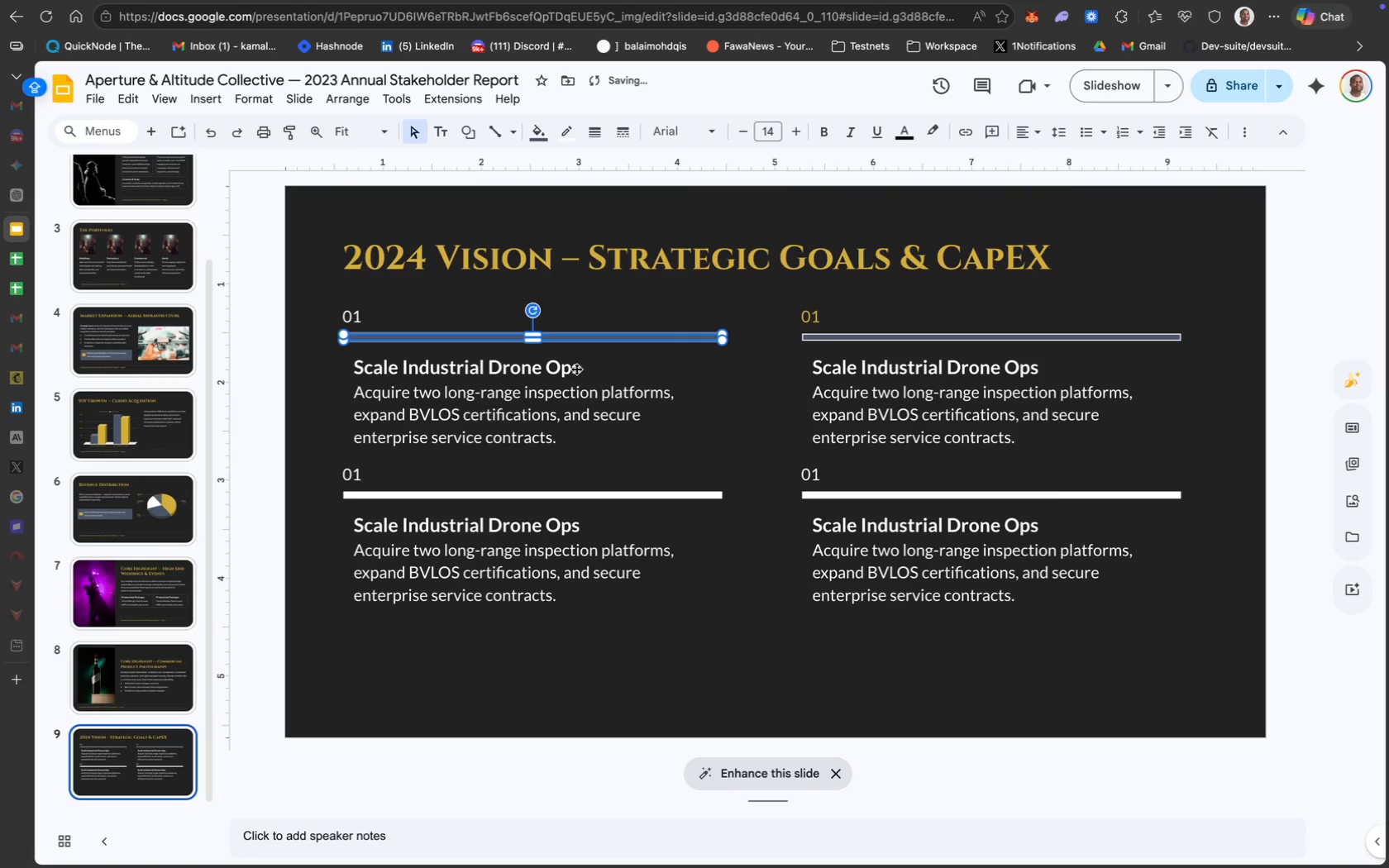 
left_click([537, 137])
 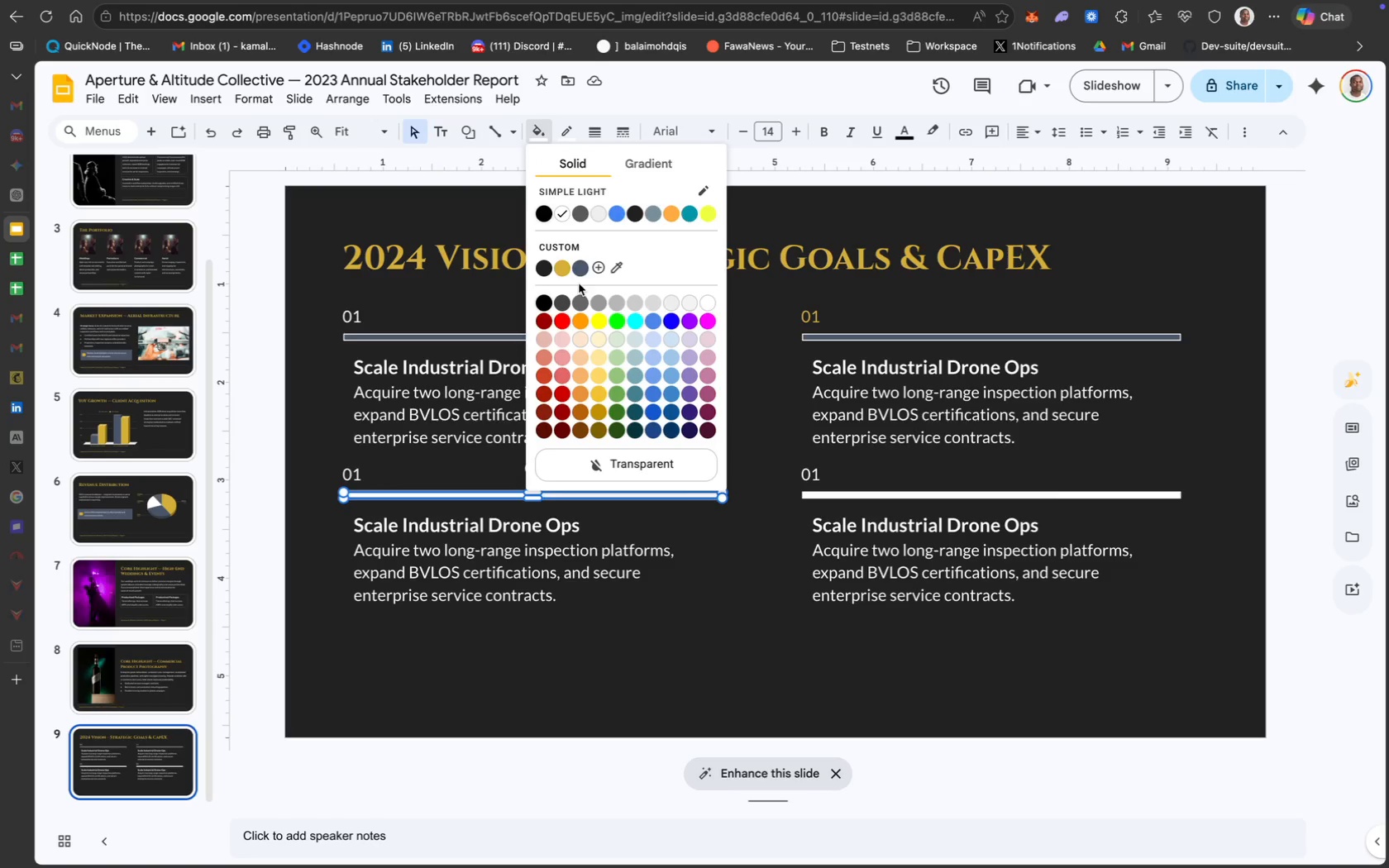 
left_click([576, 268])
 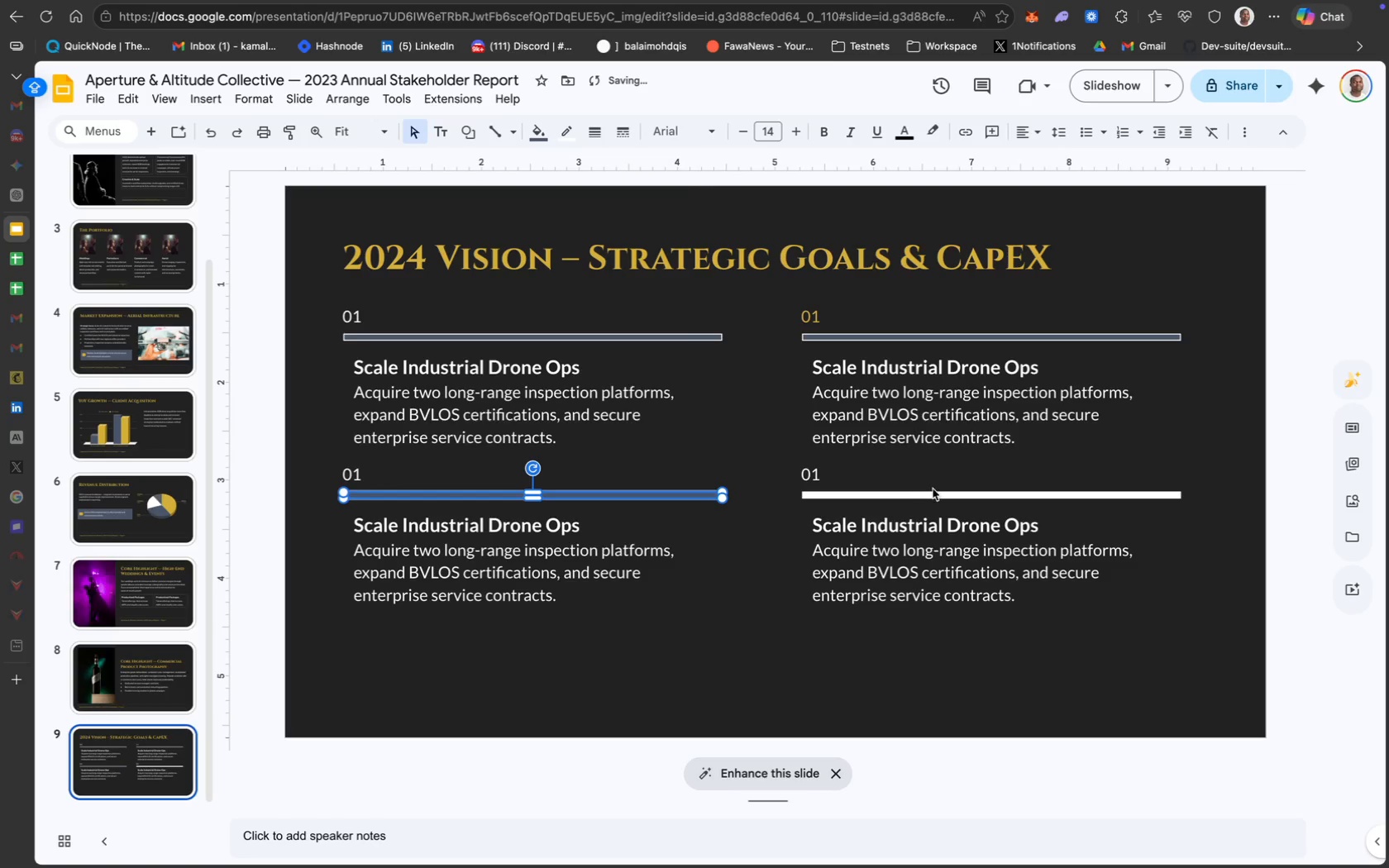 
left_click([936, 491])
 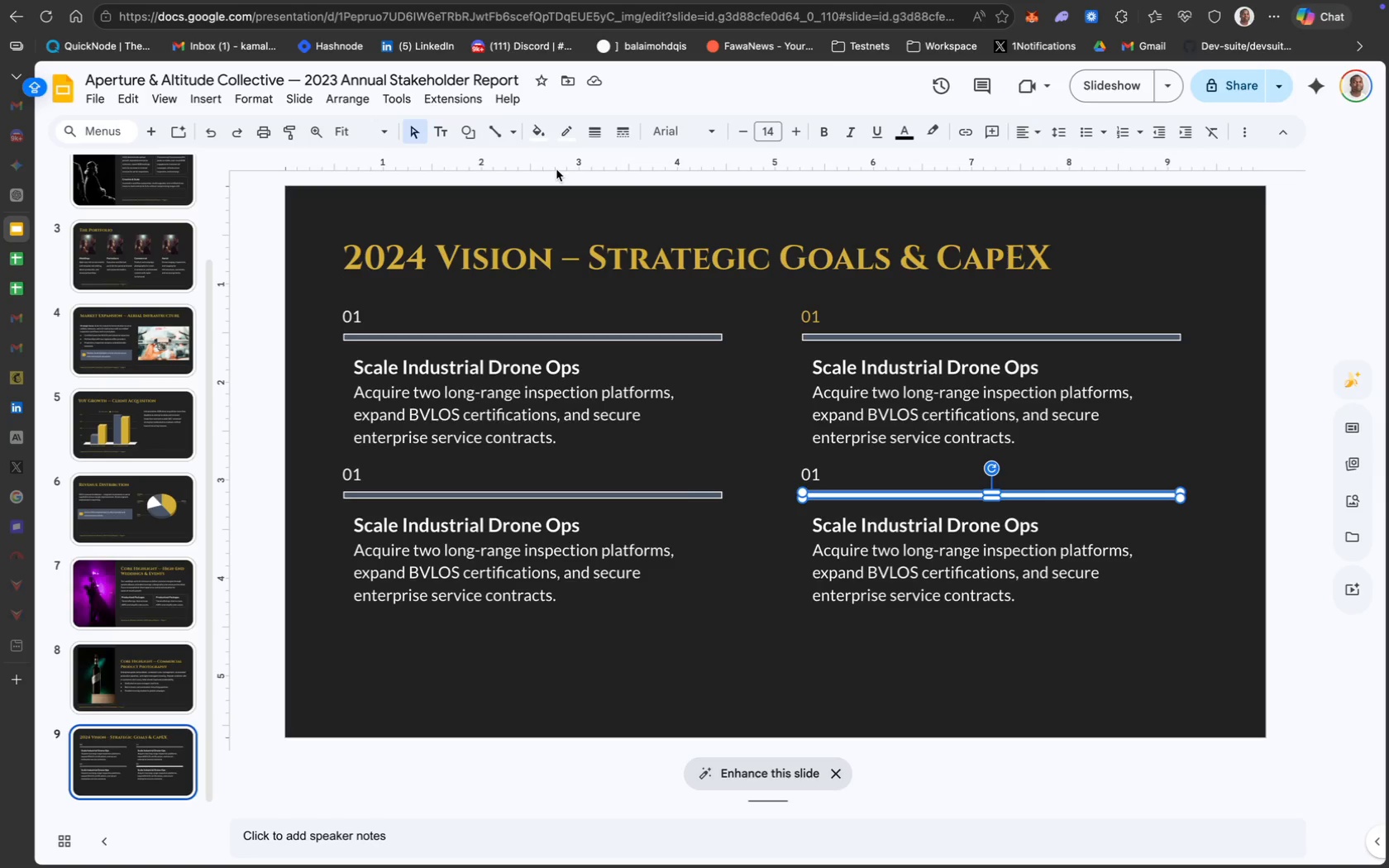 
wait(10.91)
 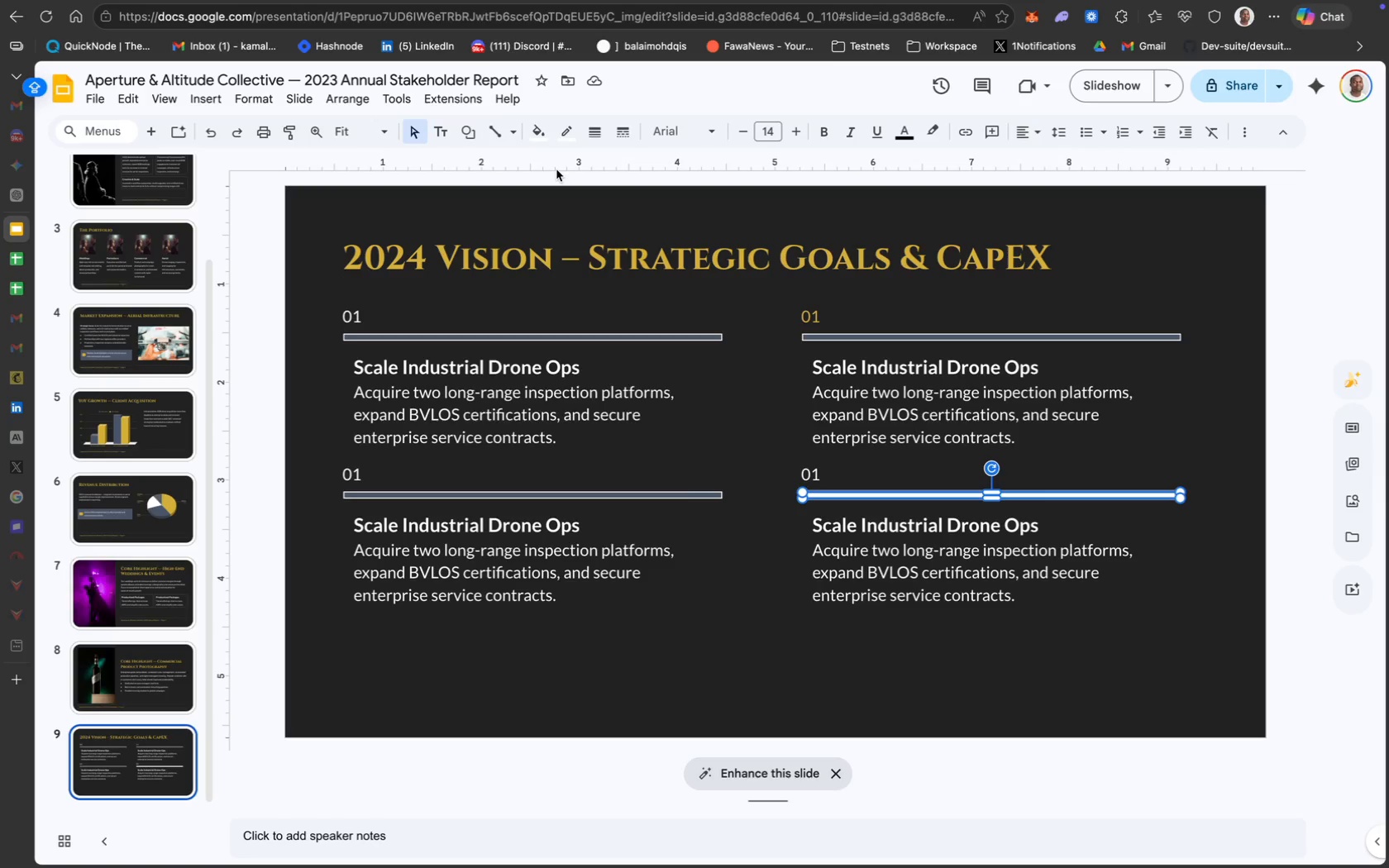 
left_click([531, 130])
 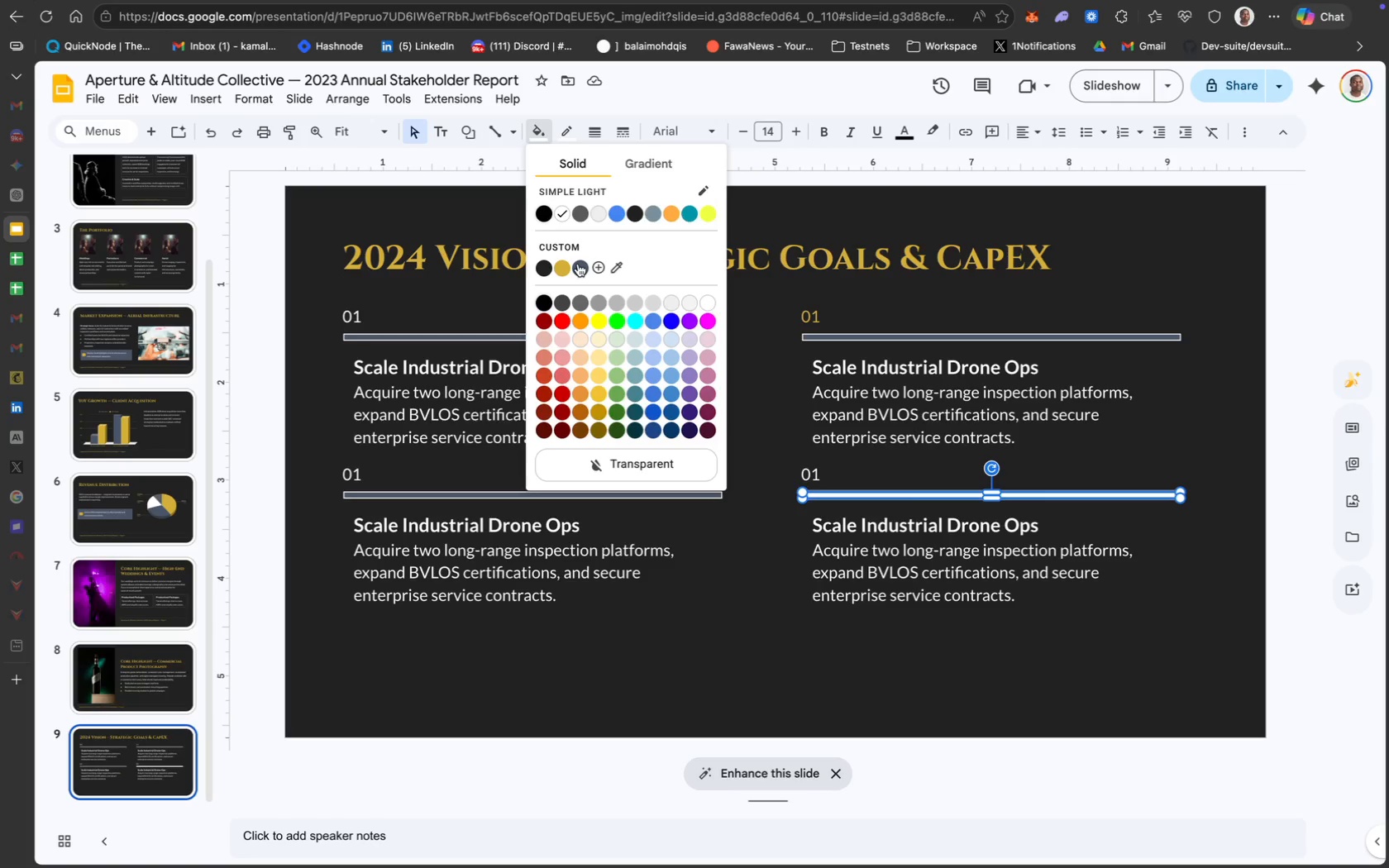 
left_click([580, 265])
 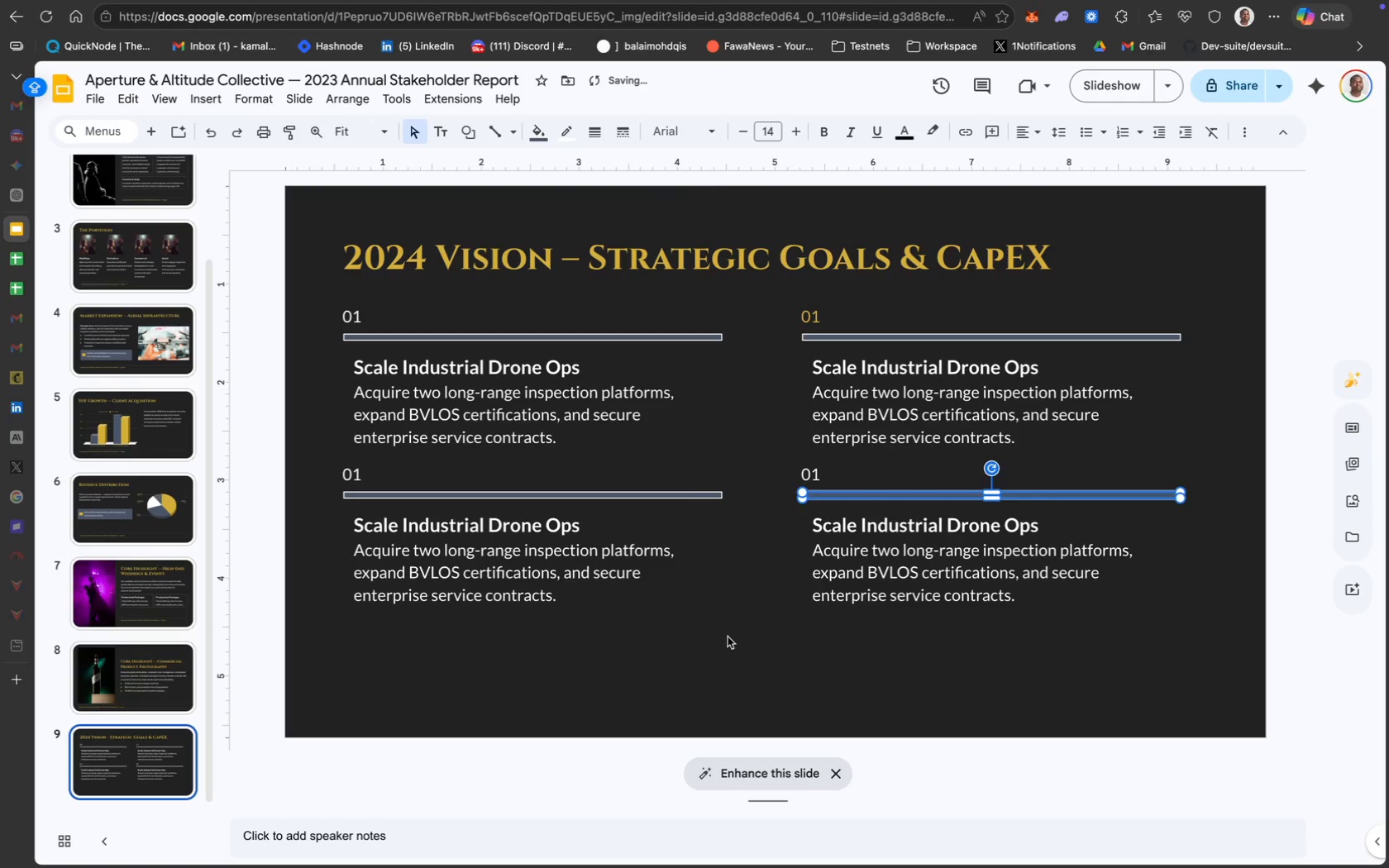 
left_click([728, 662])
 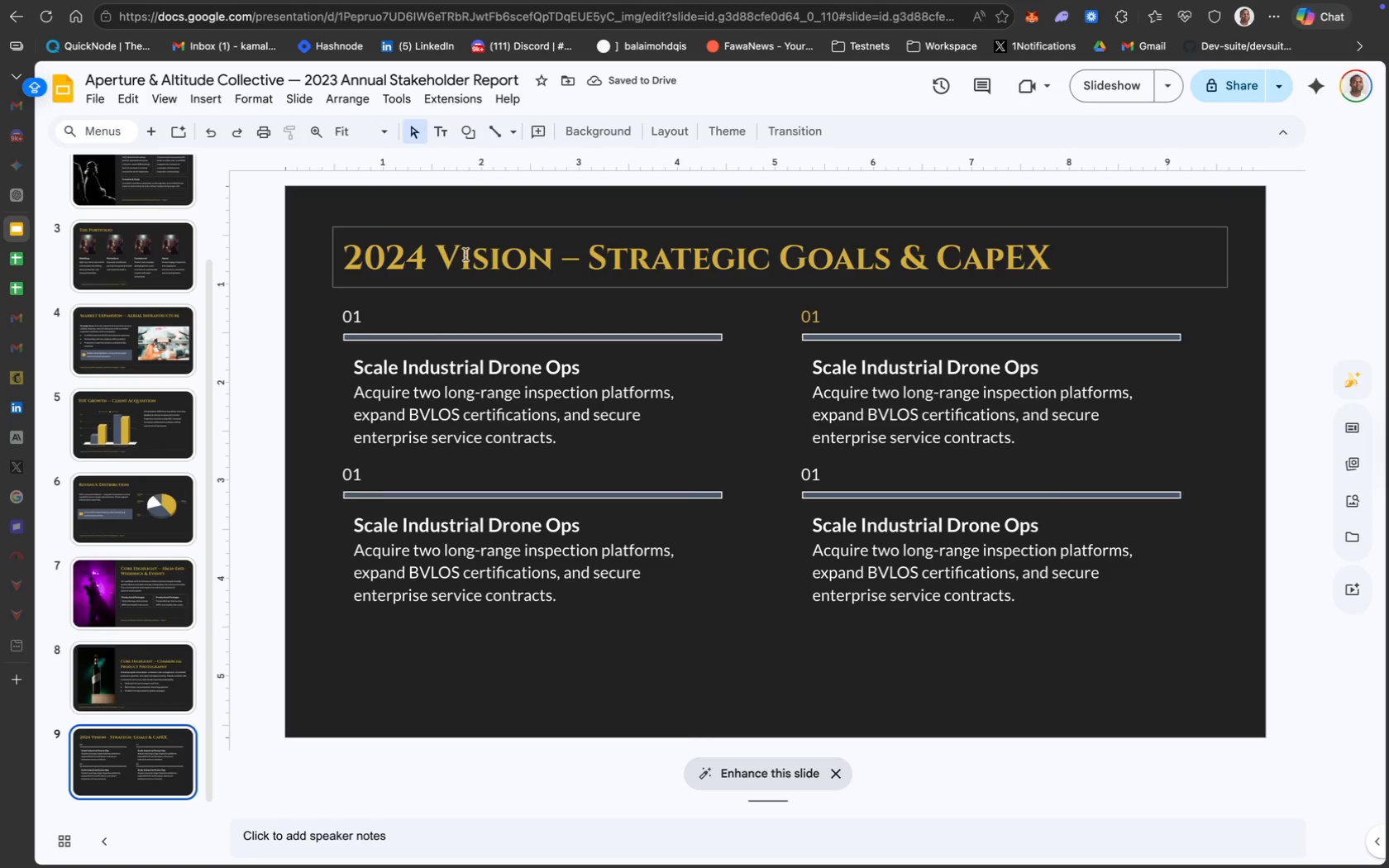 
wait(5.77)
 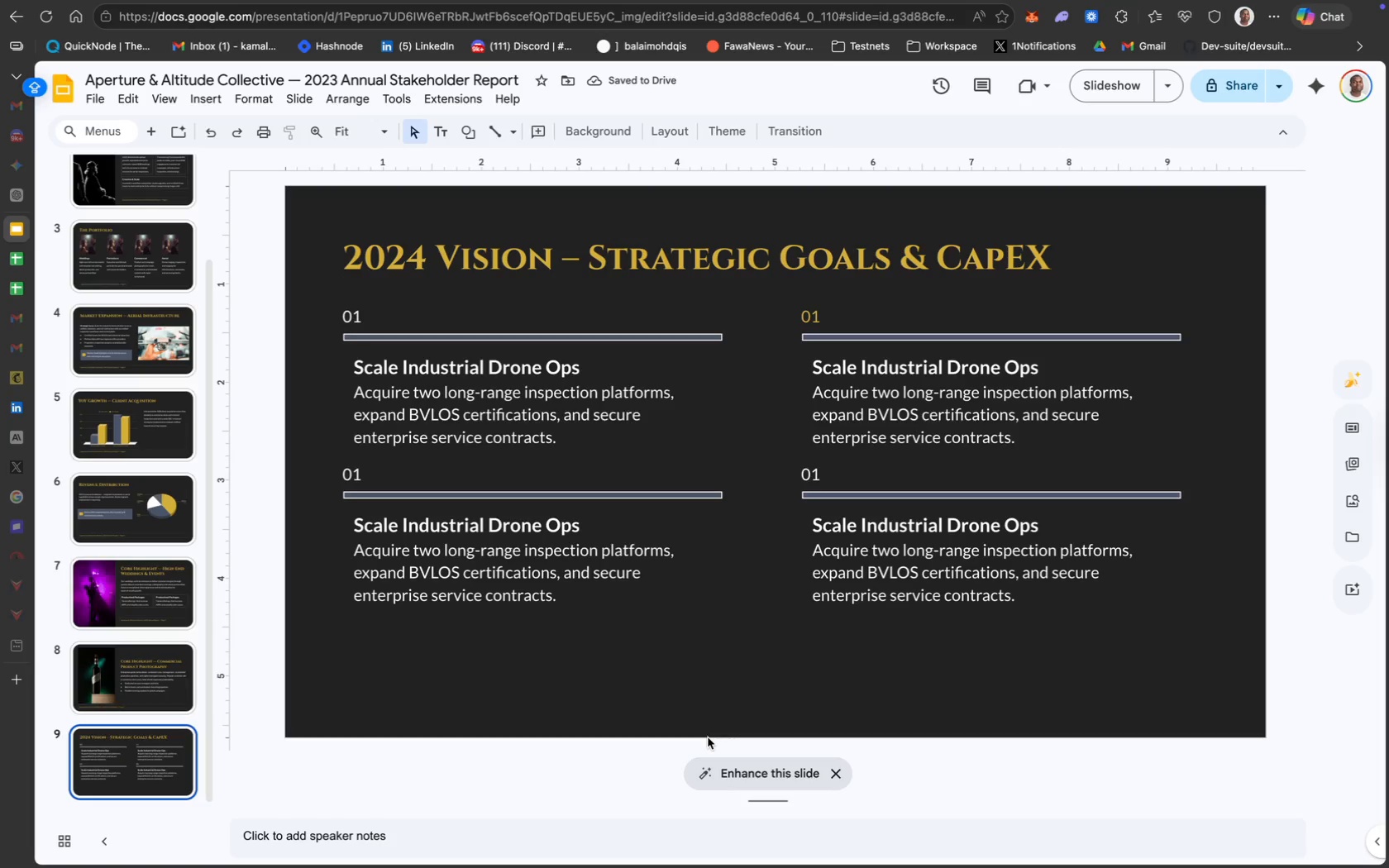 
left_click([437, 131])
 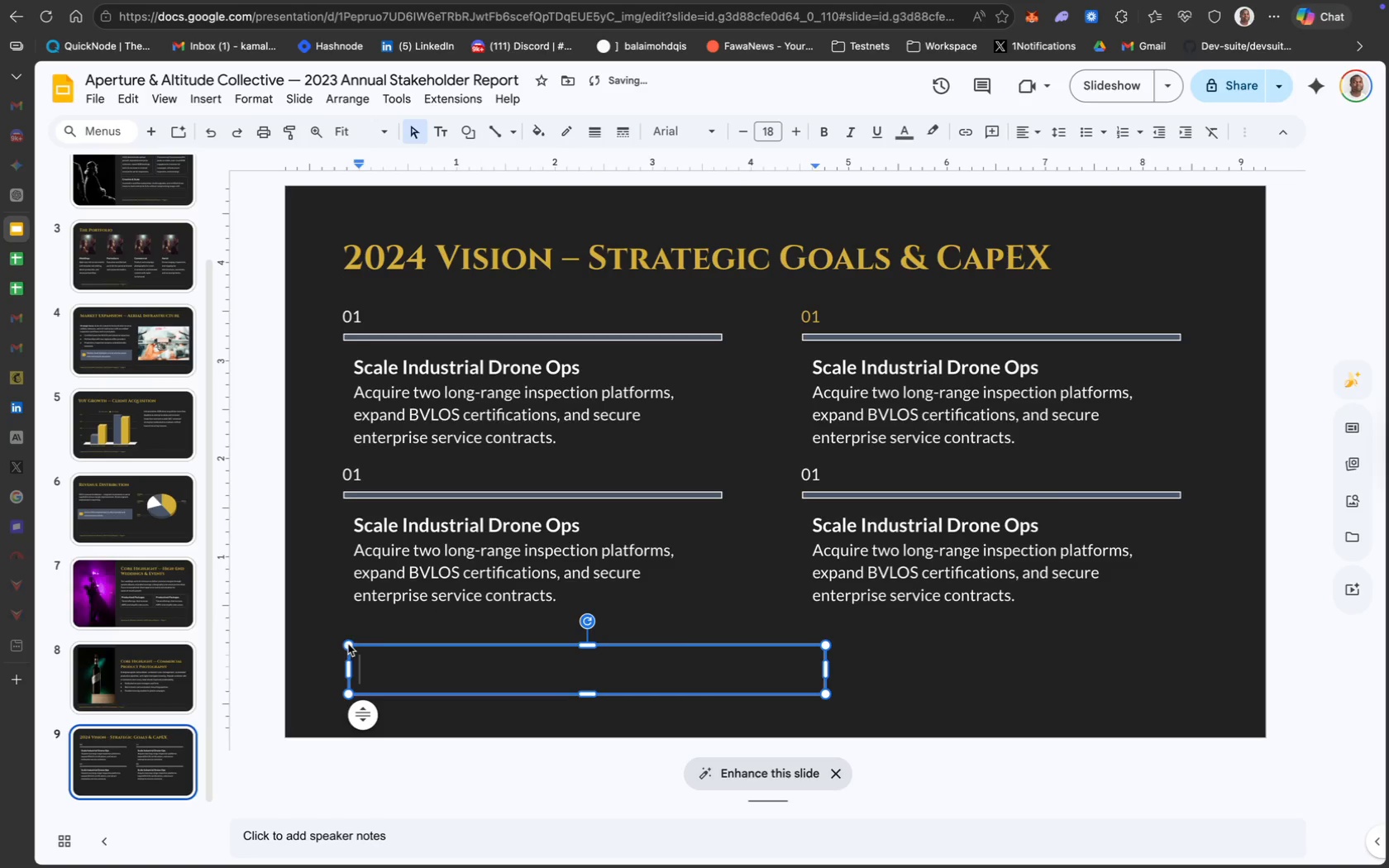 
left_click_drag(start_coordinate=[397, 647], to_coordinate=[391, 637])
 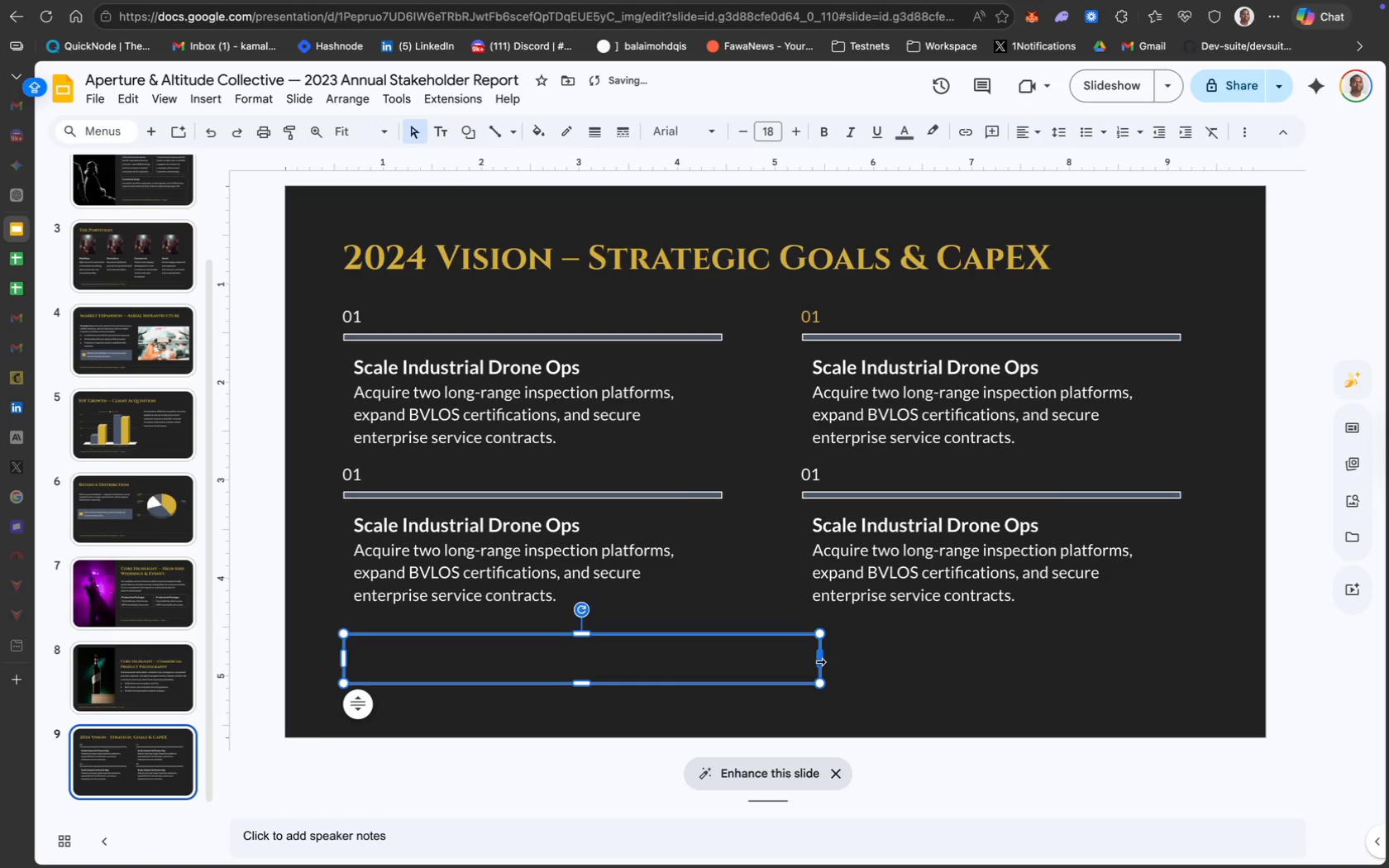 
left_click_drag(start_coordinate=[820, 661], to_coordinate=[1181, 665])
 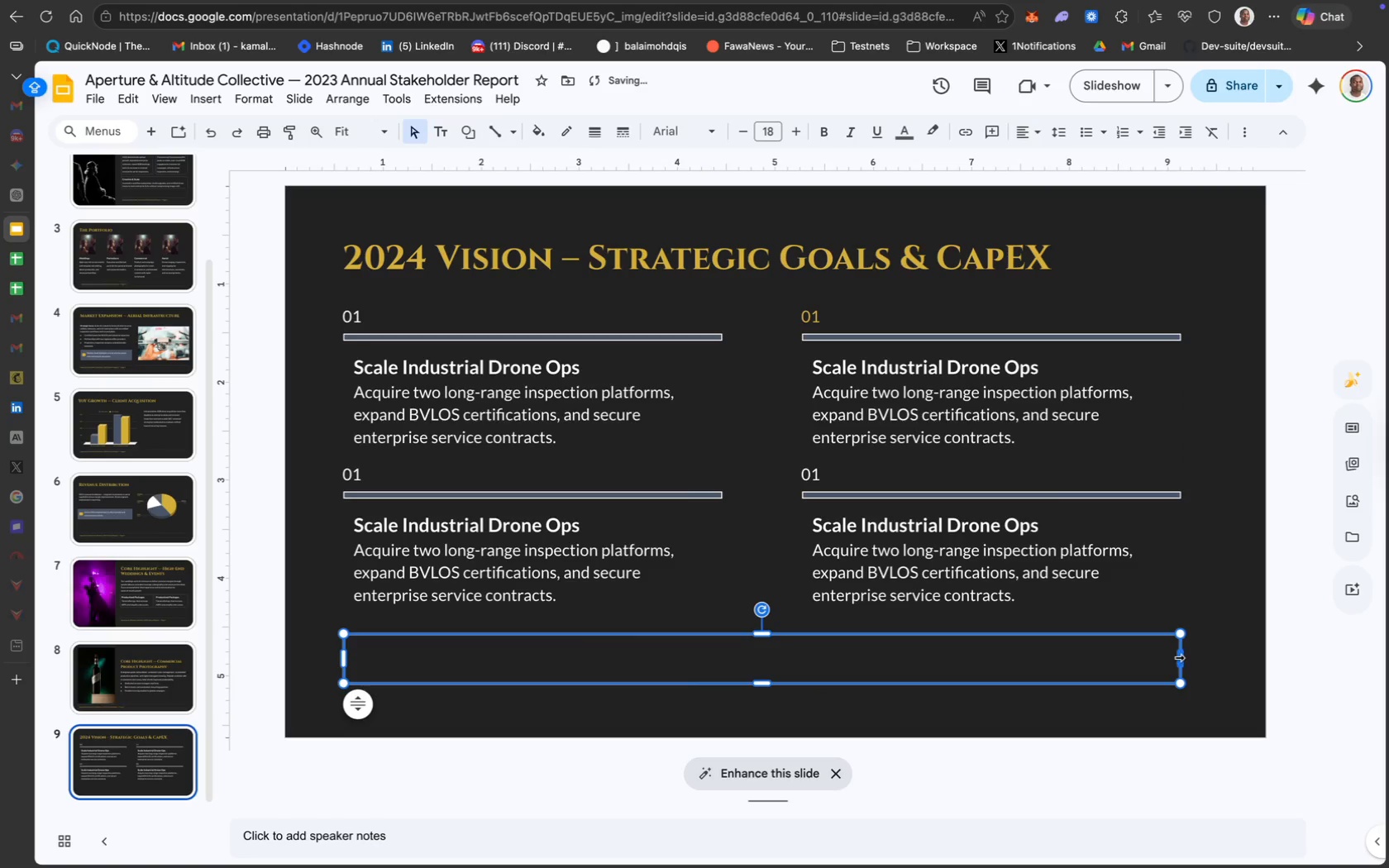 
left_click_drag(start_coordinate=[1182, 659], to_coordinate=[1224, 659])
 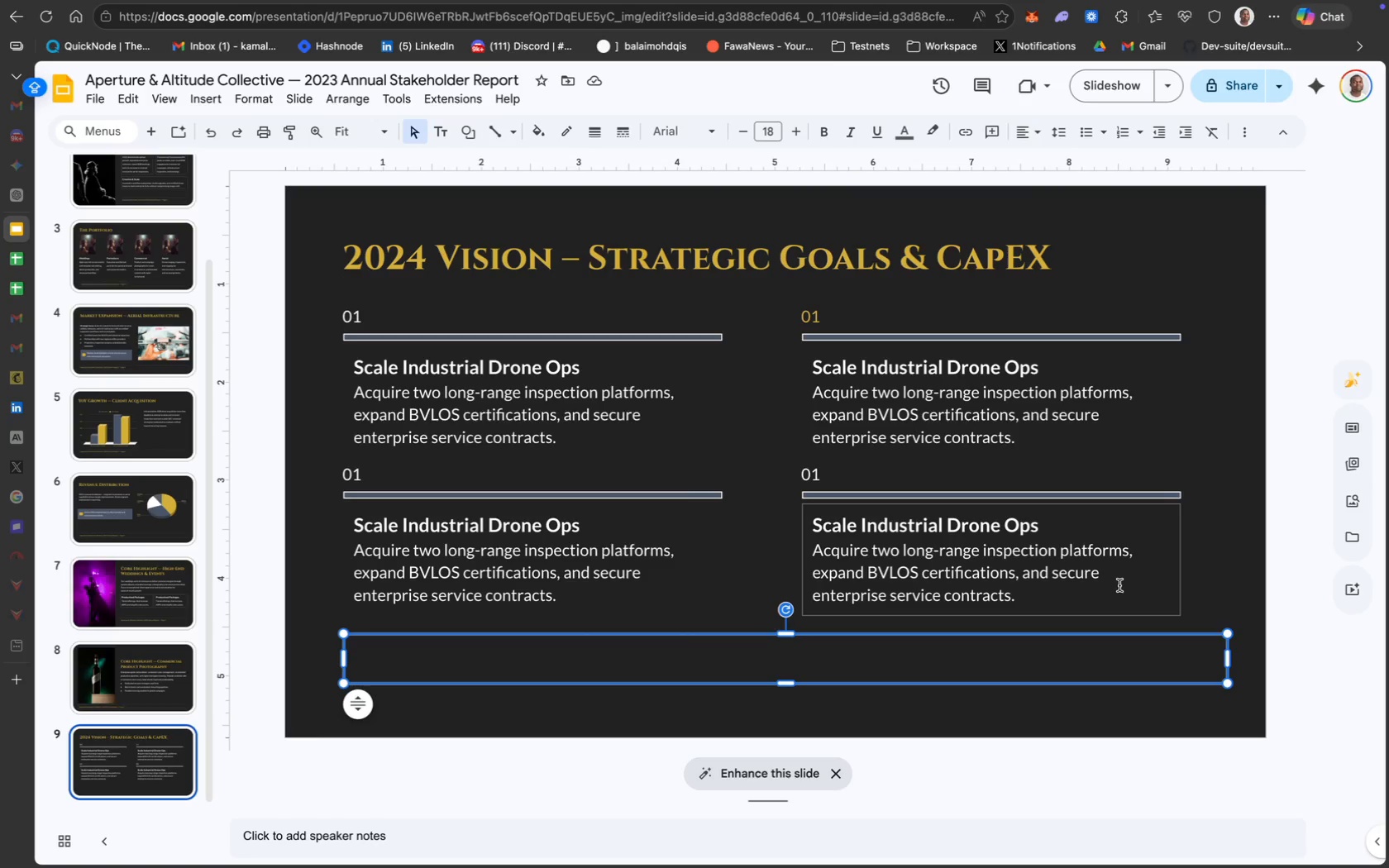 
wait(15.41)
 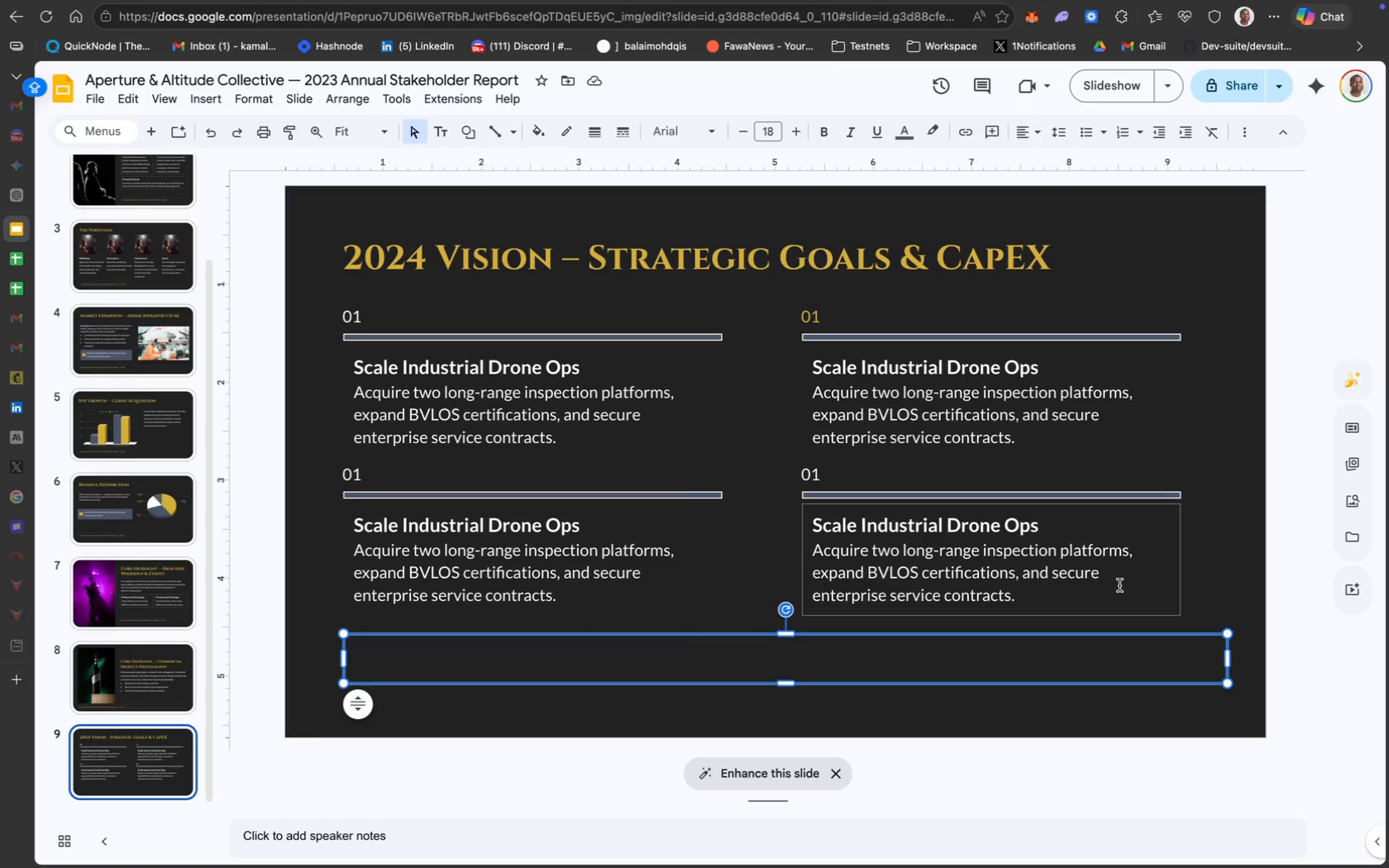 
key(ArrowDown)
 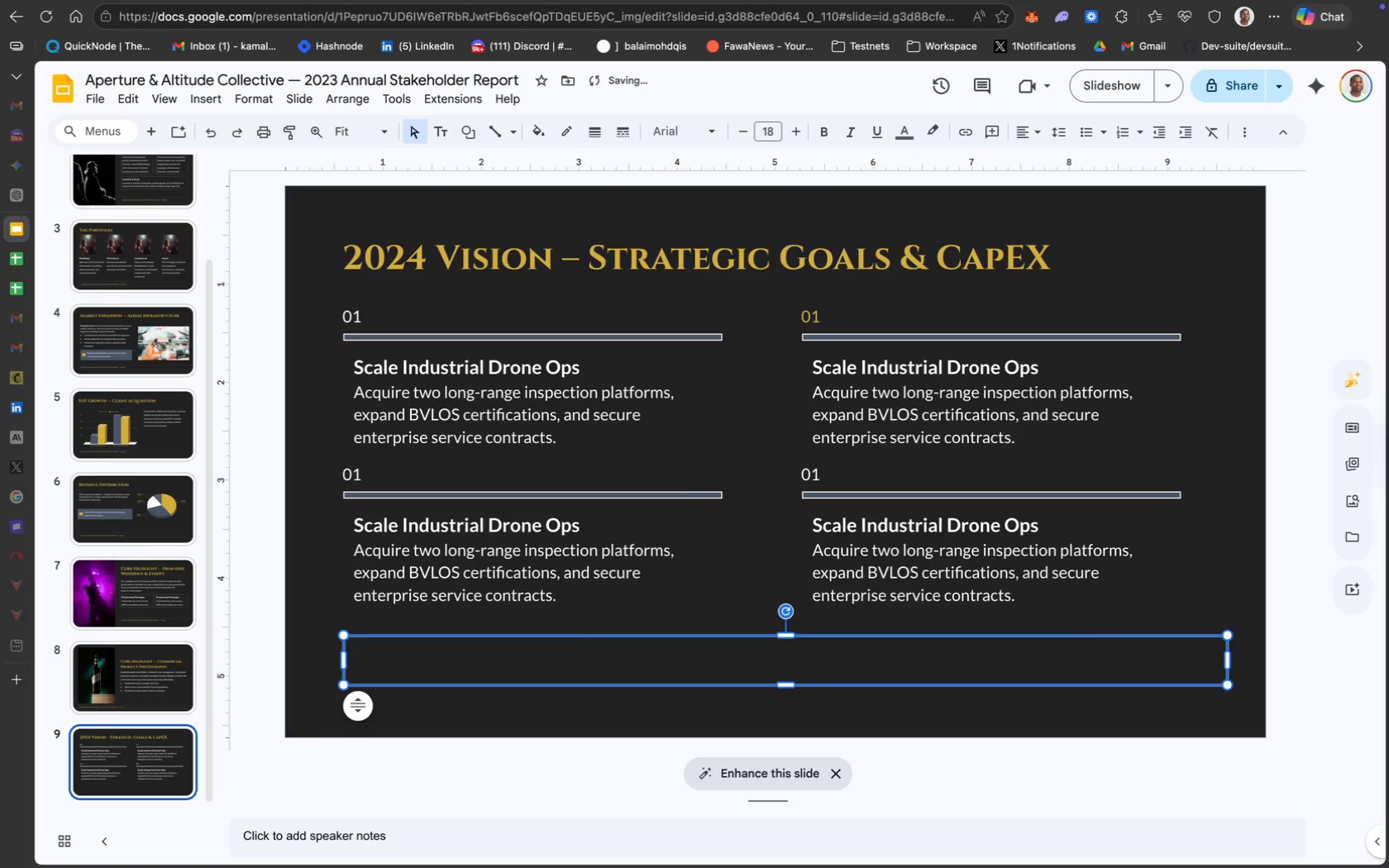 
key(ArrowDown)
 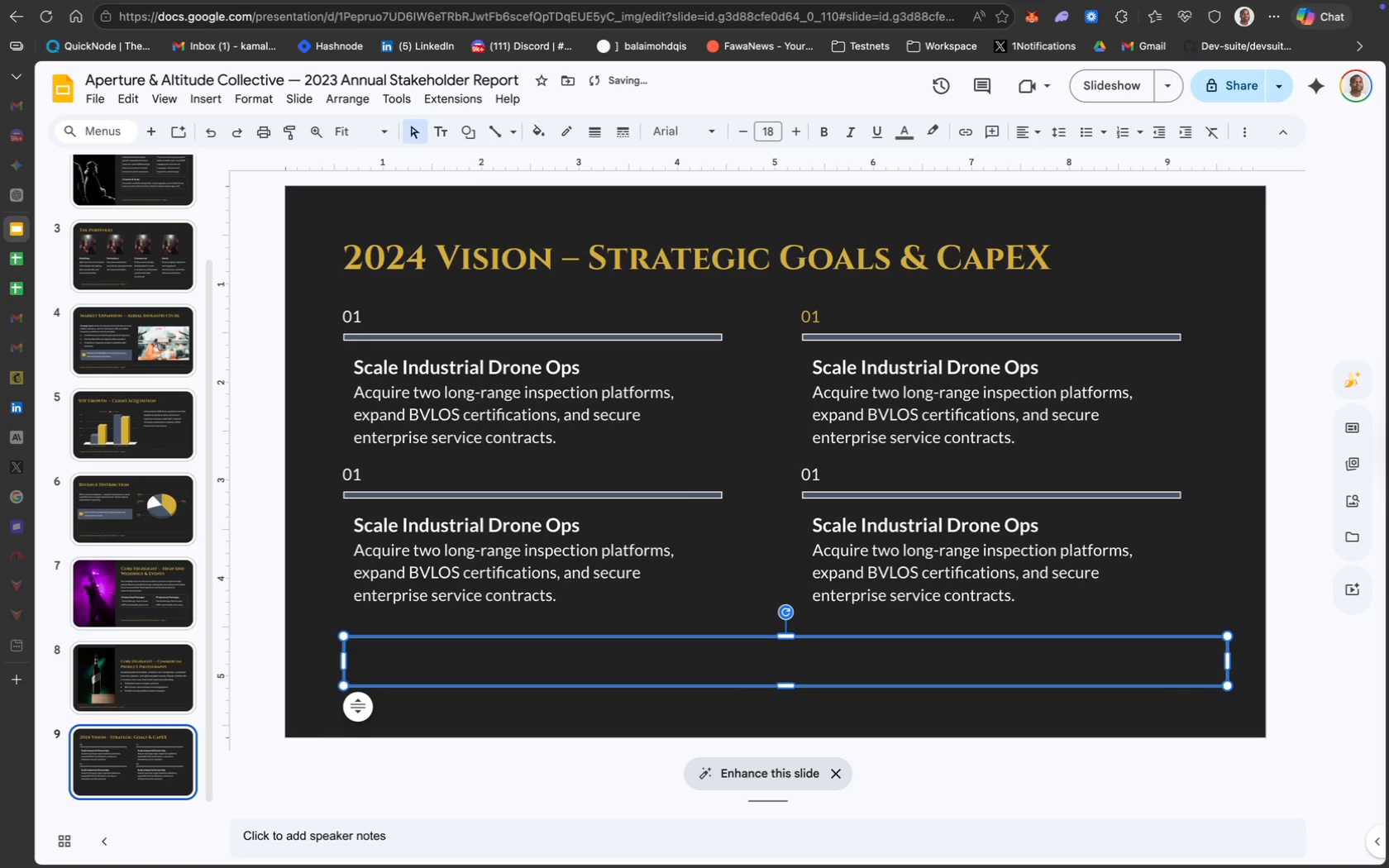 
key(ArrowDown)
 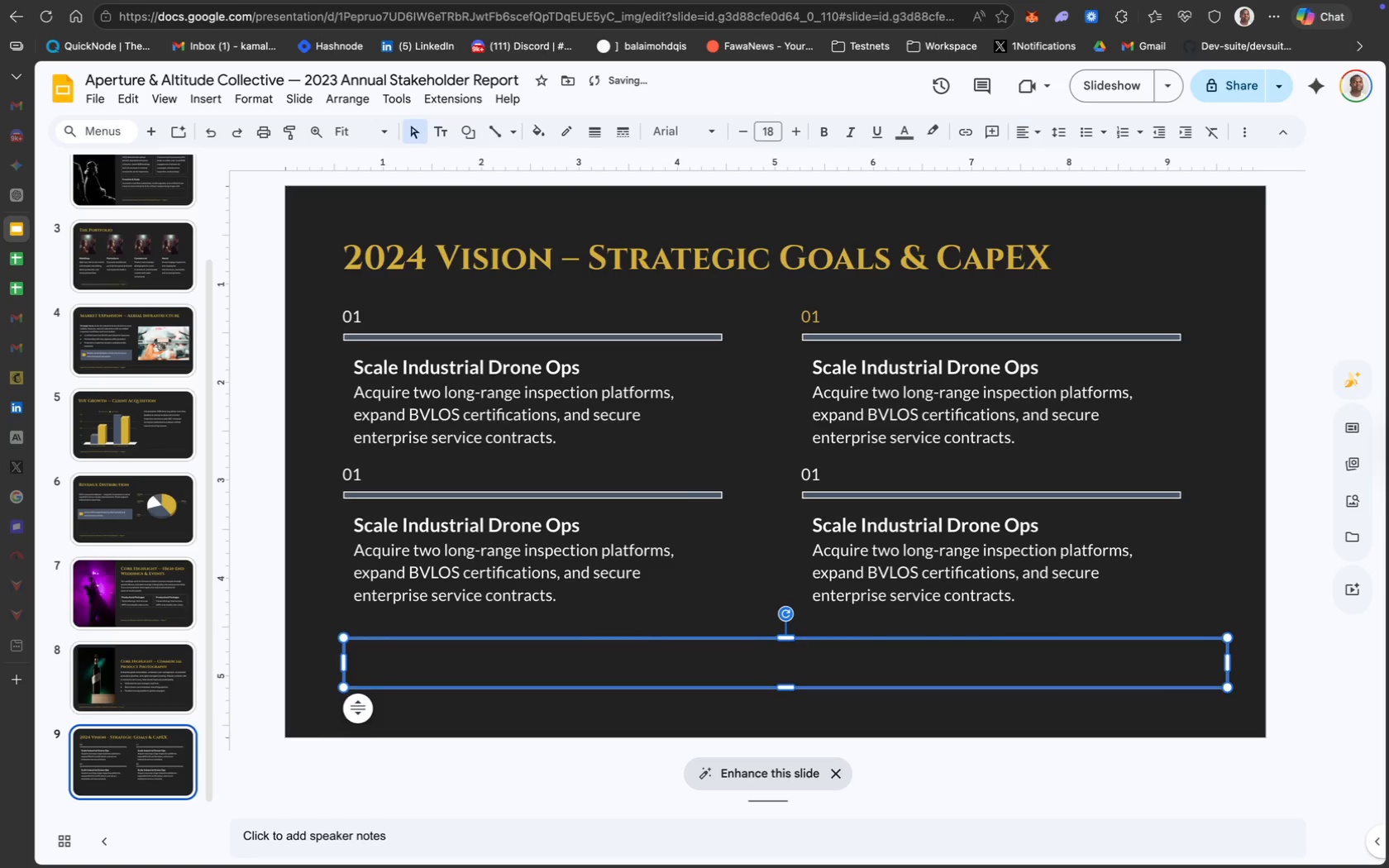 
key(ArrowDown)
 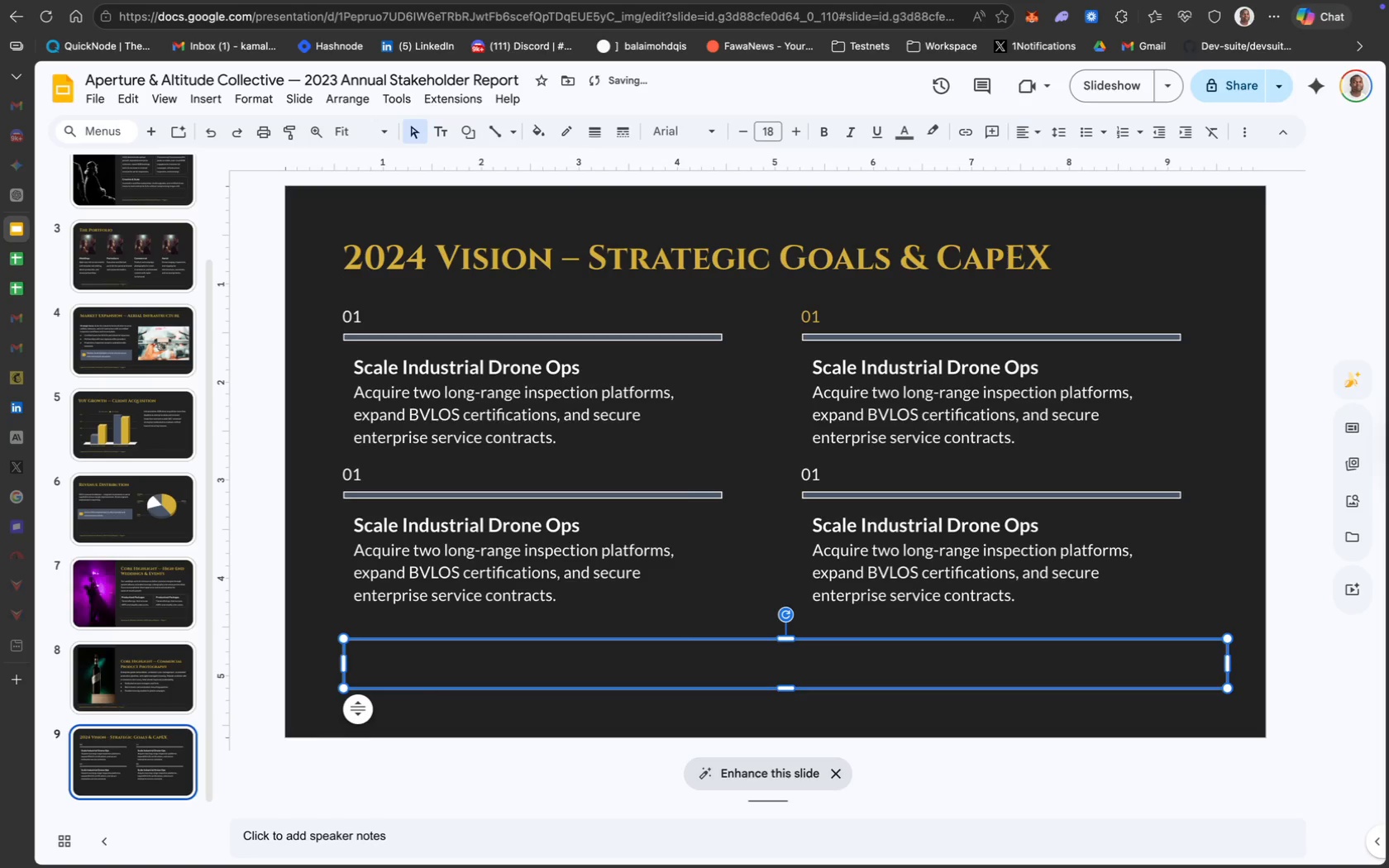 
key(ArrowDown)
 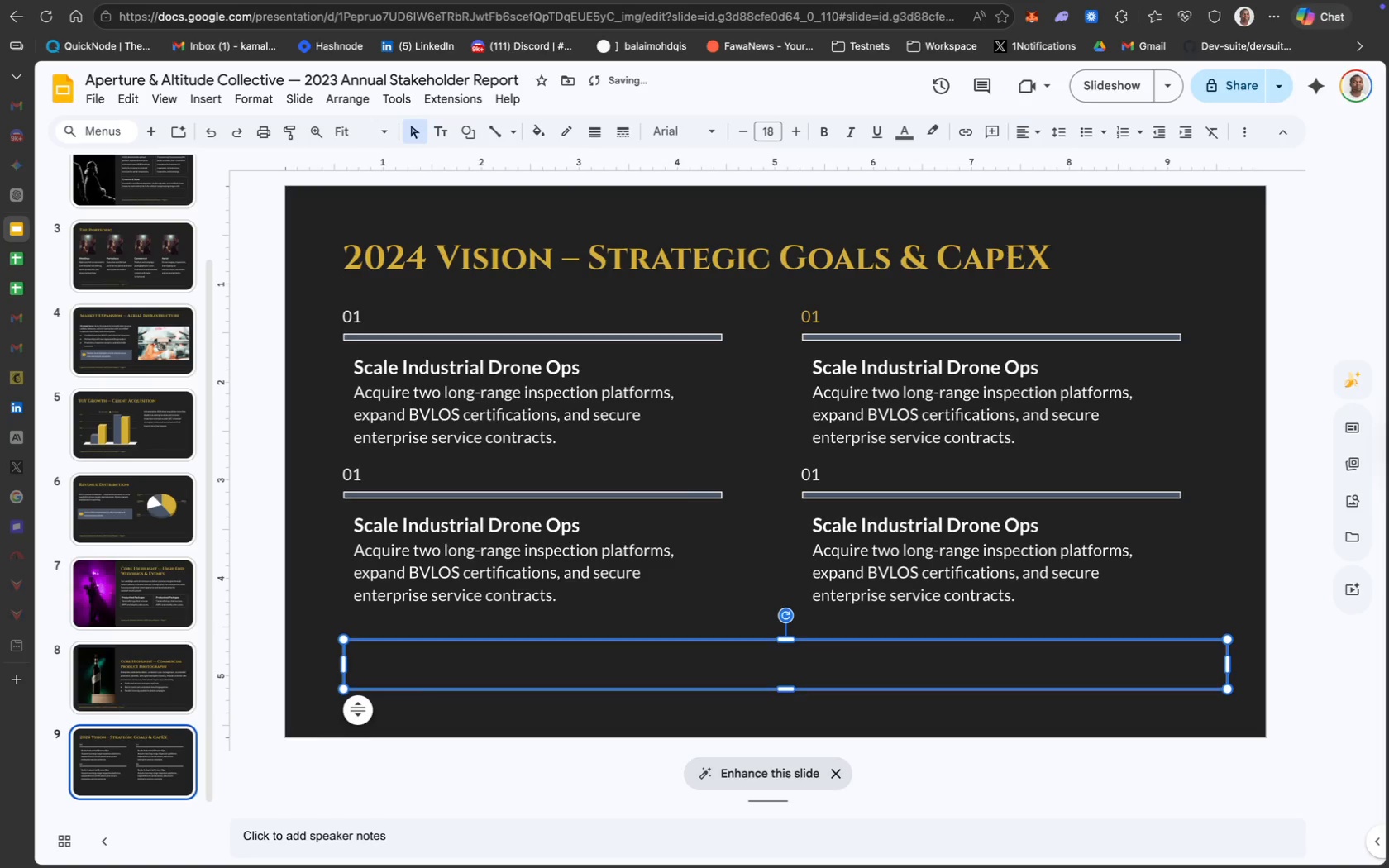 
key(ArrowDown)
 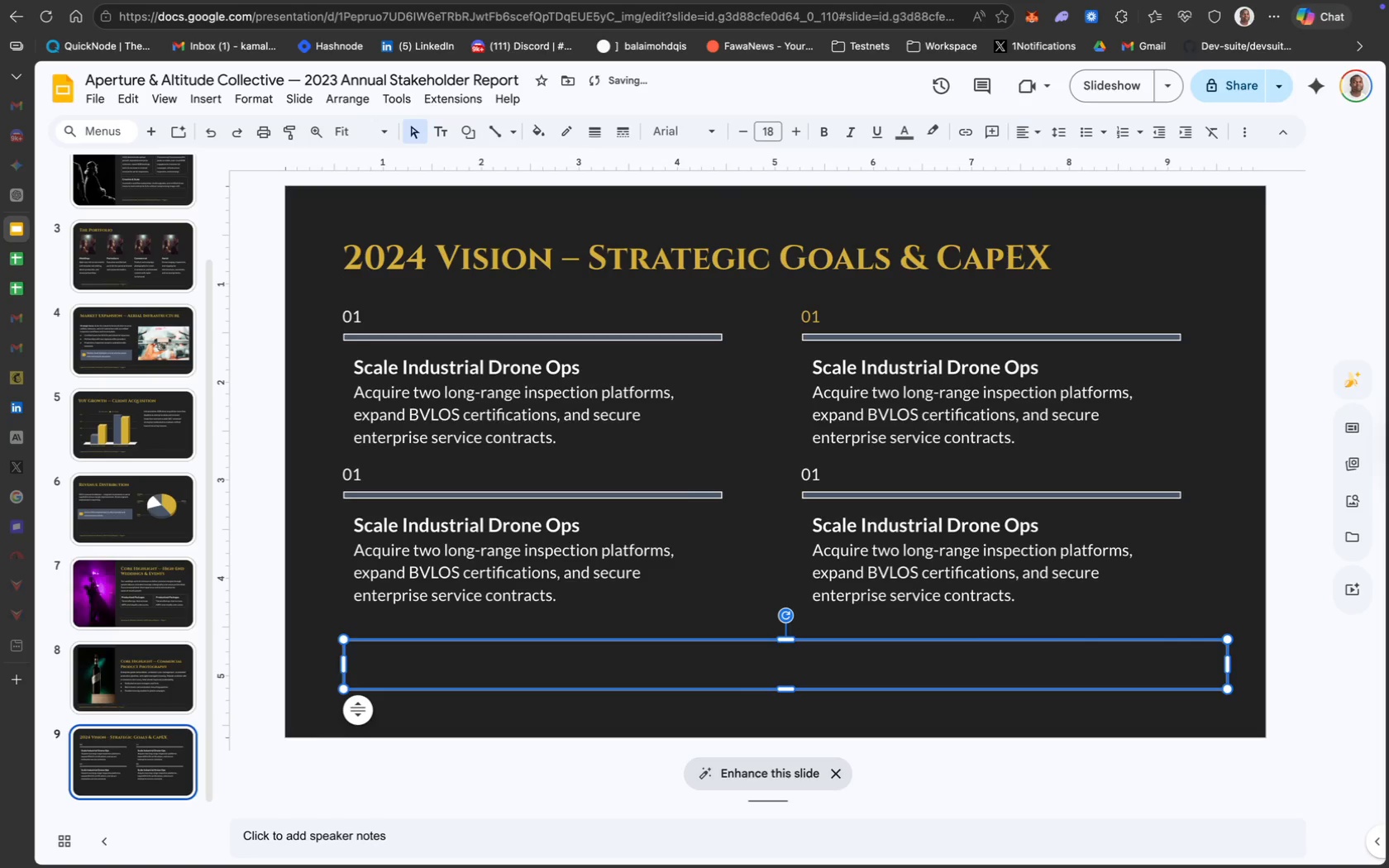 
key(ArrowDown)
 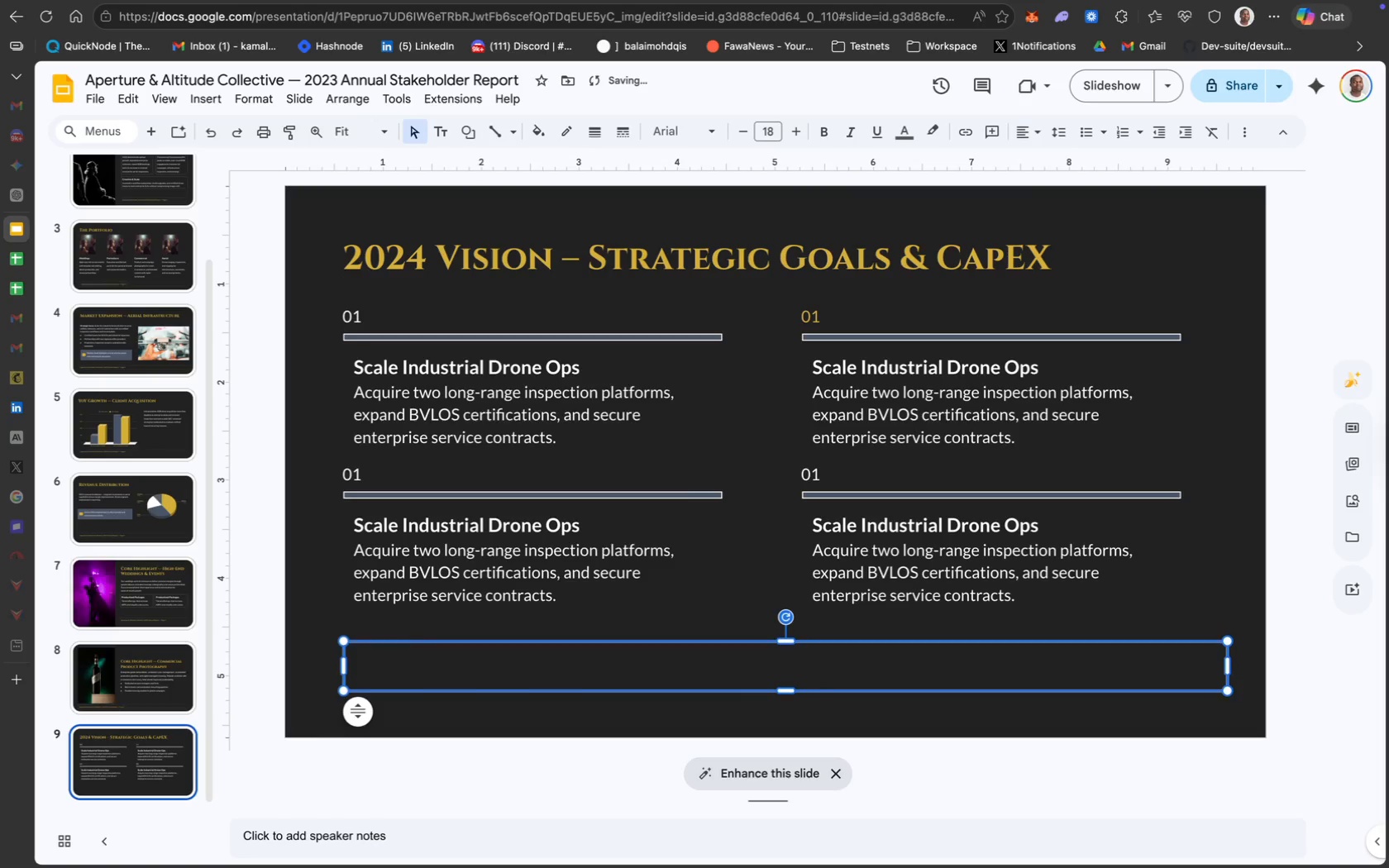 
key(ArrowDown)
 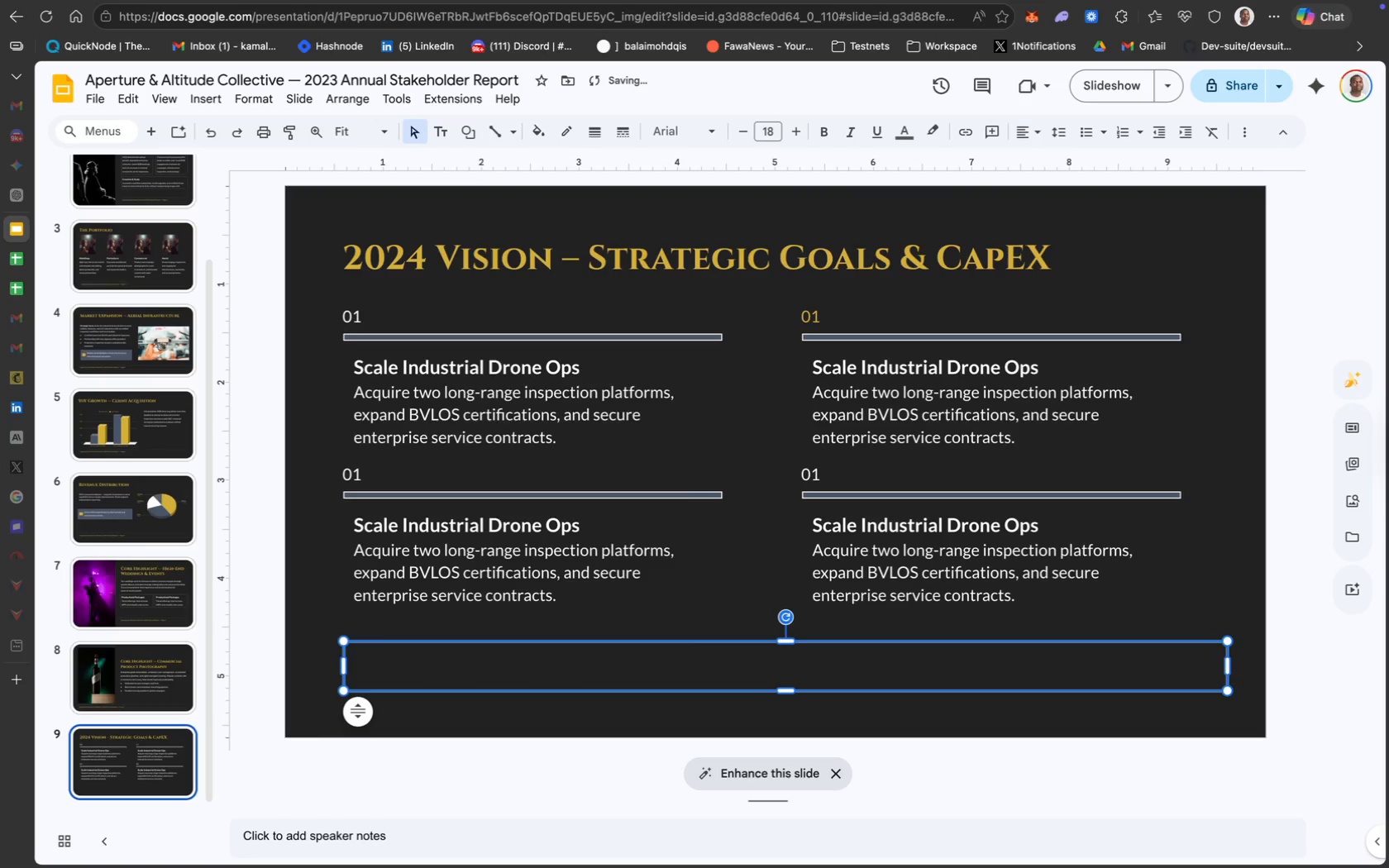 
key(ArrowDown)
 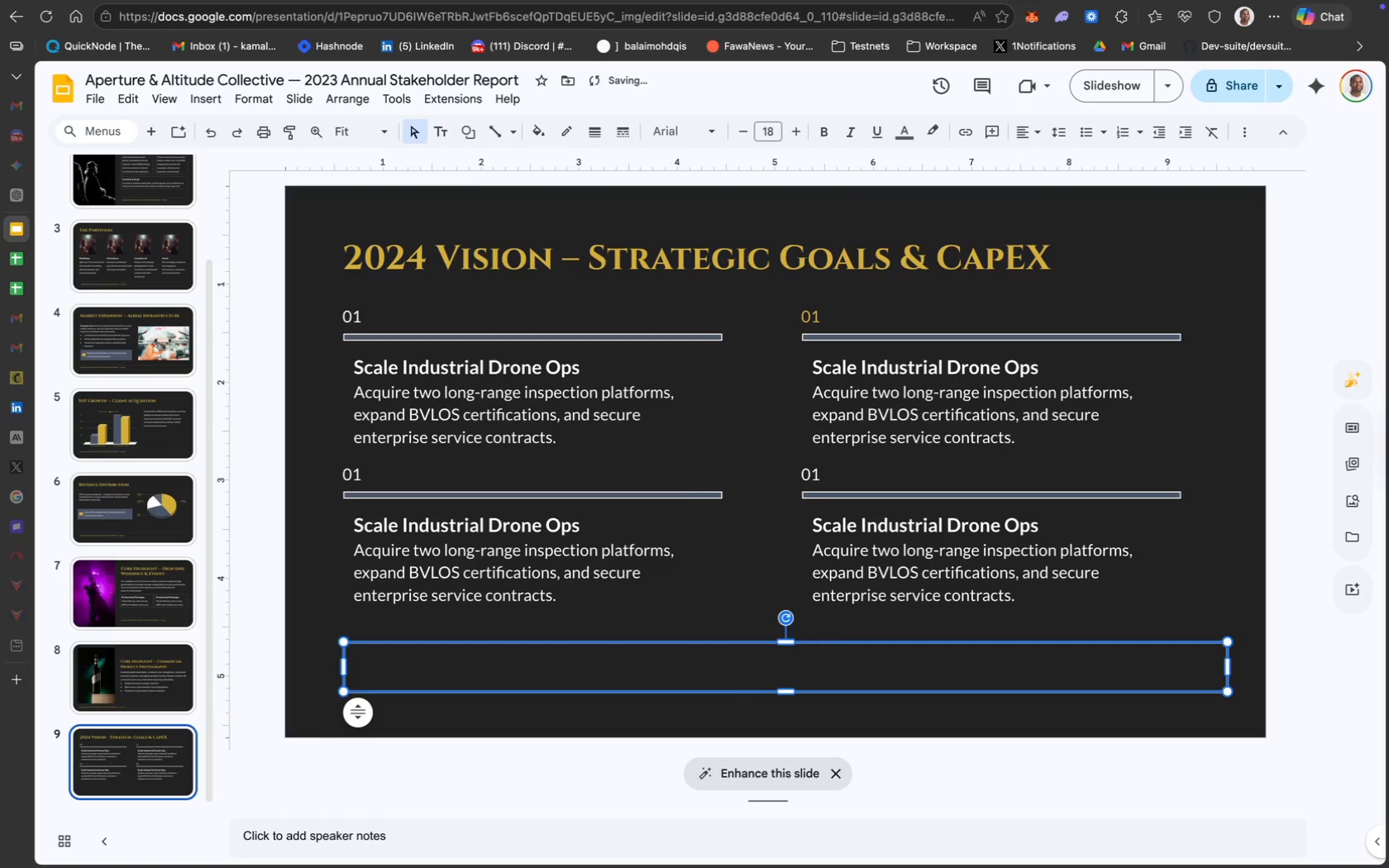 
key(ArrowDown)
 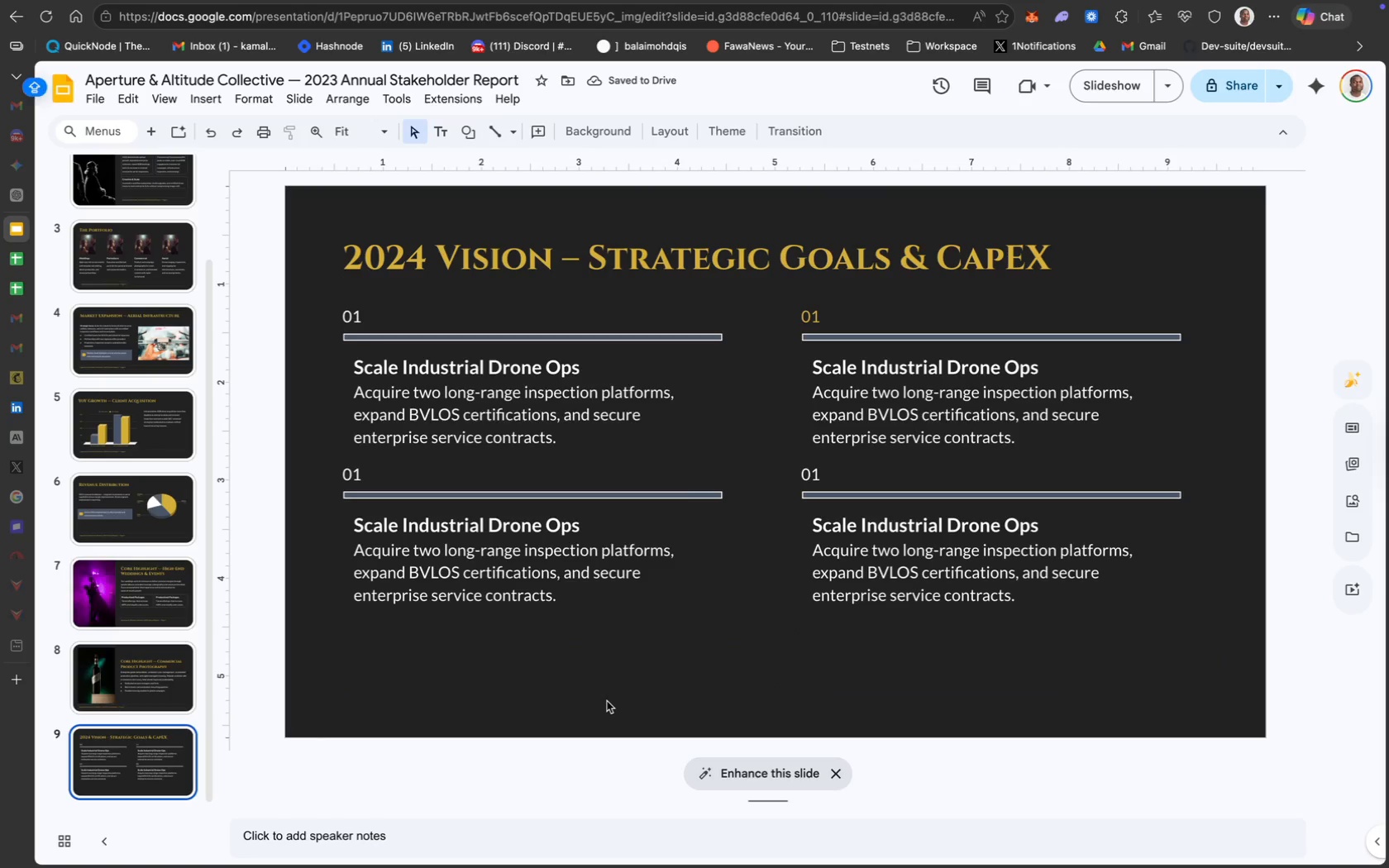 
double_click([547, 663])
 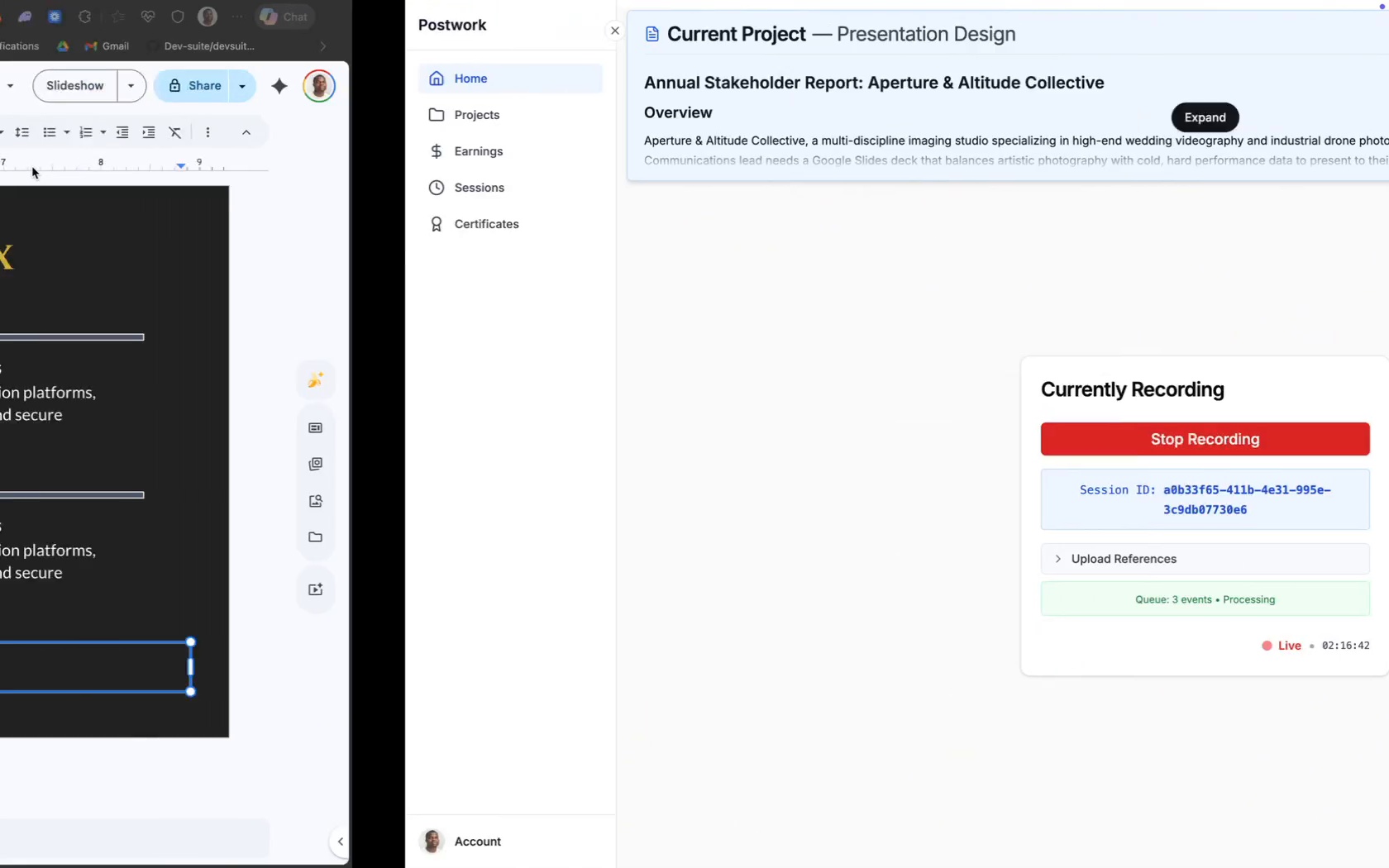 
wait(35.57)
 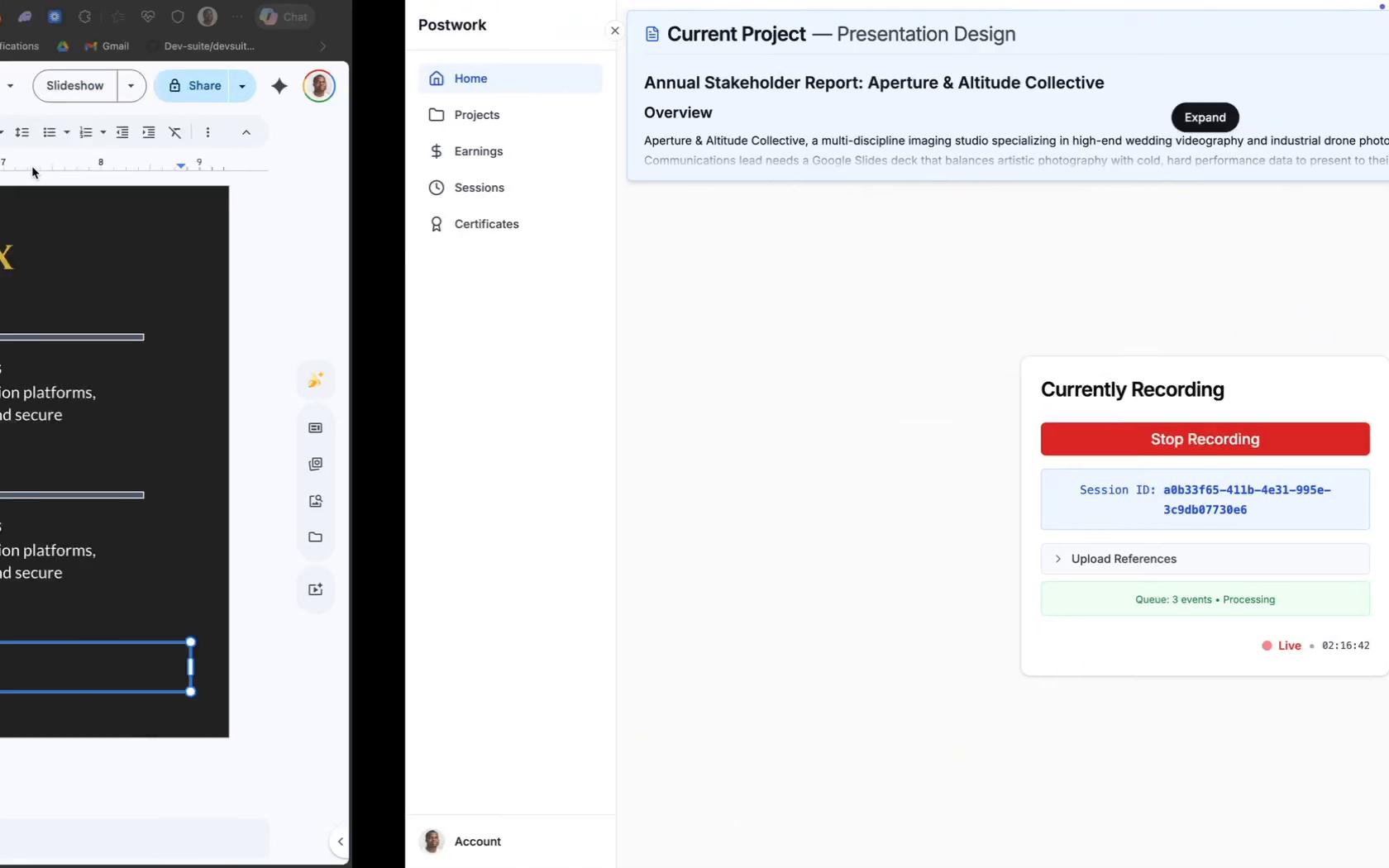 
scroll: coordinate [637, 340], scroll_direction: up, amount: 210.0
 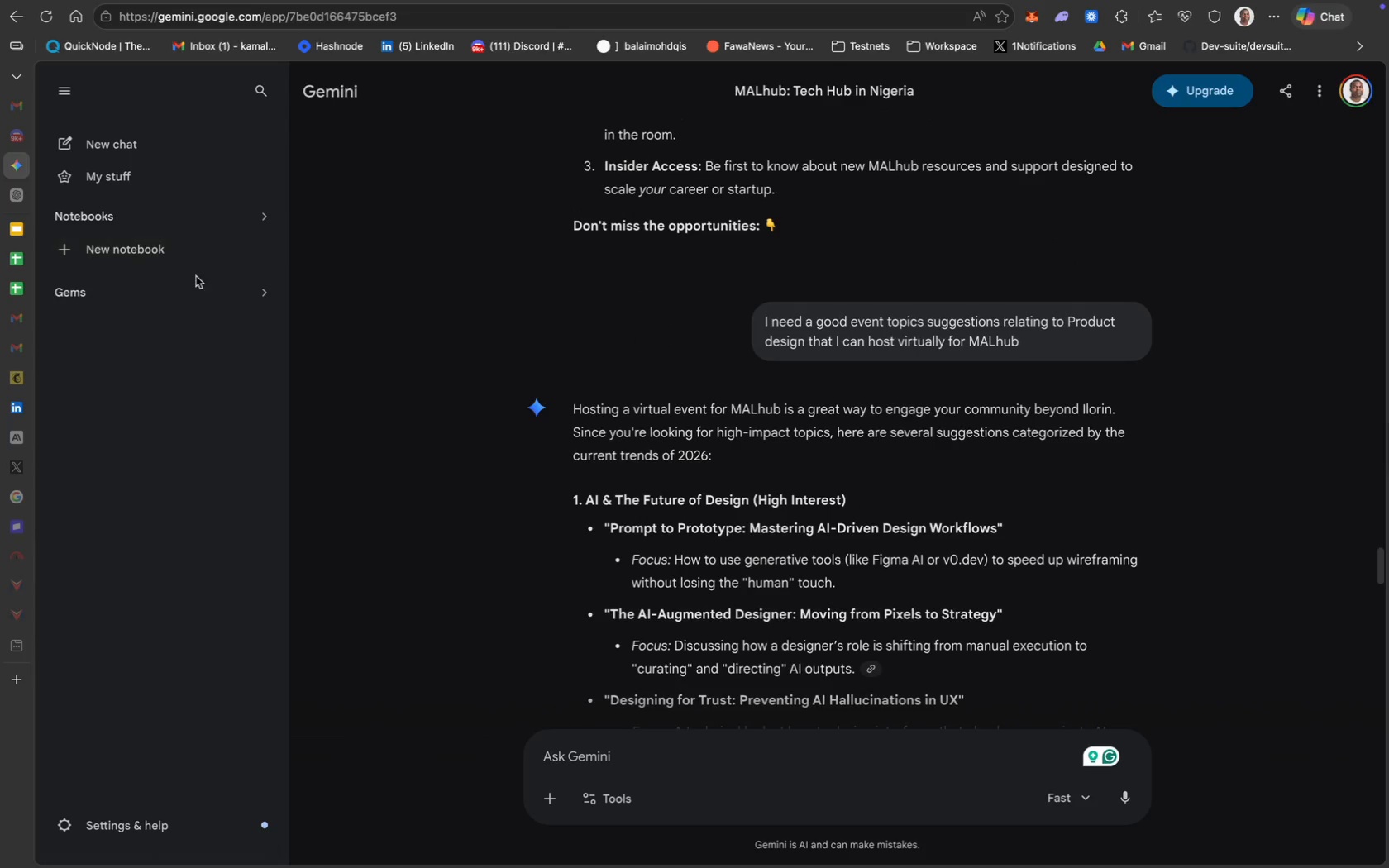 
left_click([157, 145])
 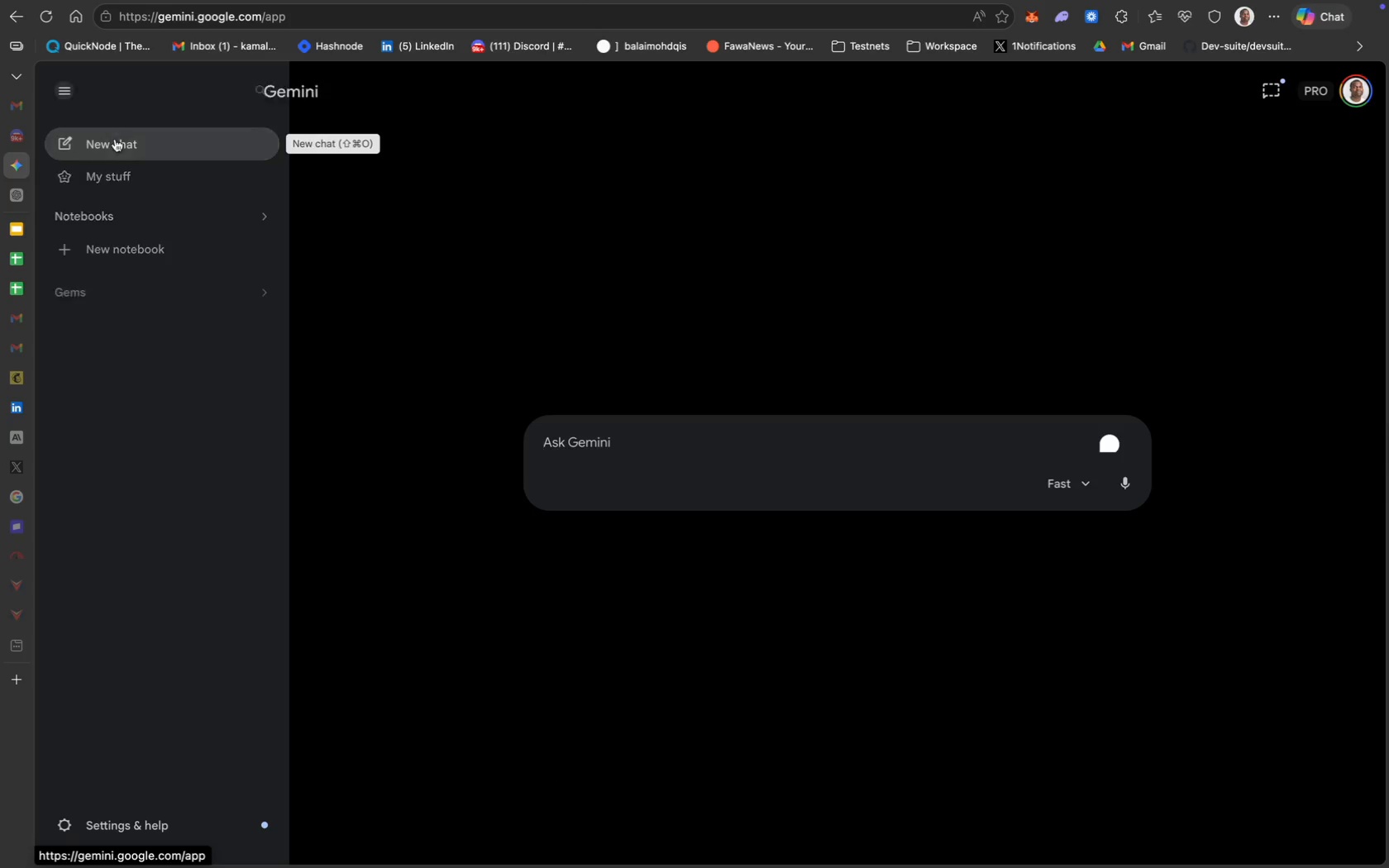 
left_click([347, 203])
 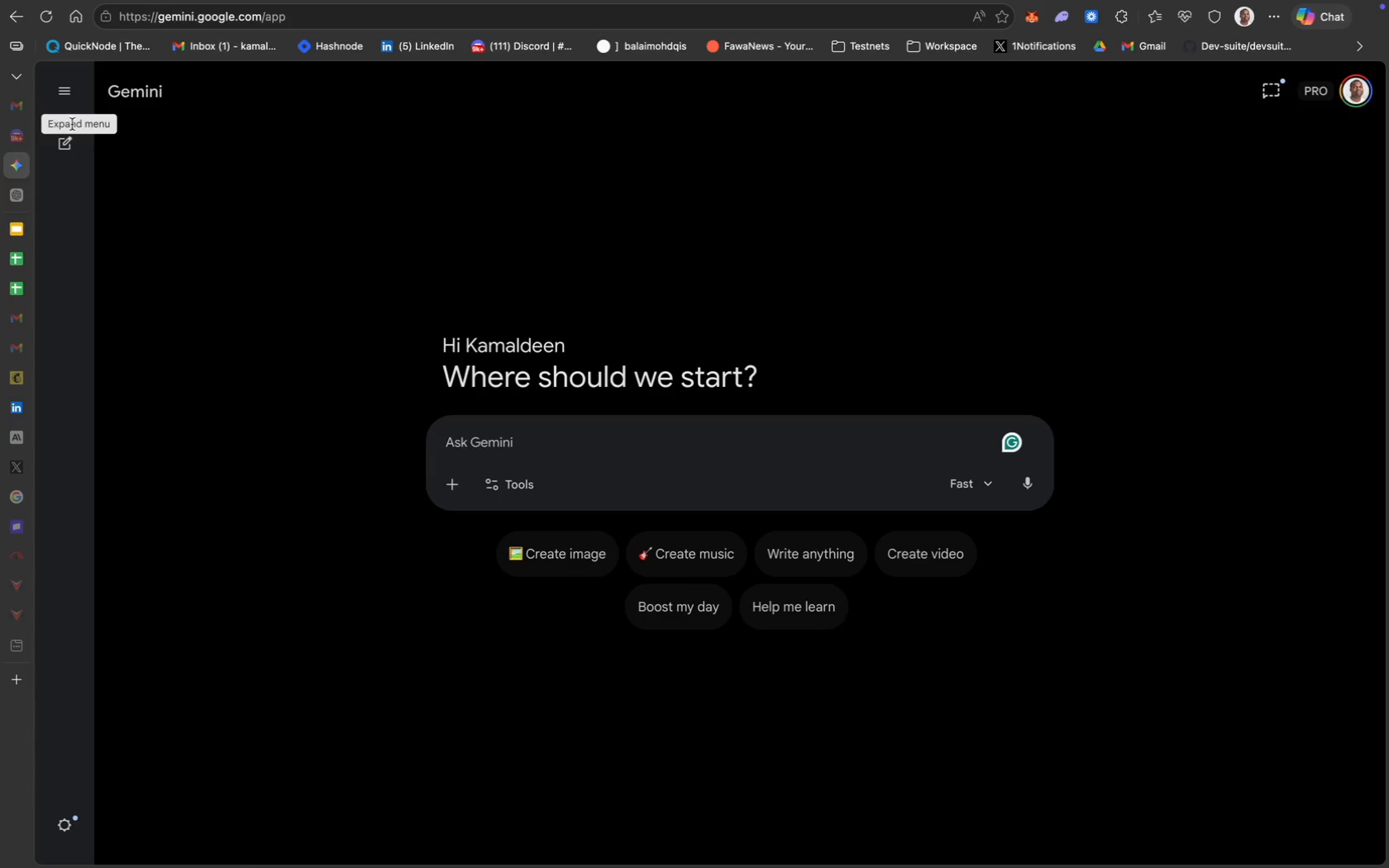 
left_click([67, 98])
 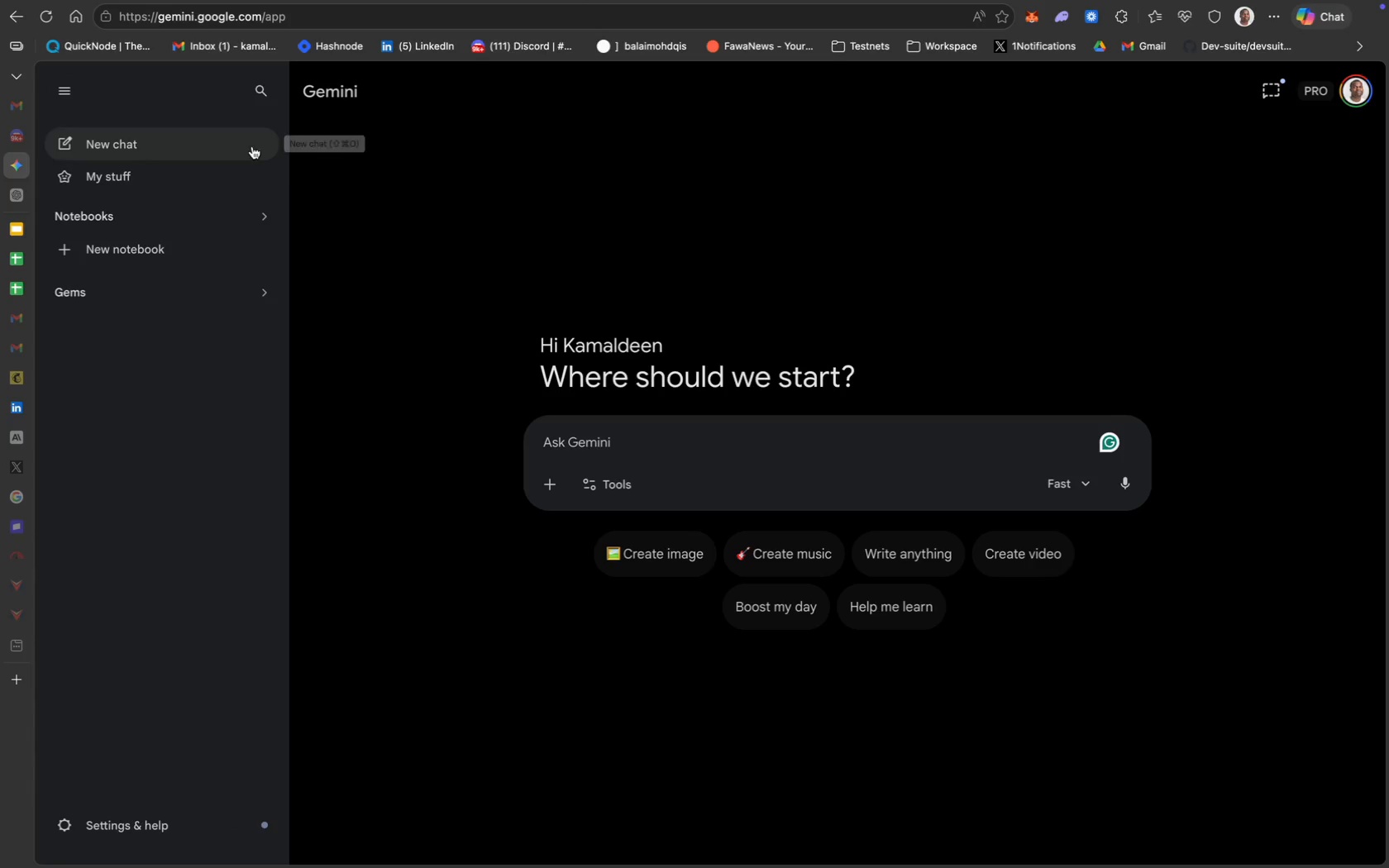 
key(Meta+R)
 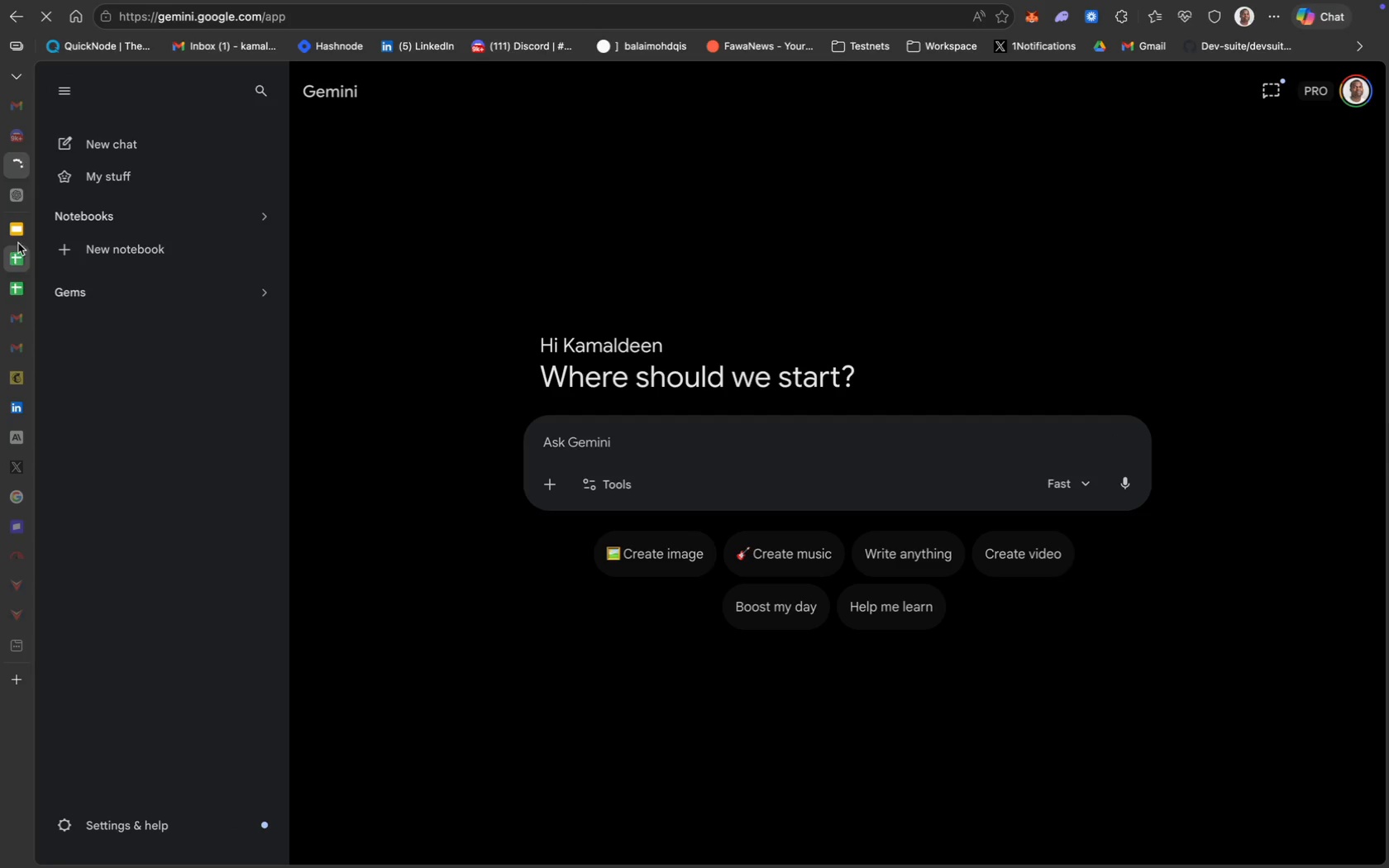 
left_click([24, 233])
 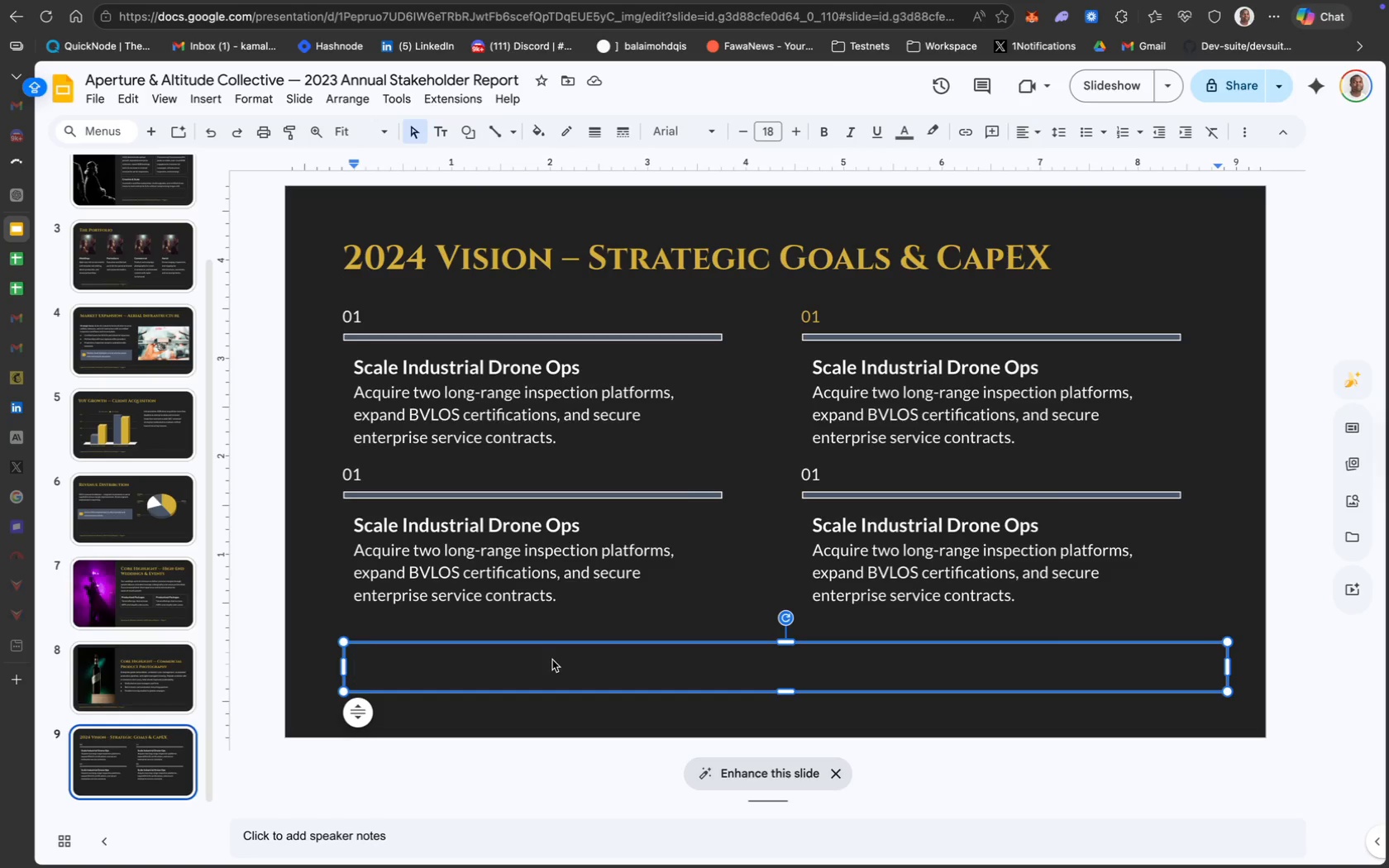 
wait(10.14)
 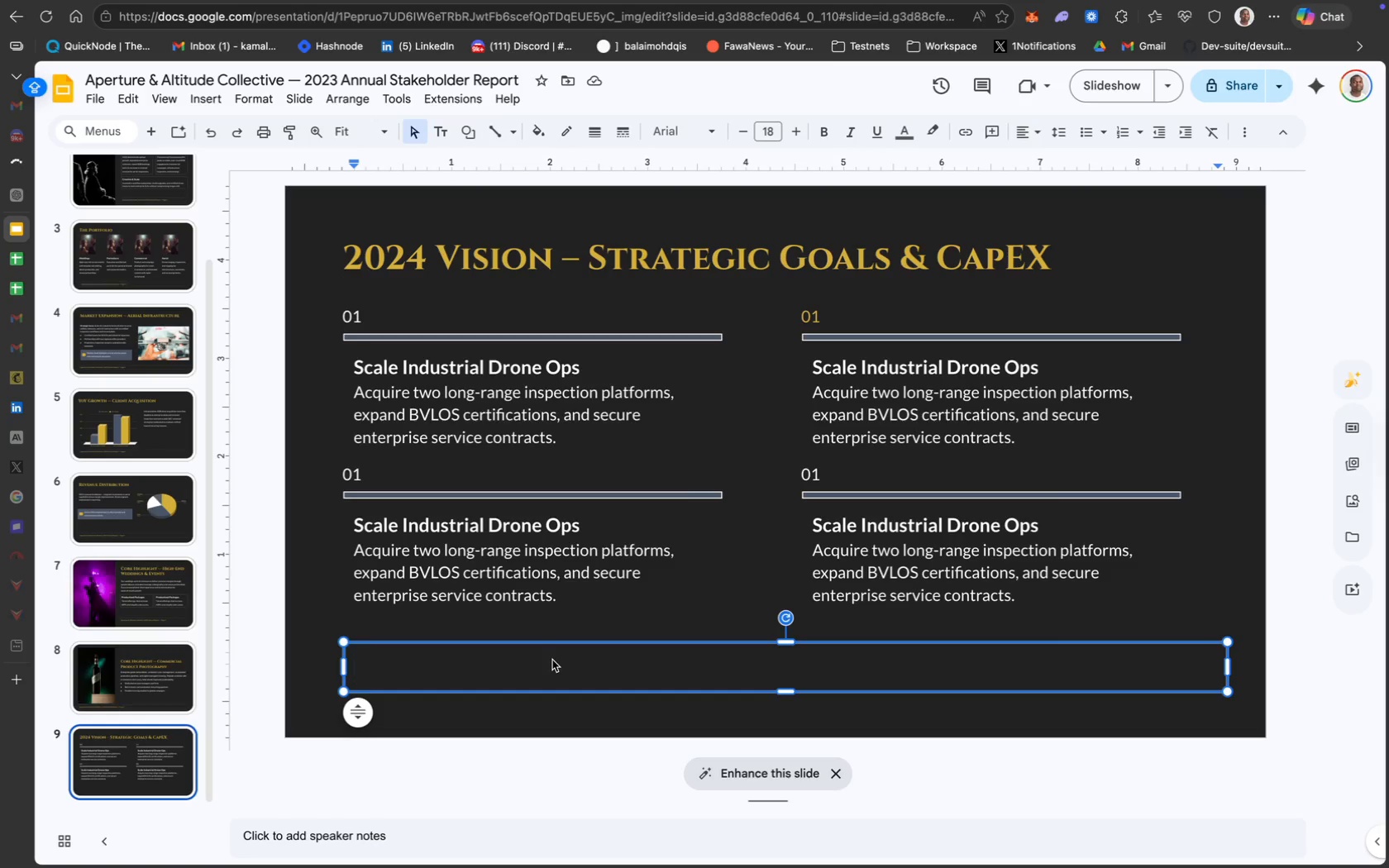 
double_click([508, 665])
 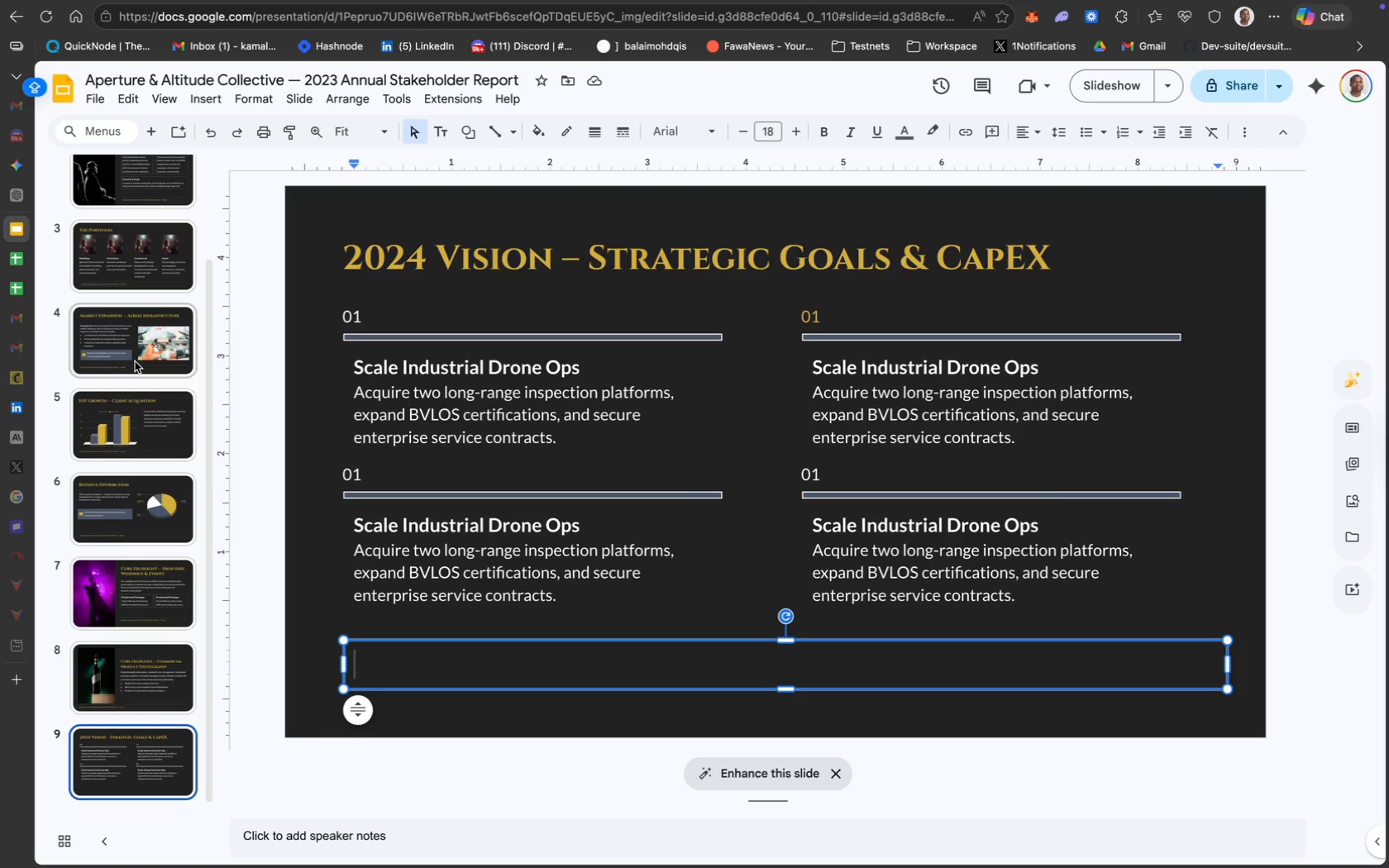 
wait(5.93)
 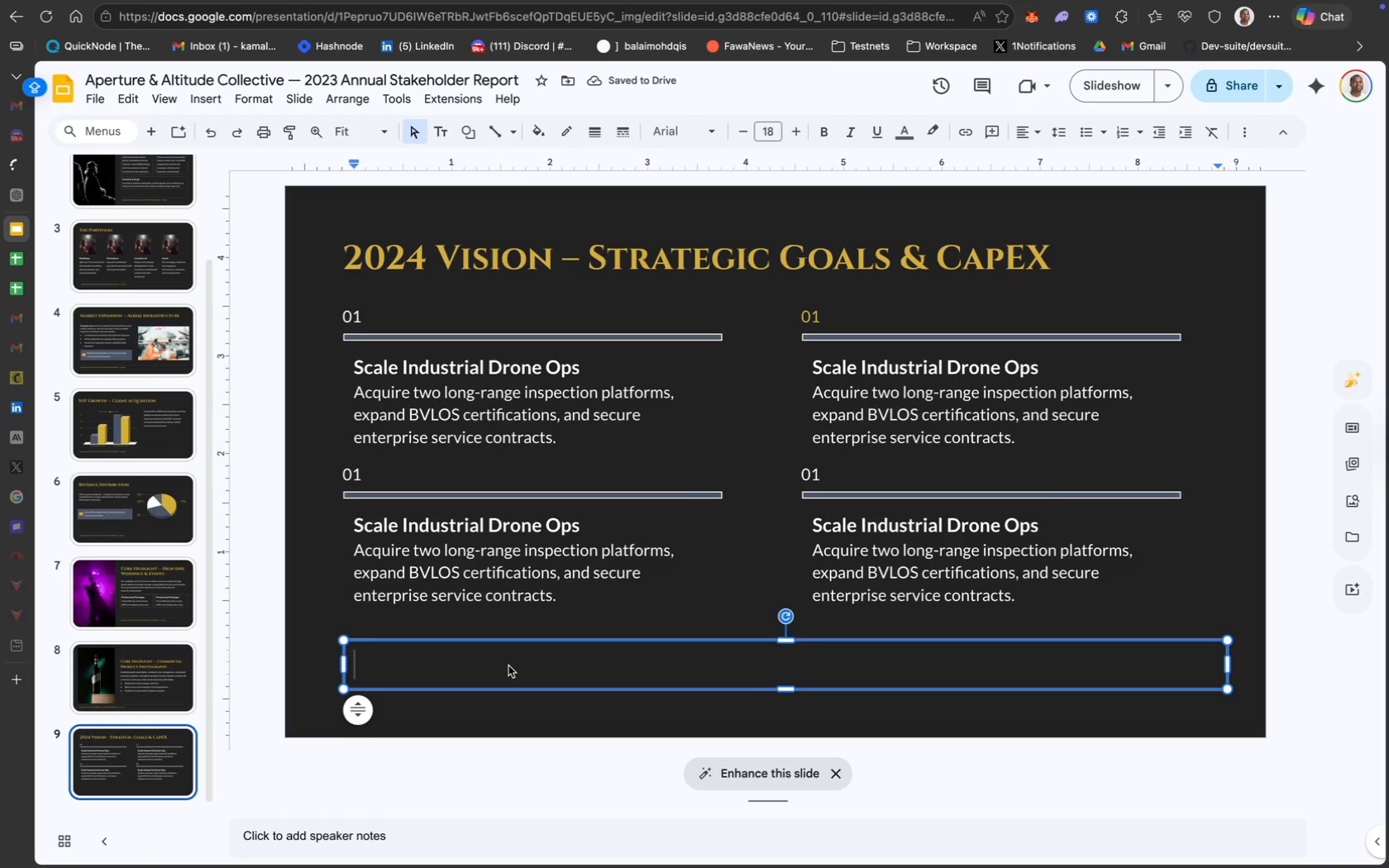 
left_click([384, 574])
 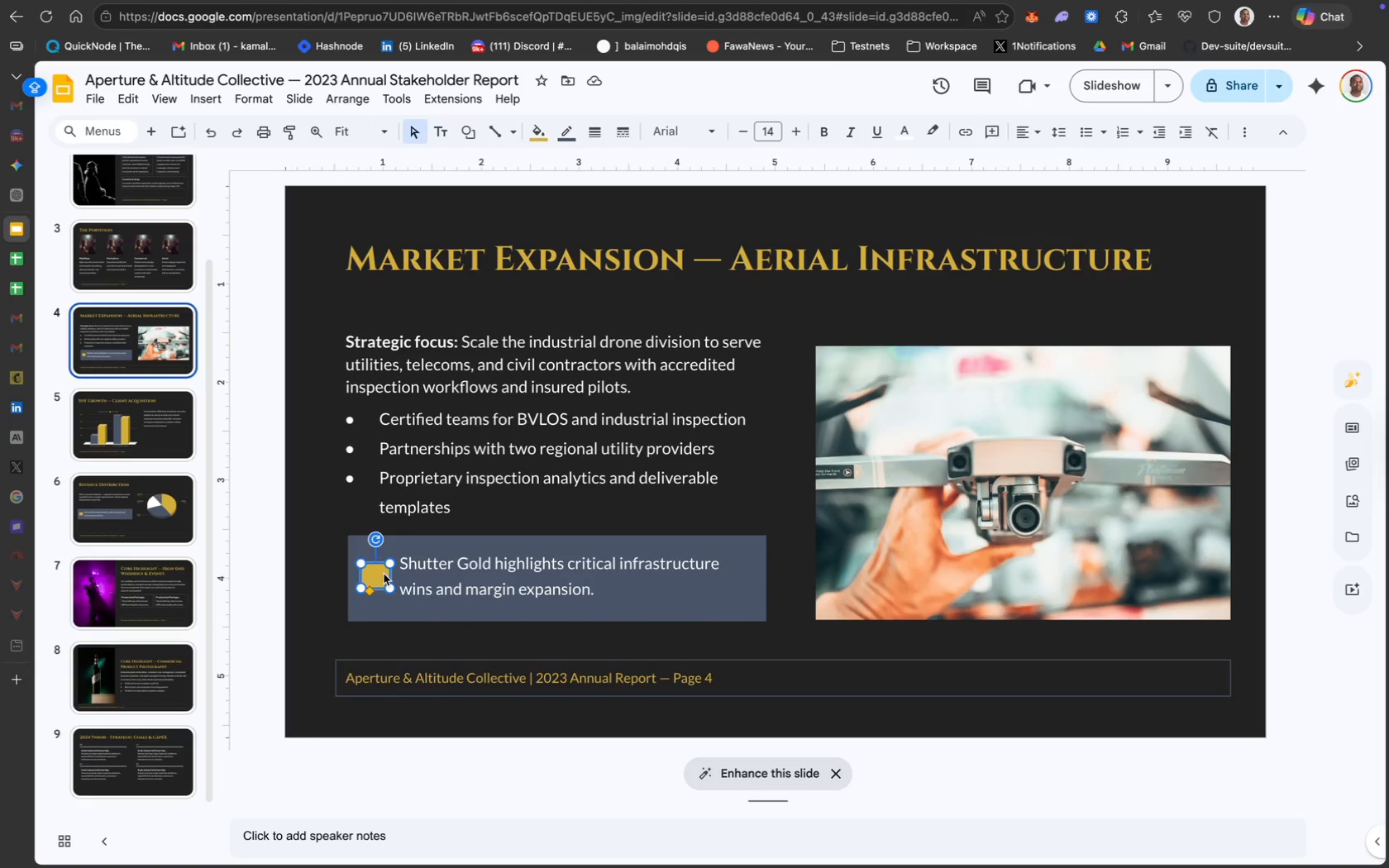 
key(Meta+C)
 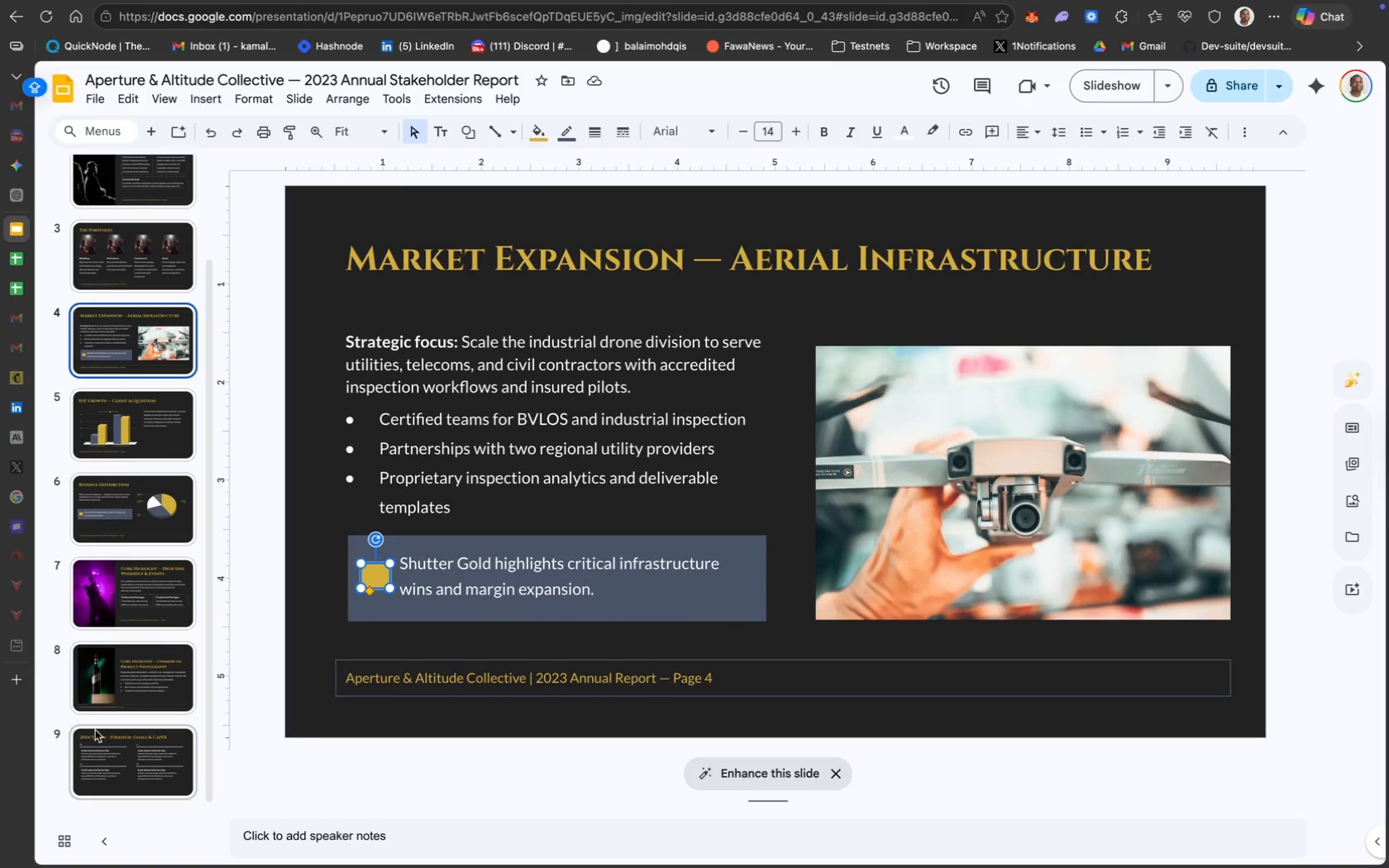 
left_click([122, 765])
 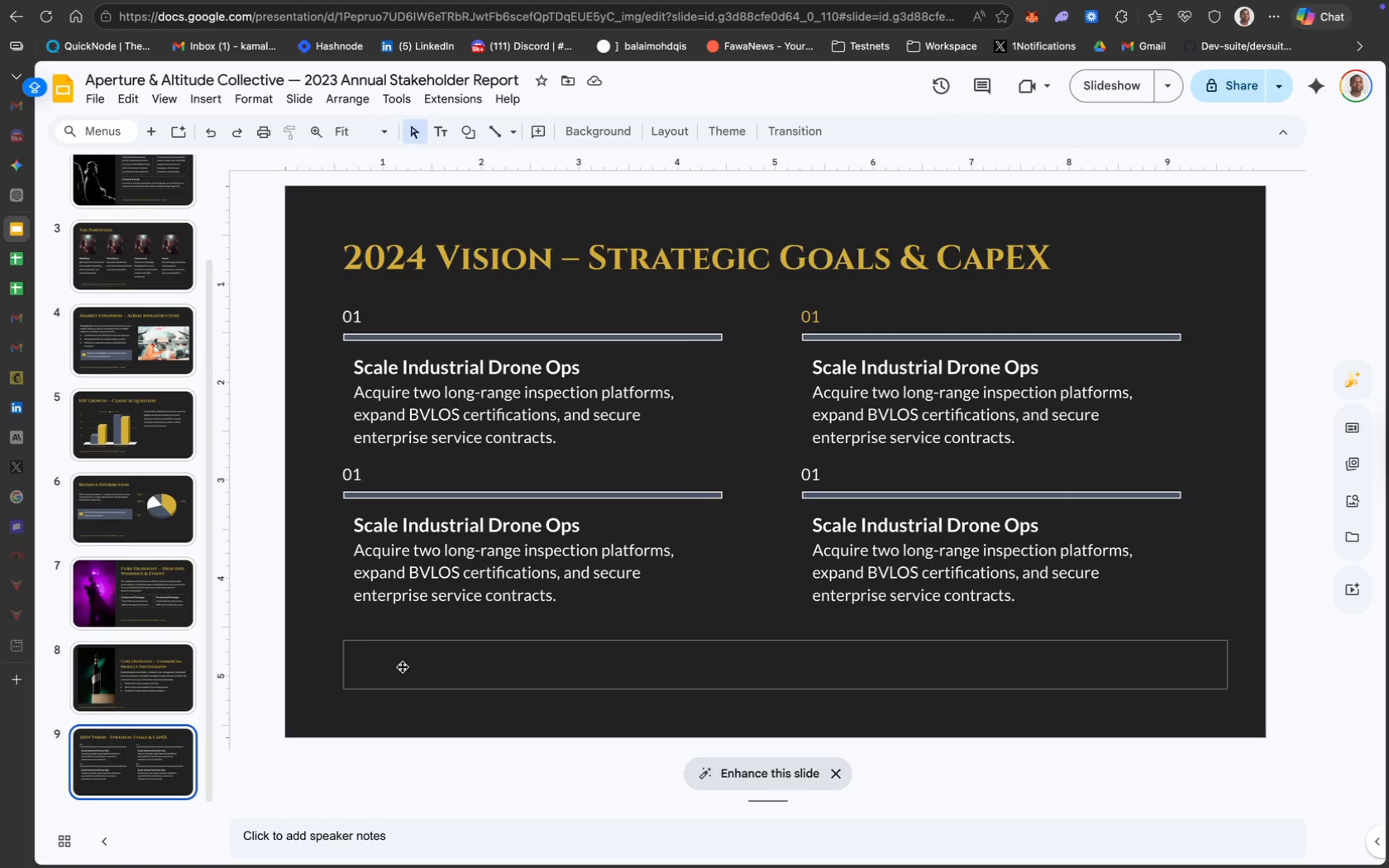 
left_click([422, 666])
 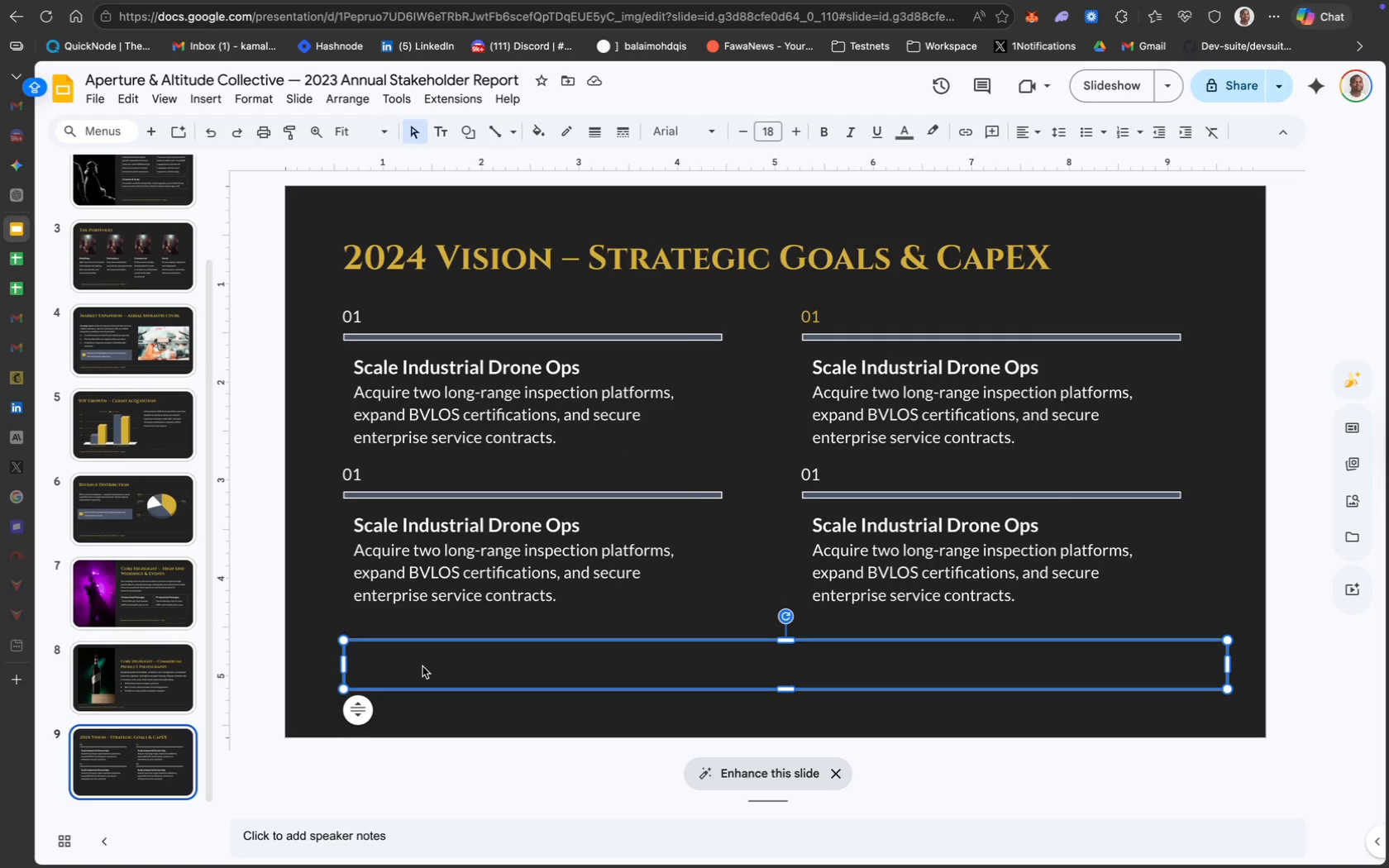 
key(Meta+V)
 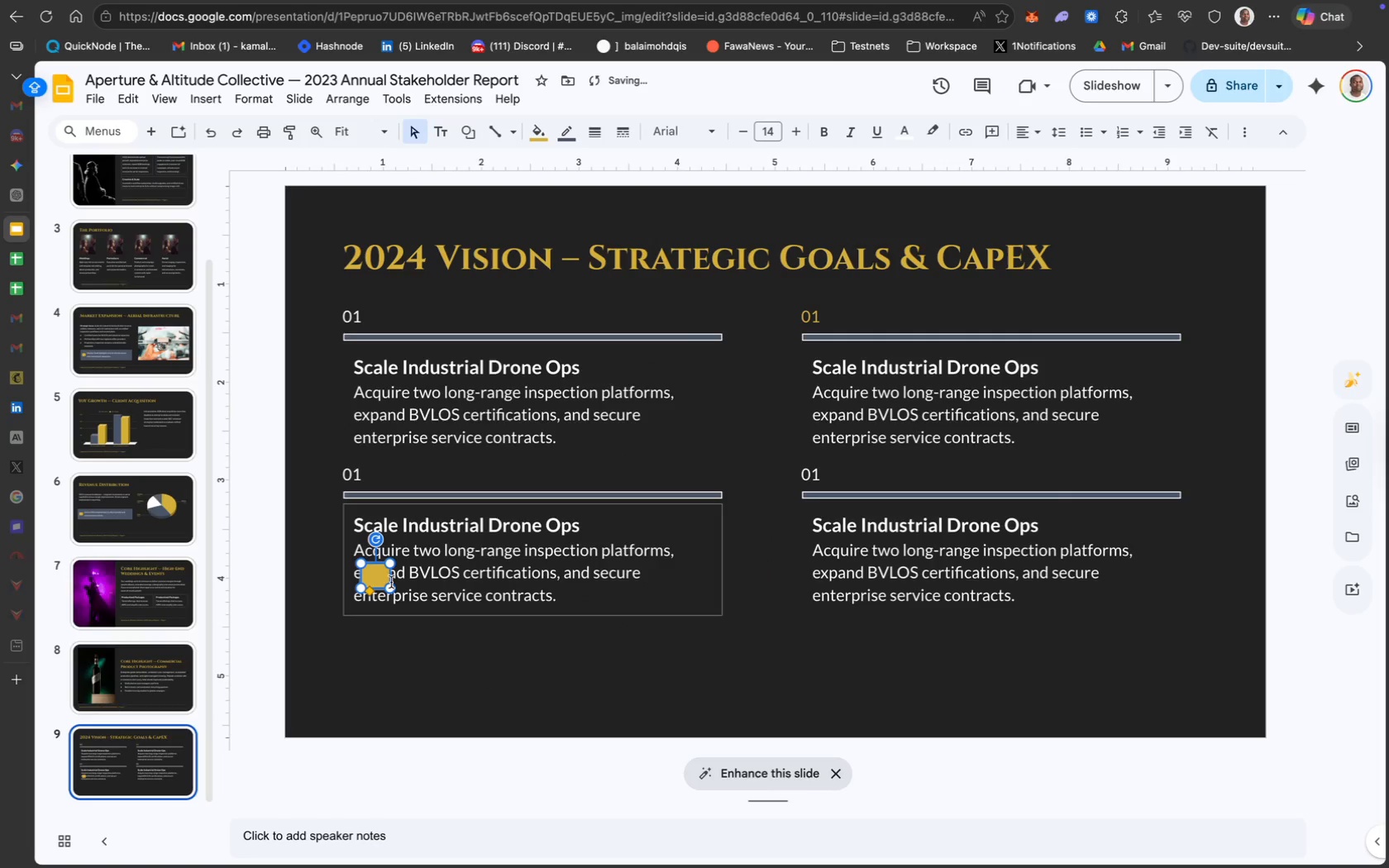 
left_click_drag(start_coordinate=[372, 578], to_coordinate=[384, 681])
 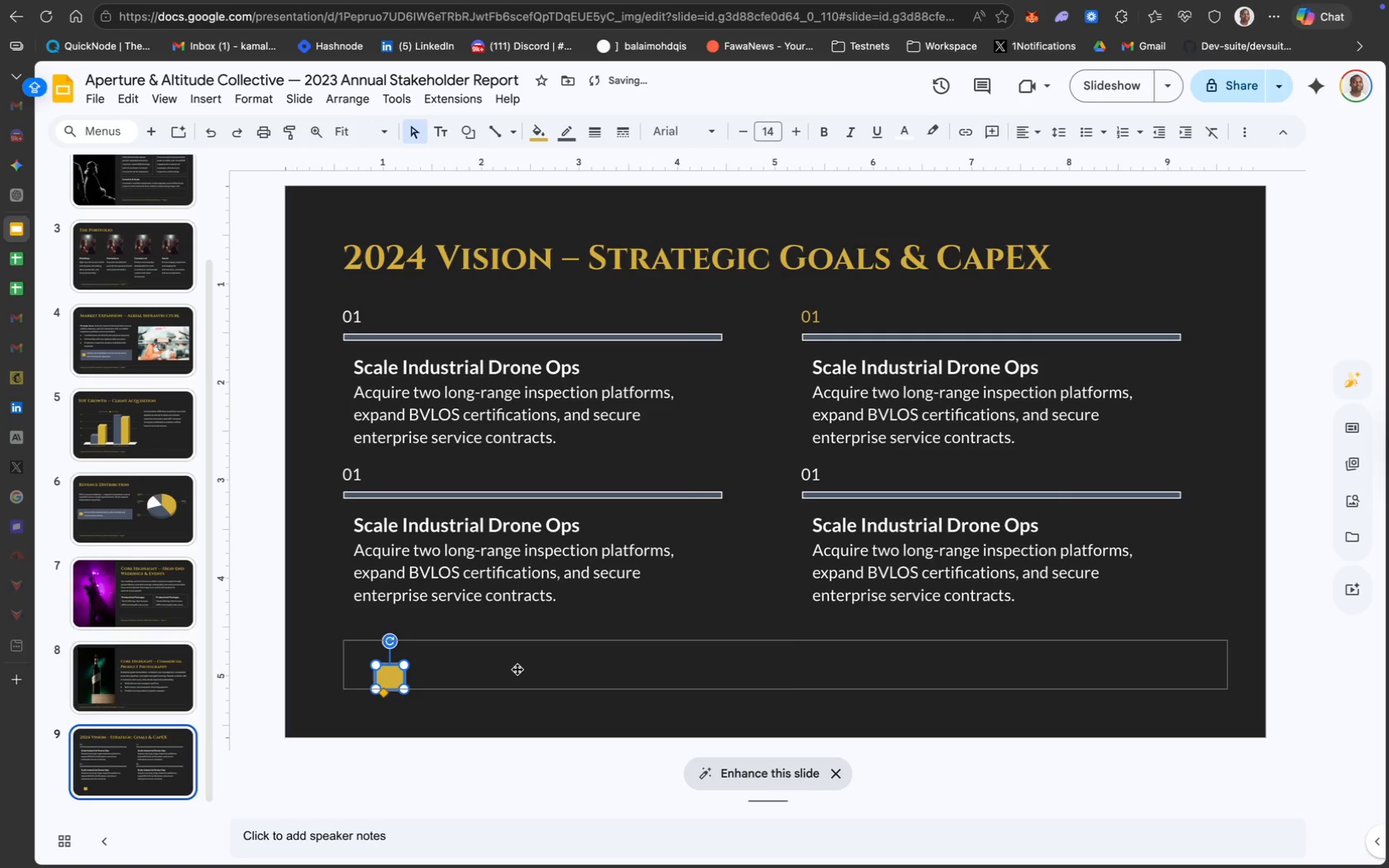 
left_click([518, 670])
 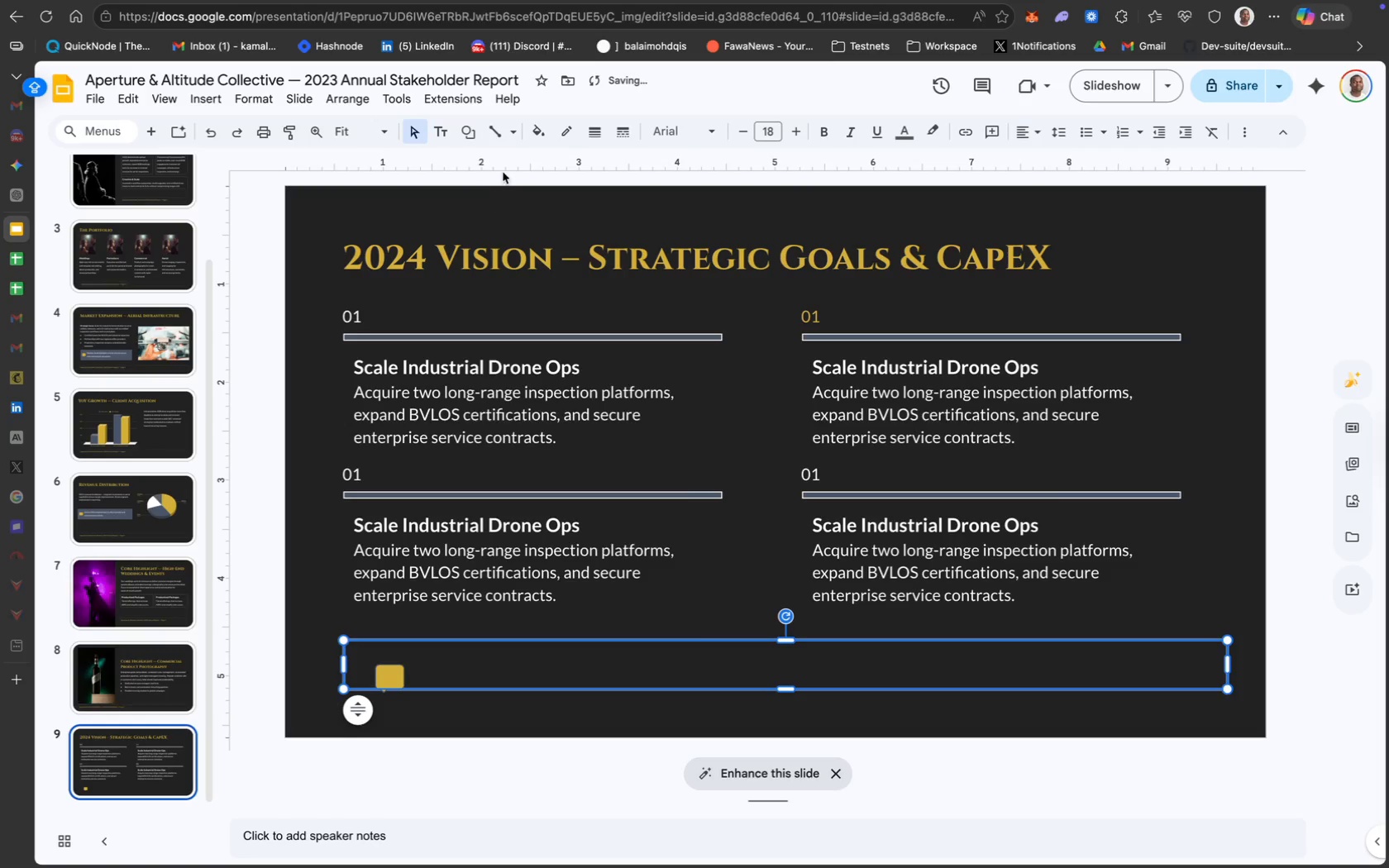 
mouse_move([564, 135])
 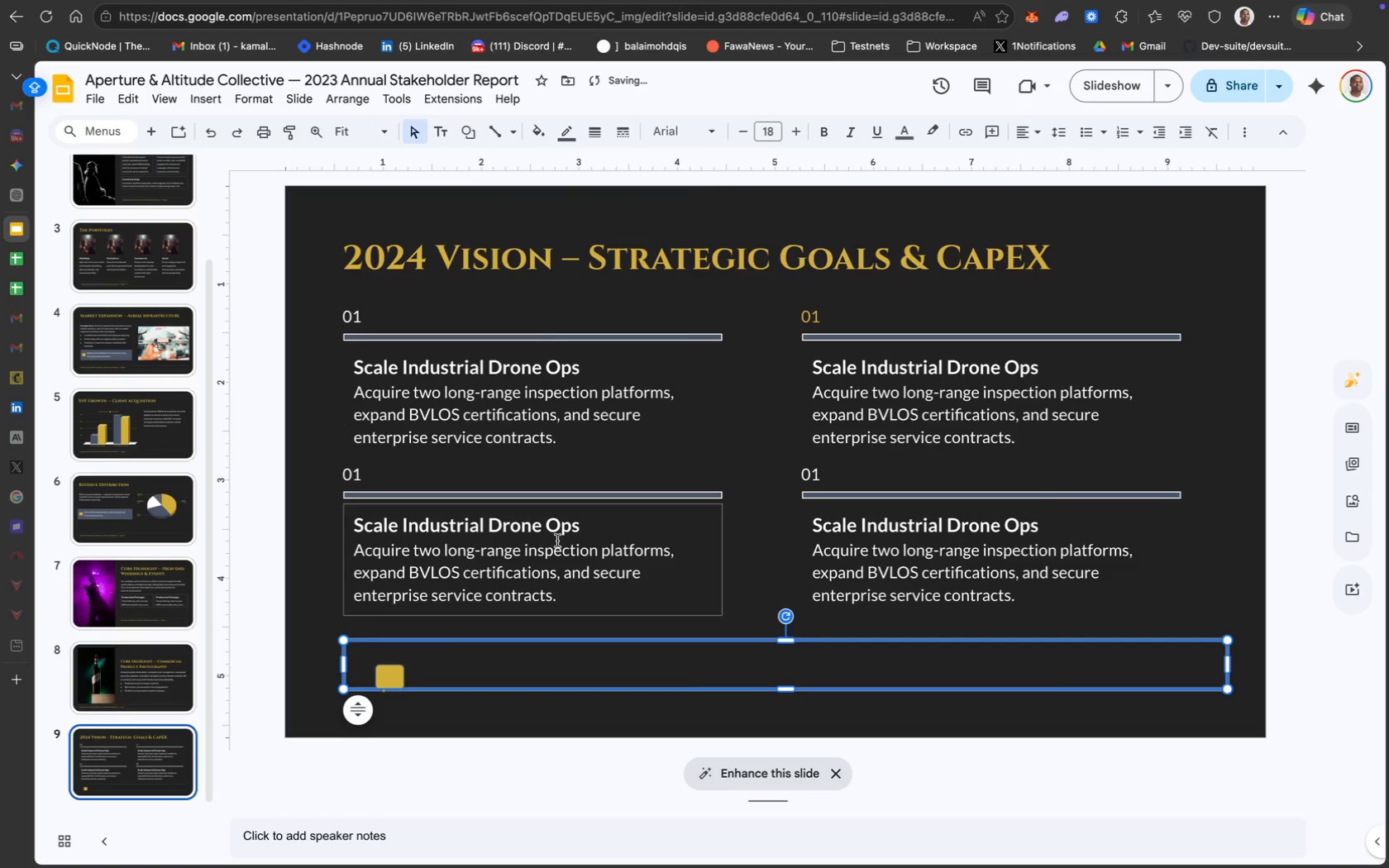 
left_click_drag(start_coordinate=[393, 675], to_coordinate=[376, 665])
 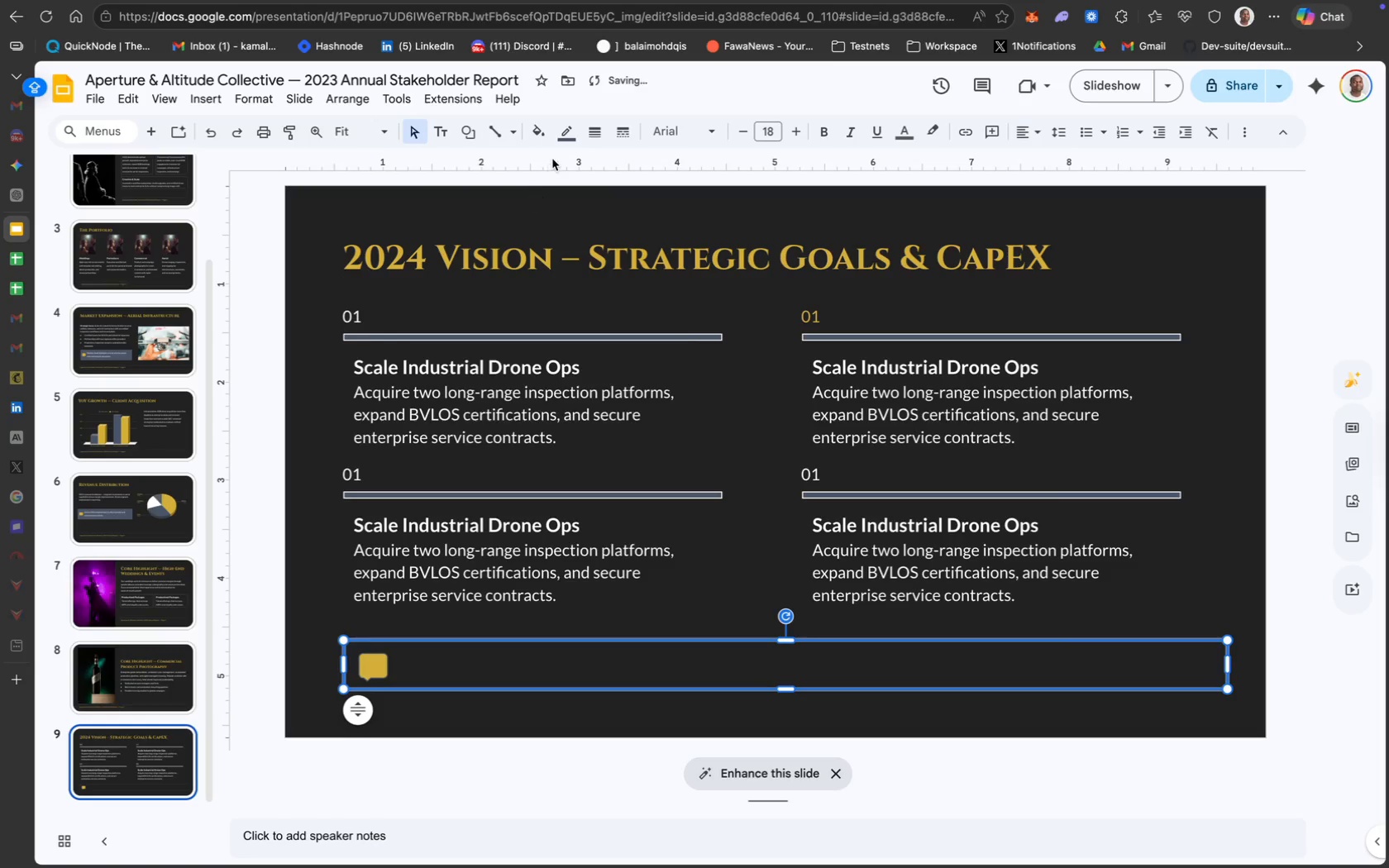 
left_click([547, 140])
 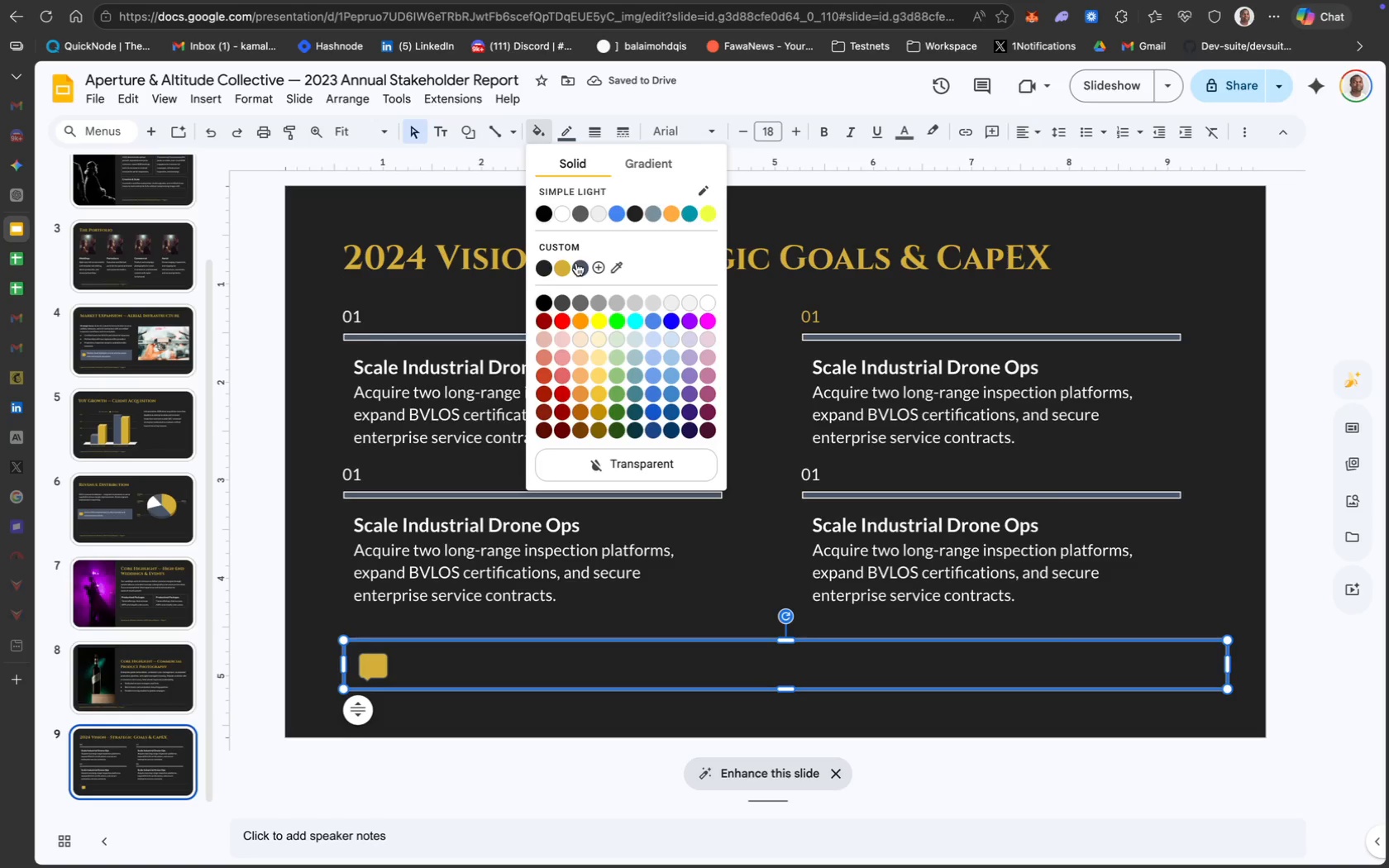 
left_click([579, 267])
 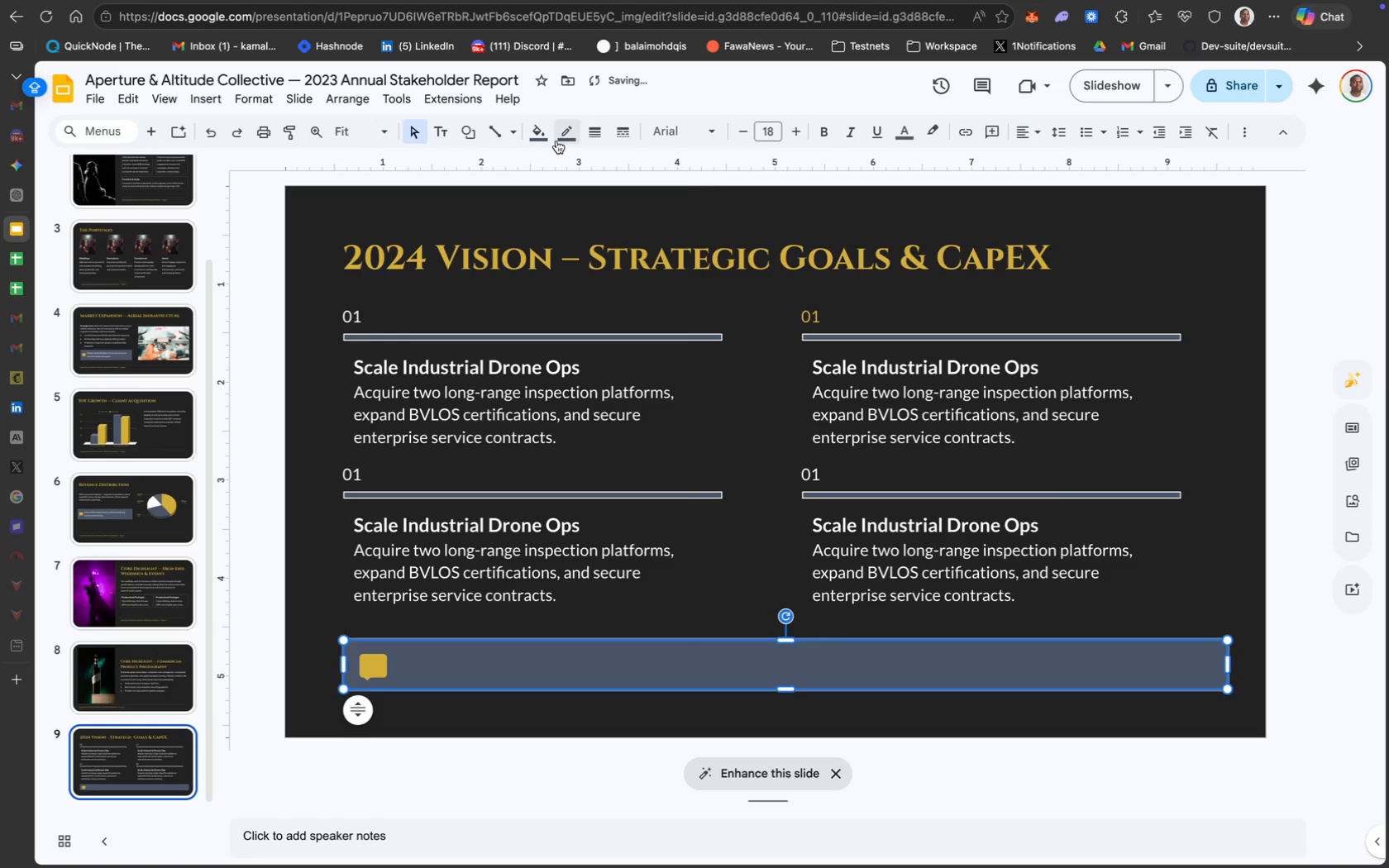 
left_click([563, 138])
 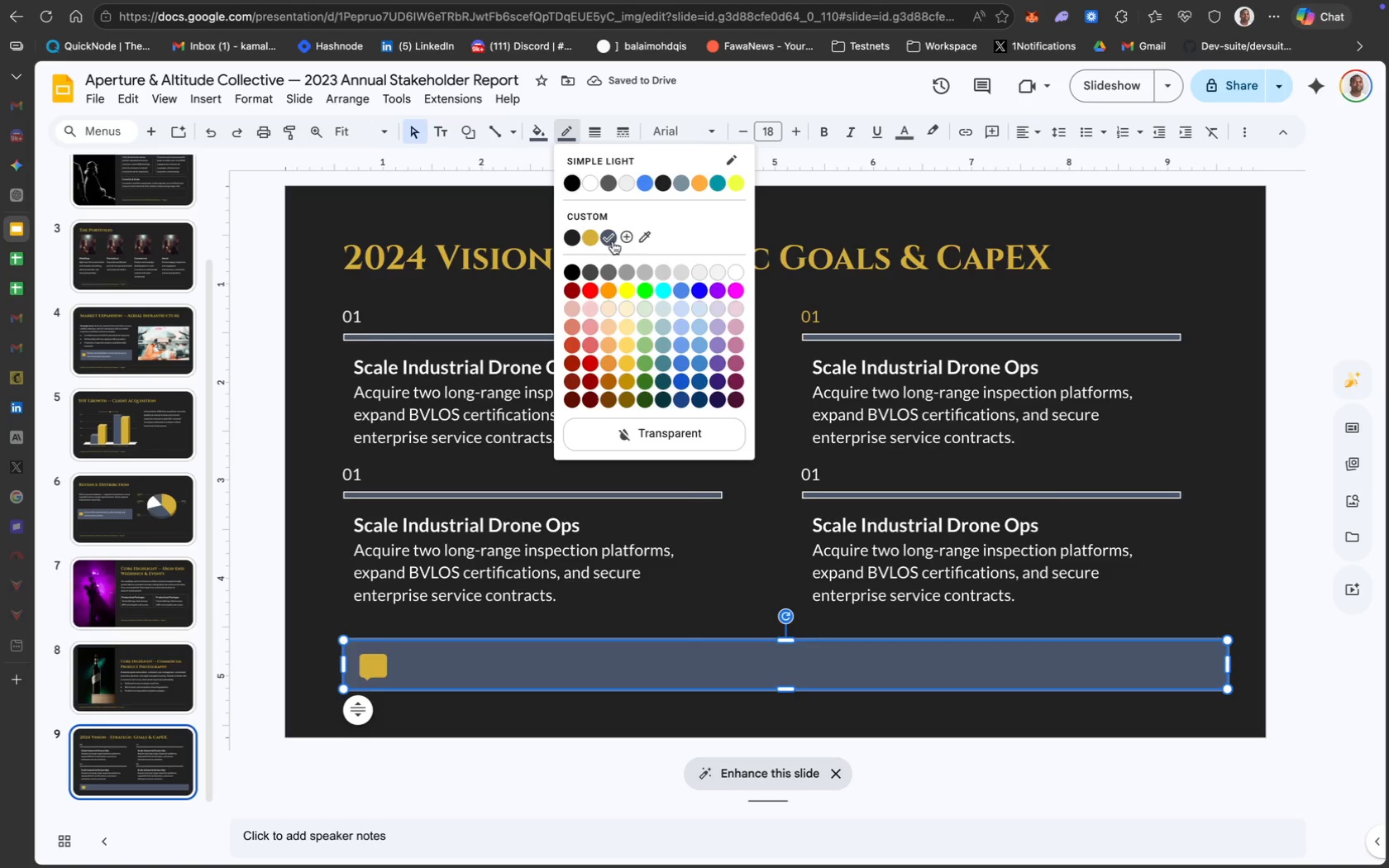 
left_click([610, 238])
 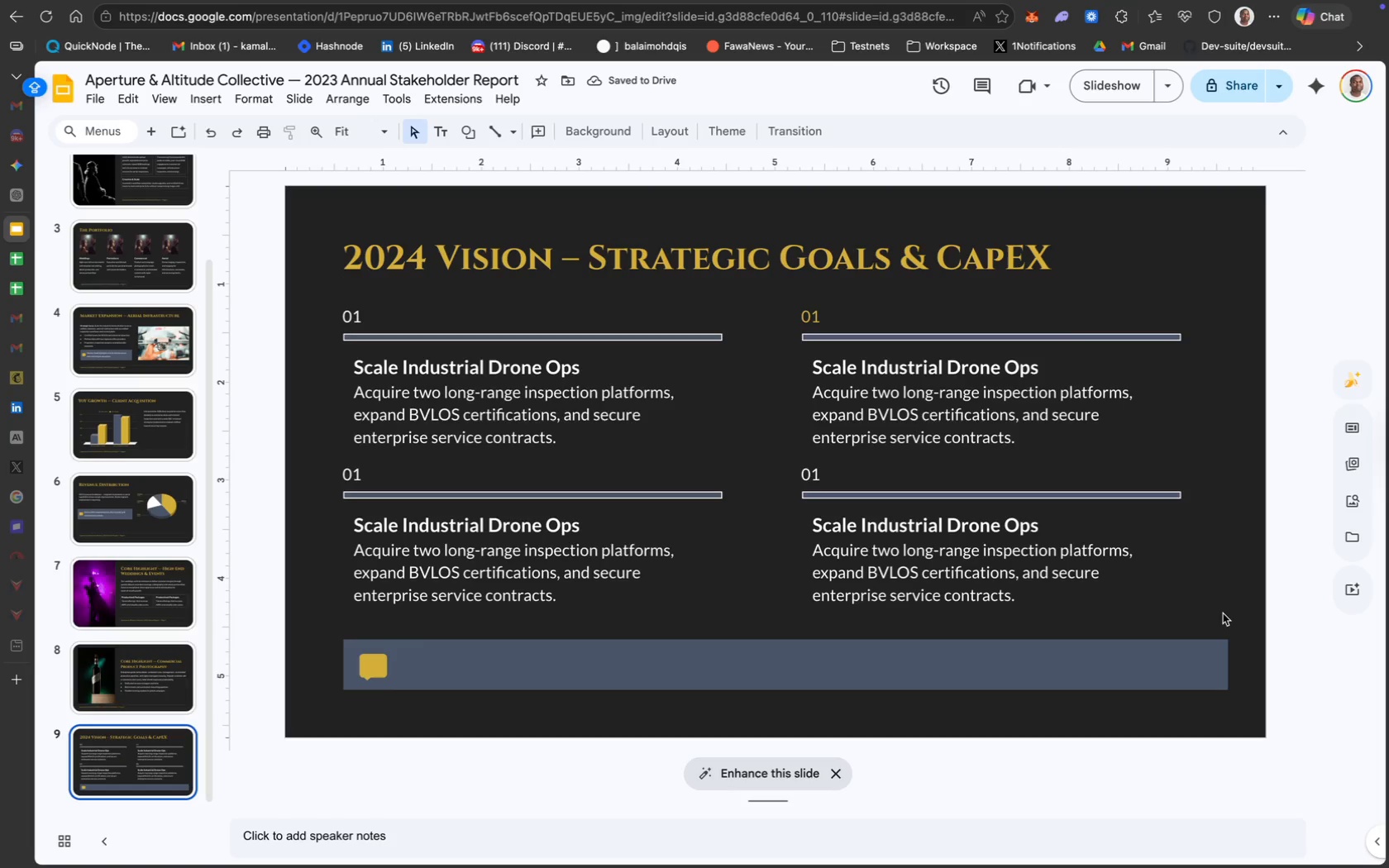 
left_click([1166, 681])
 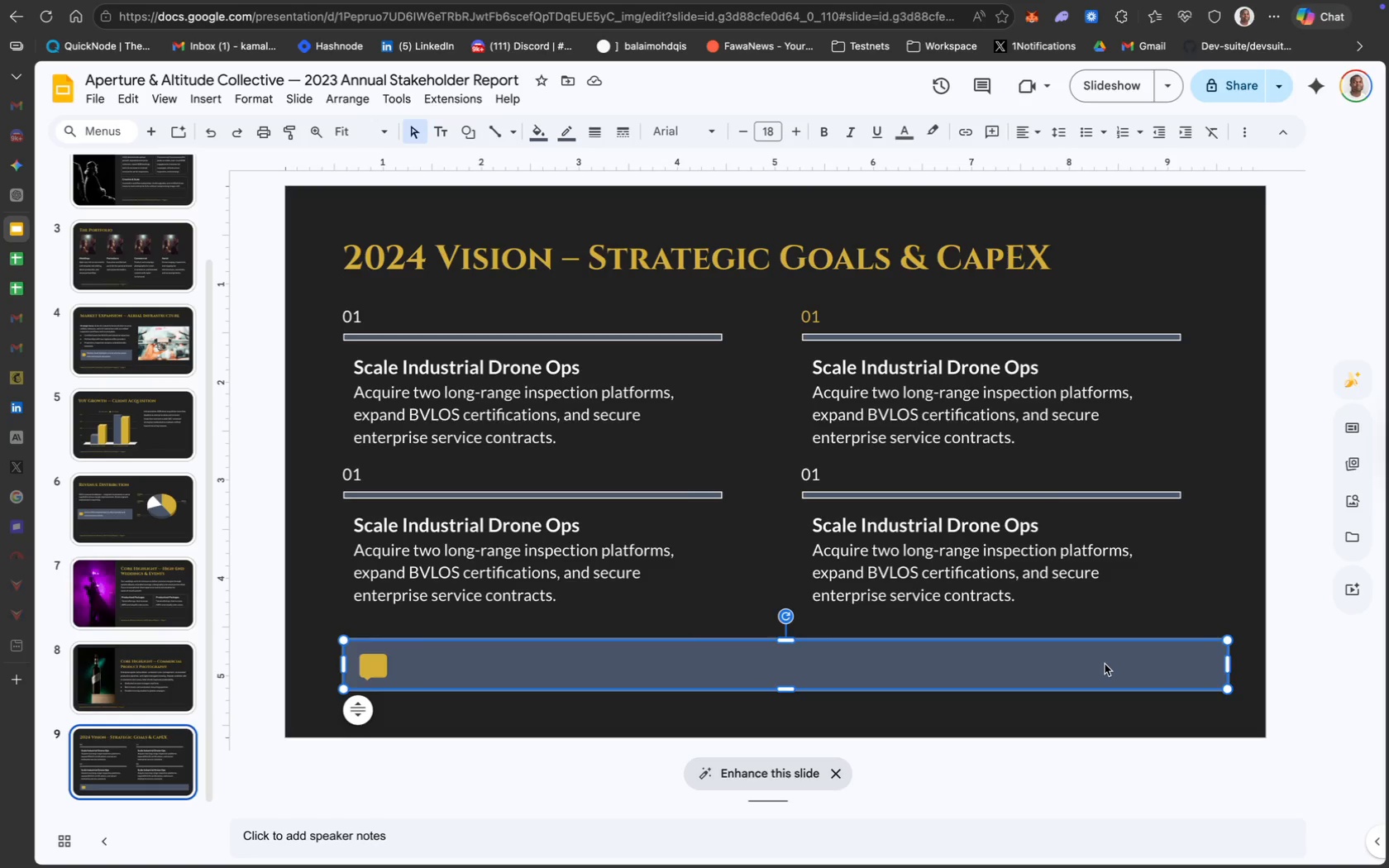 
left_click([1076, 665])
 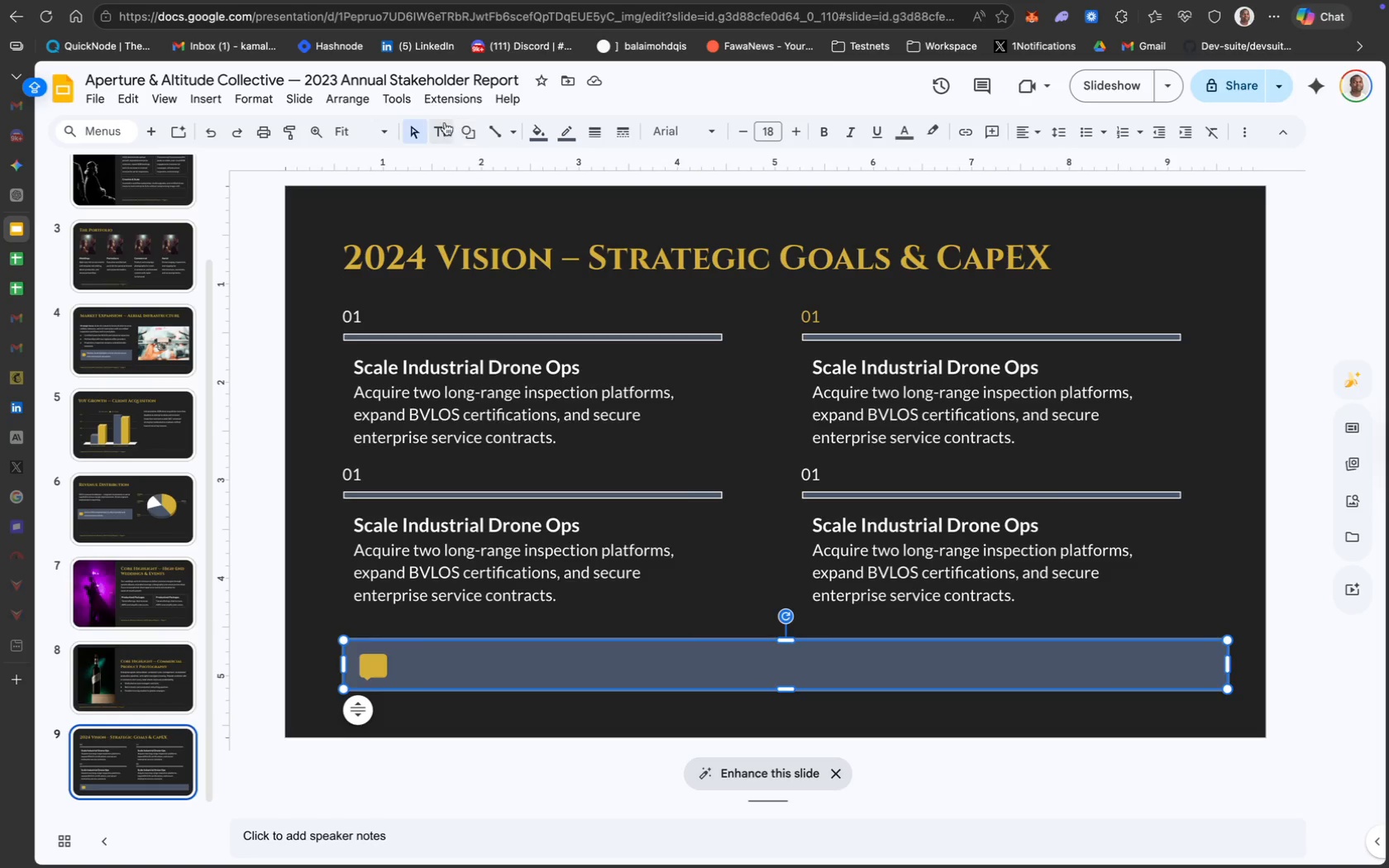 
left_click([439, 126])
 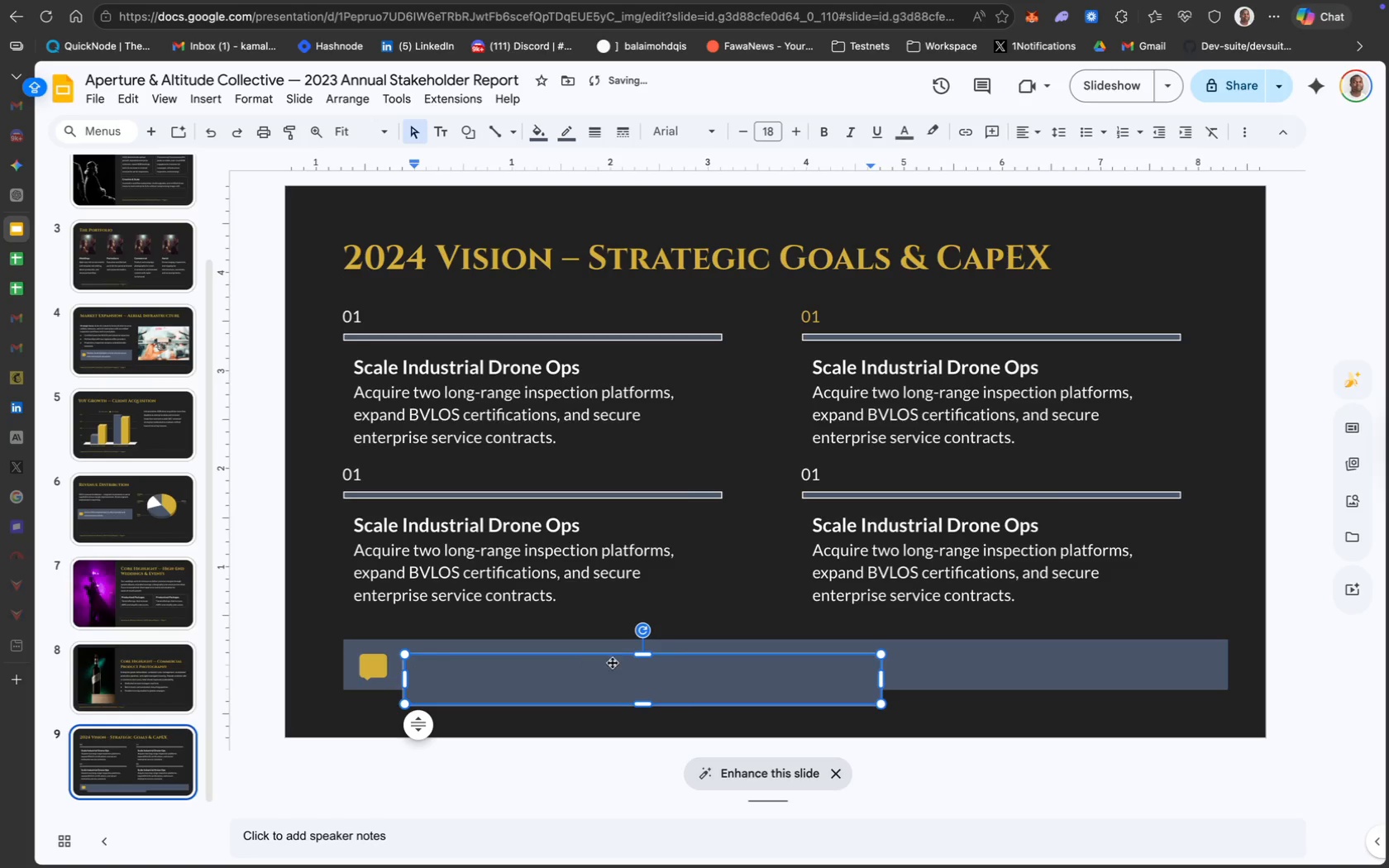 
double_click([981, 656])
 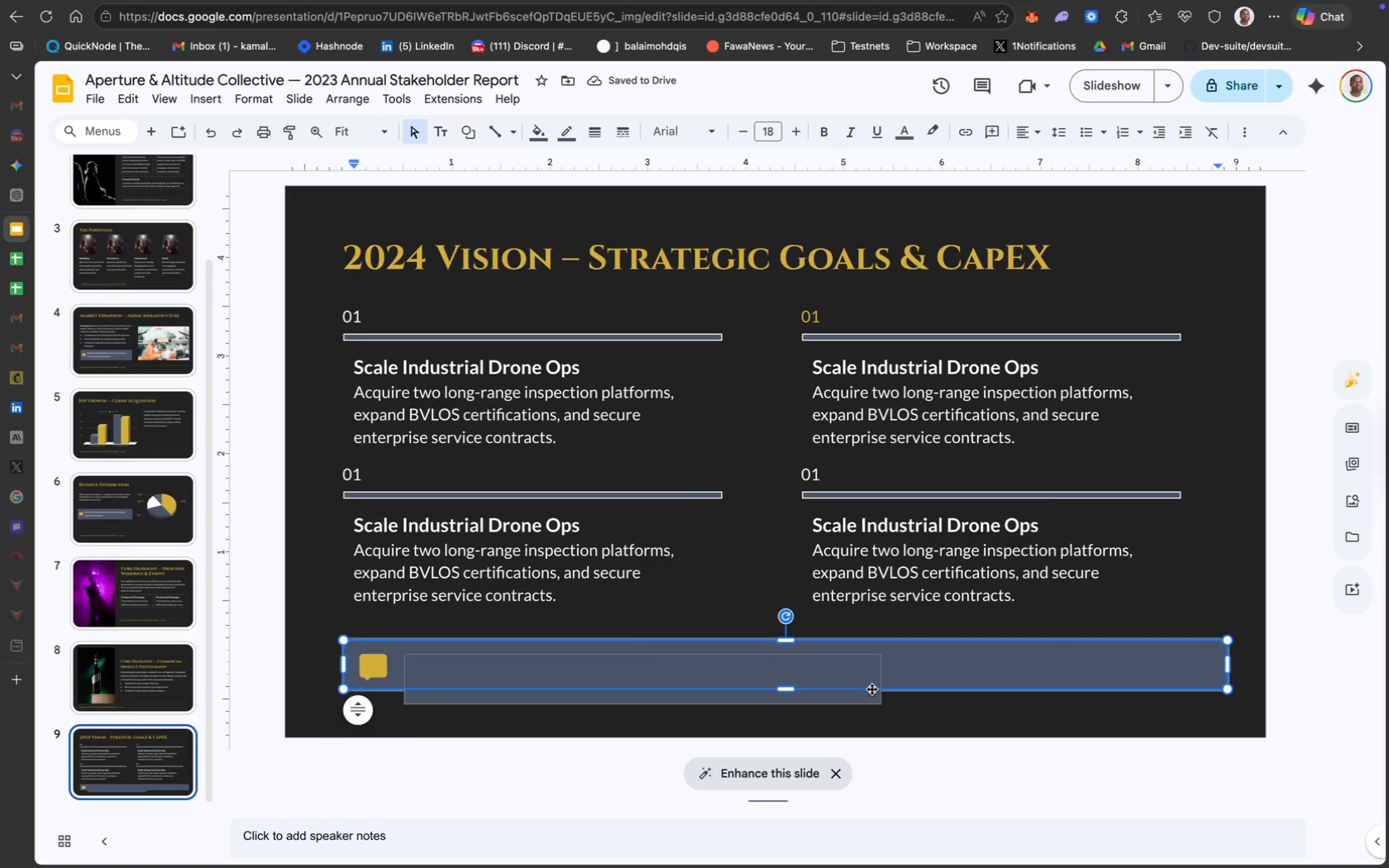 
key(Backspace)
 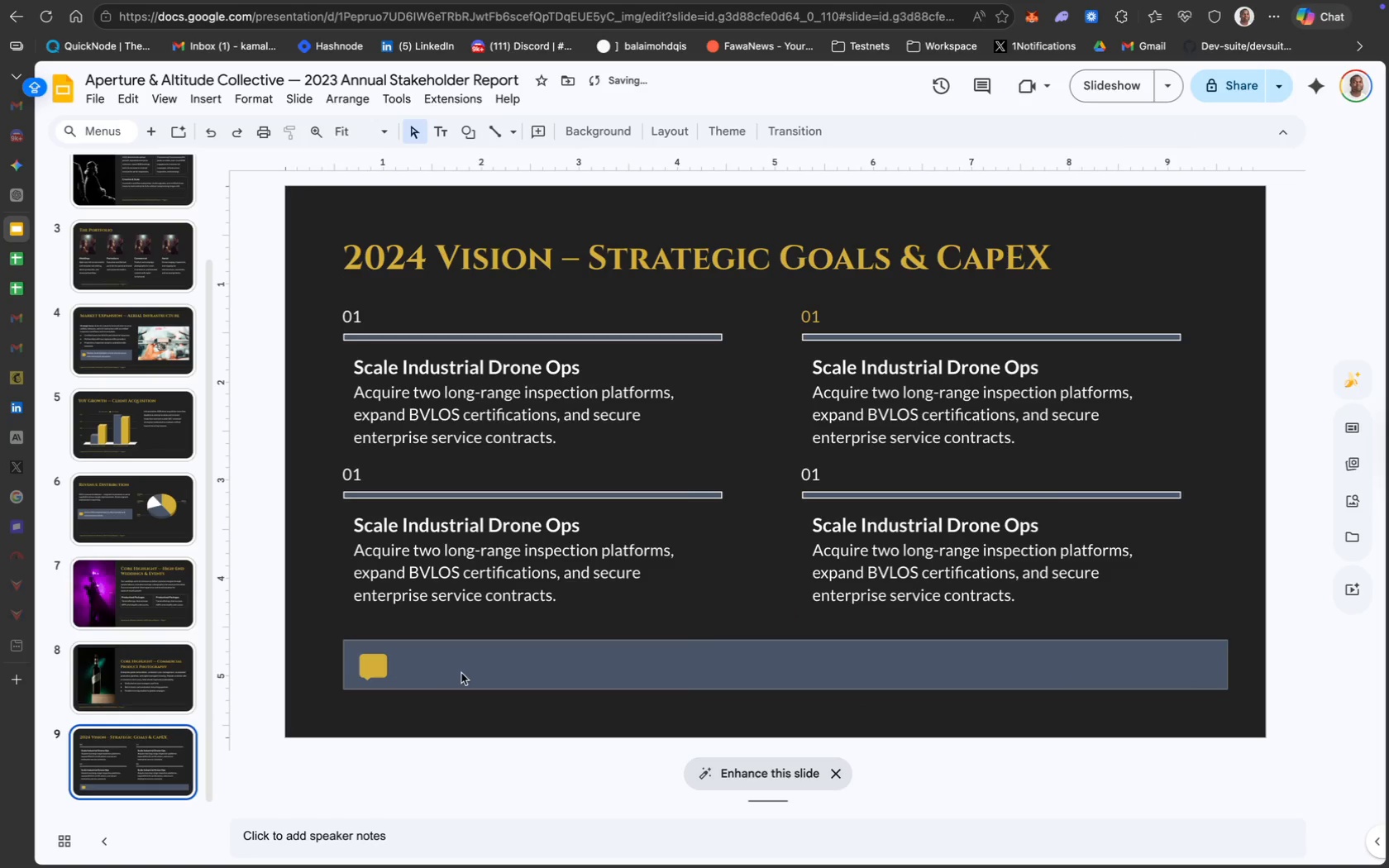 
left_click([466, 673])
 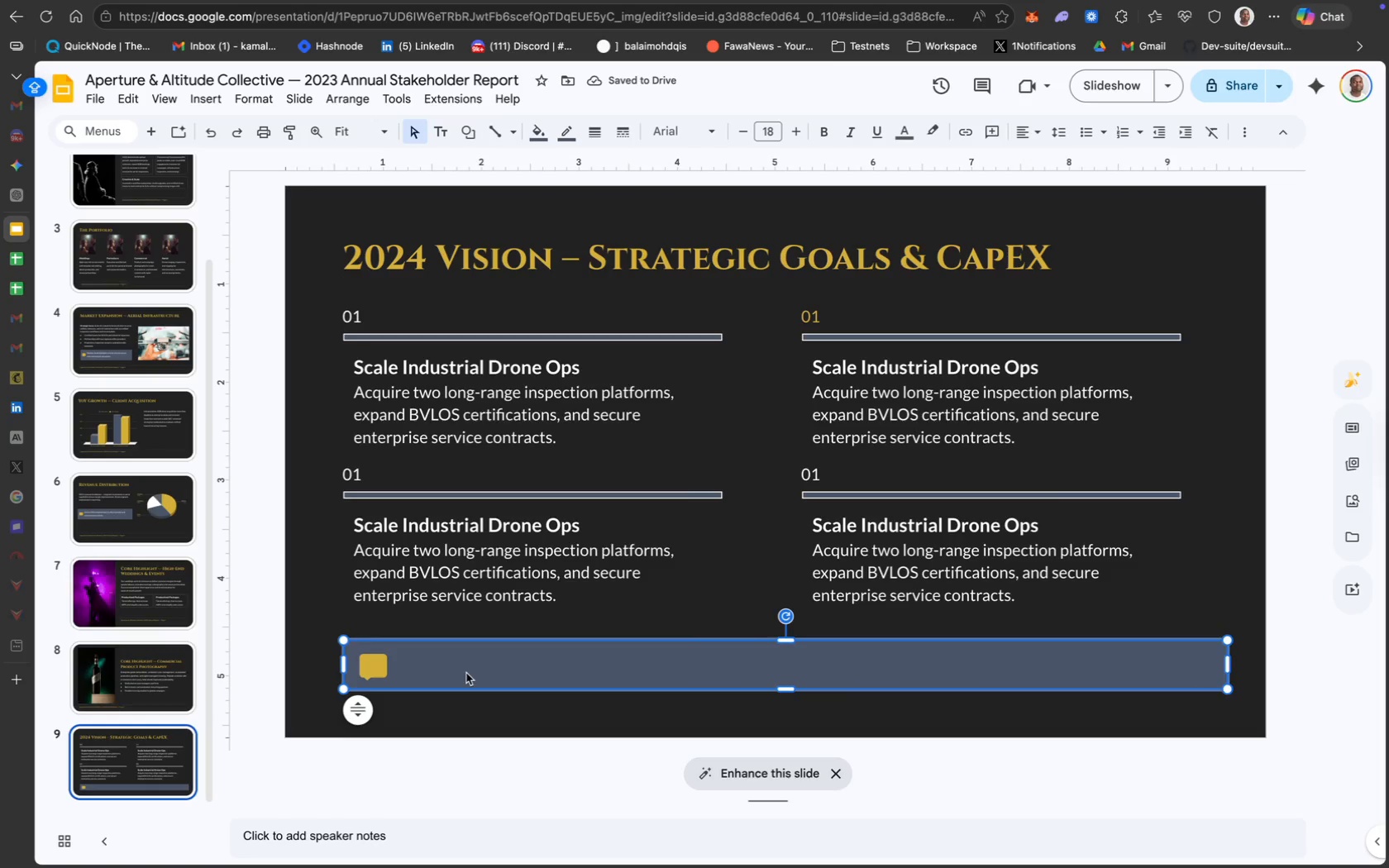 
key(Backspace)
 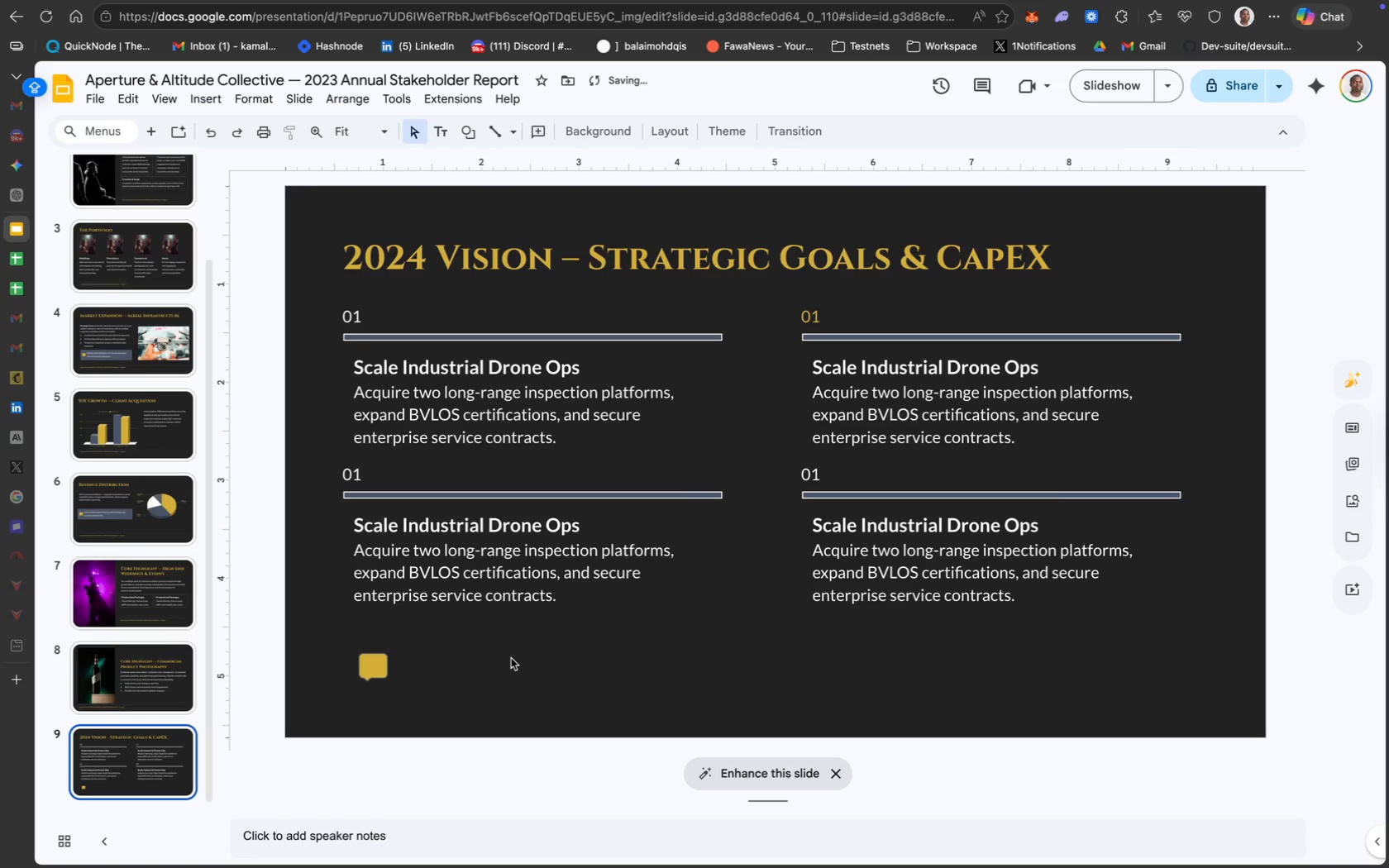 
left_click([508, 661])
 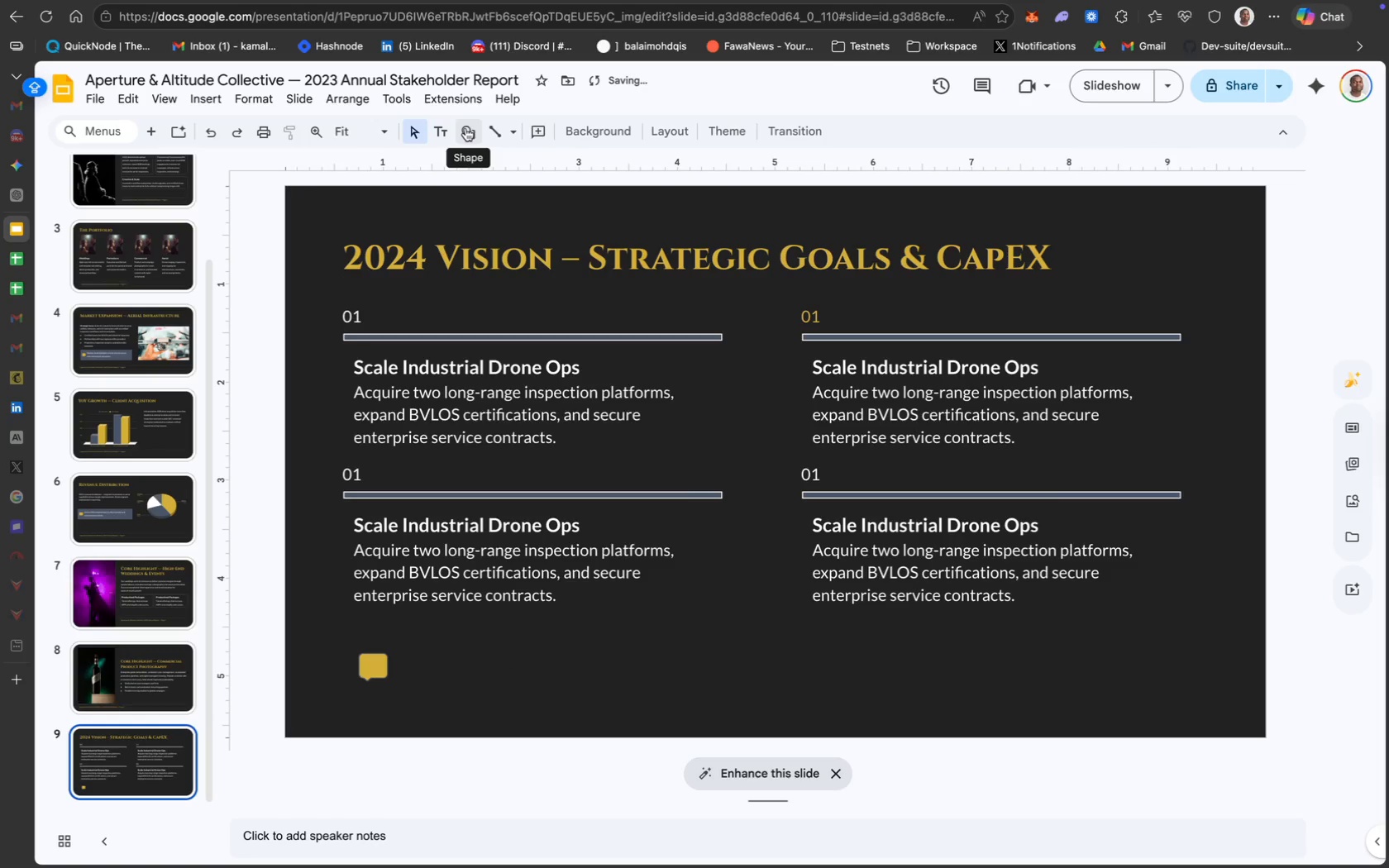 
left_click([465, 127])
 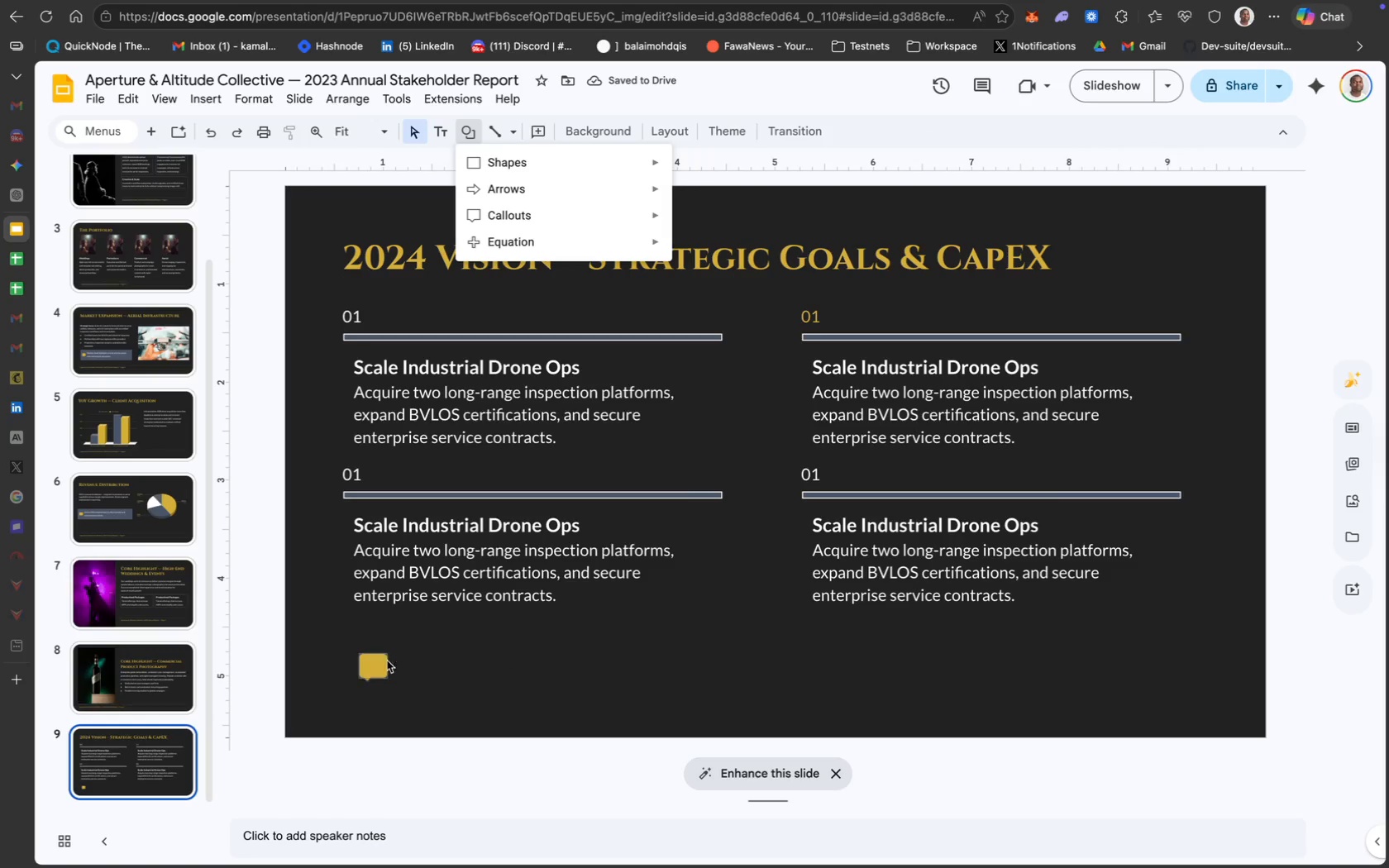 
key(Backspace)
 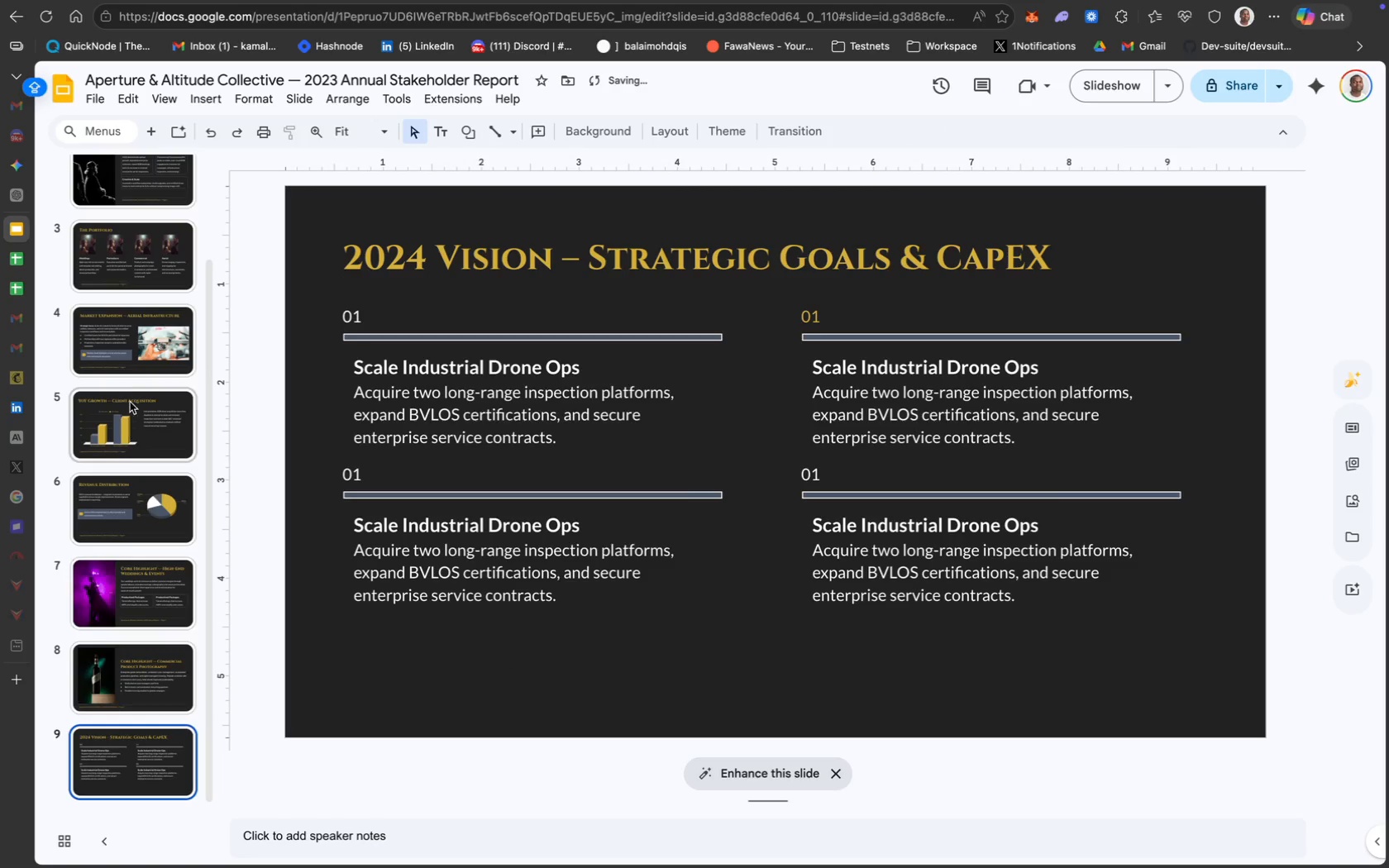 
left_click([117, 362])
 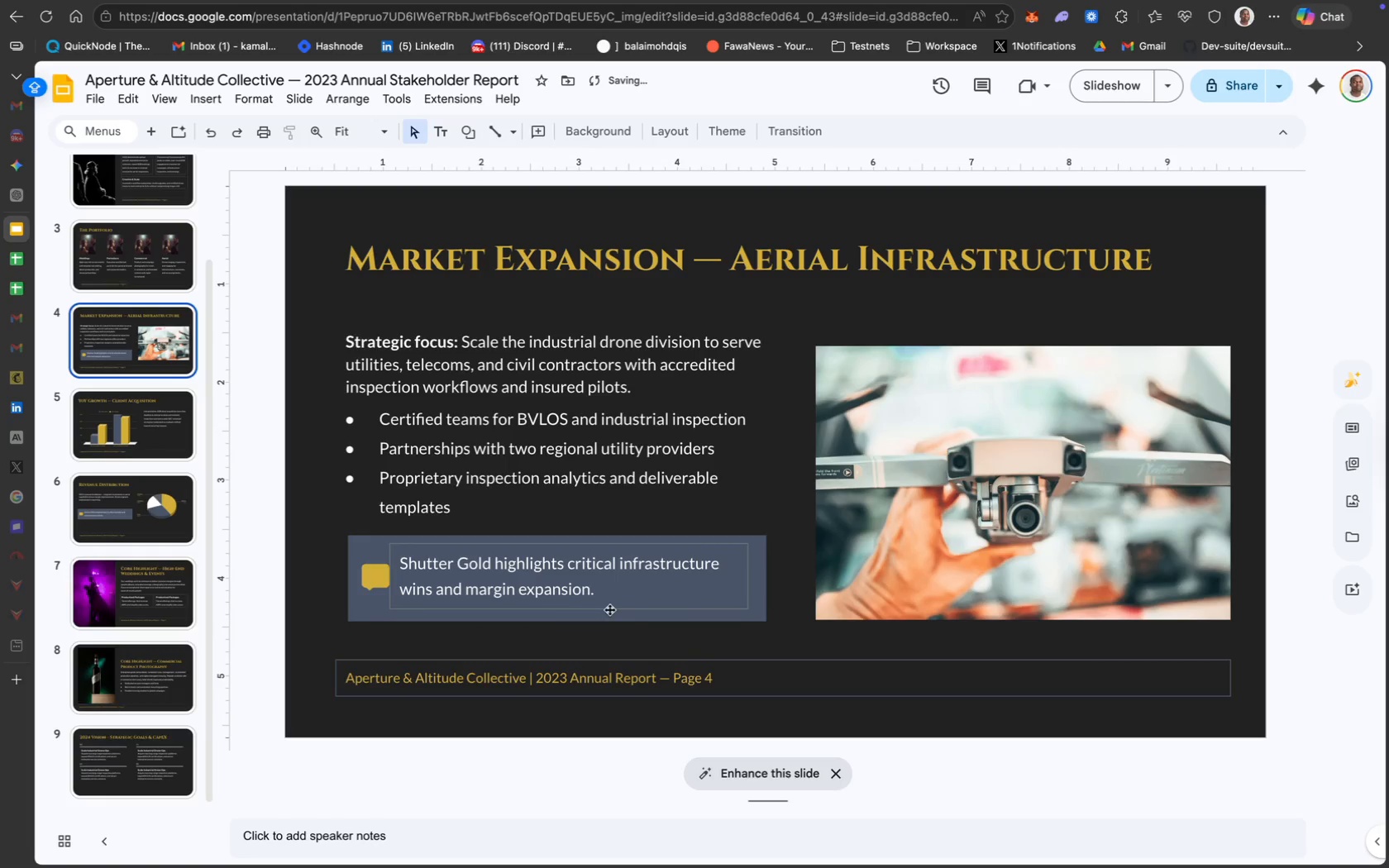 
left_click([637, 617])
 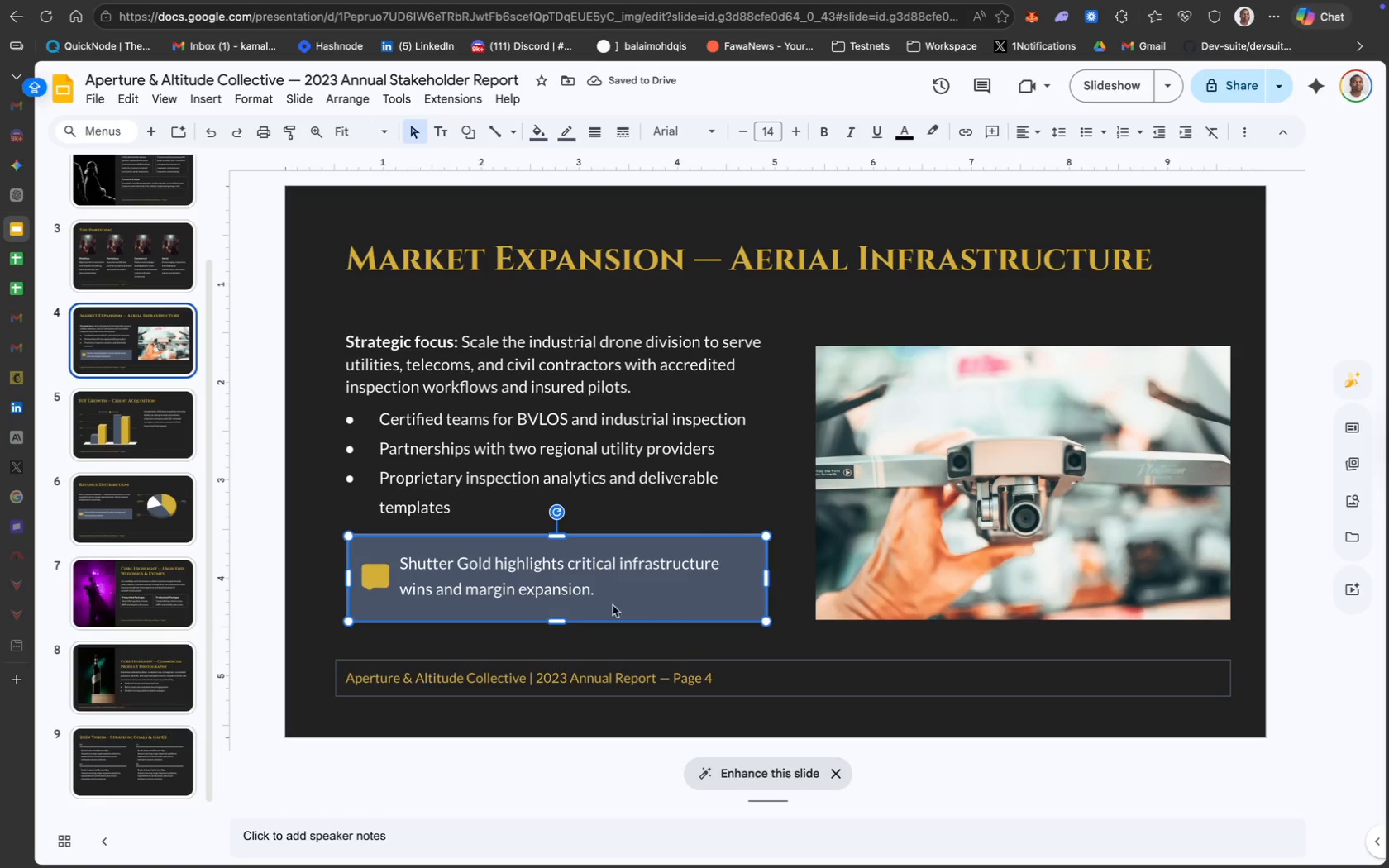 
hold_key(key=ShiftLeft, duration=1.77)
left_click([384, 582])
 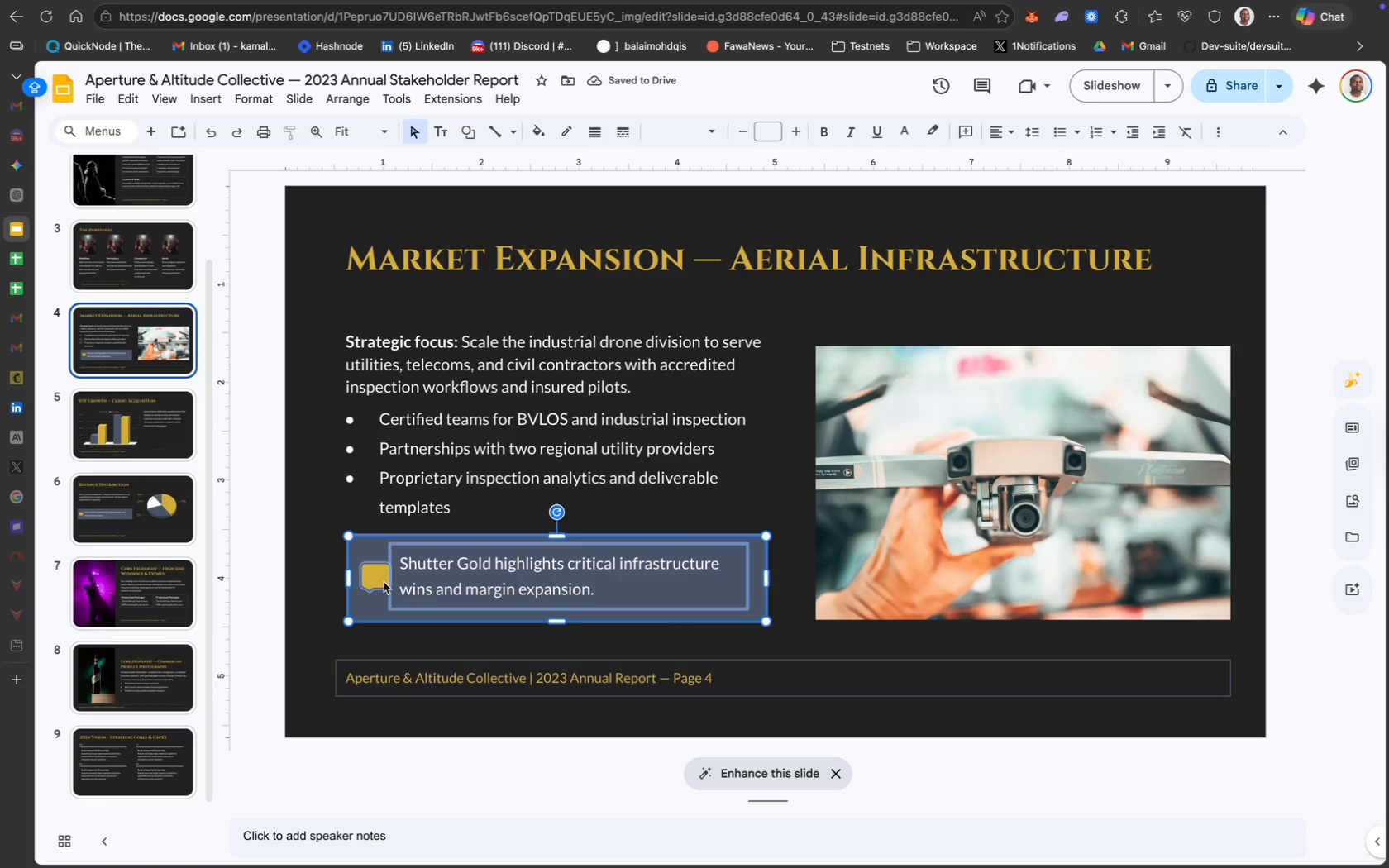 
key(Meta+C)
 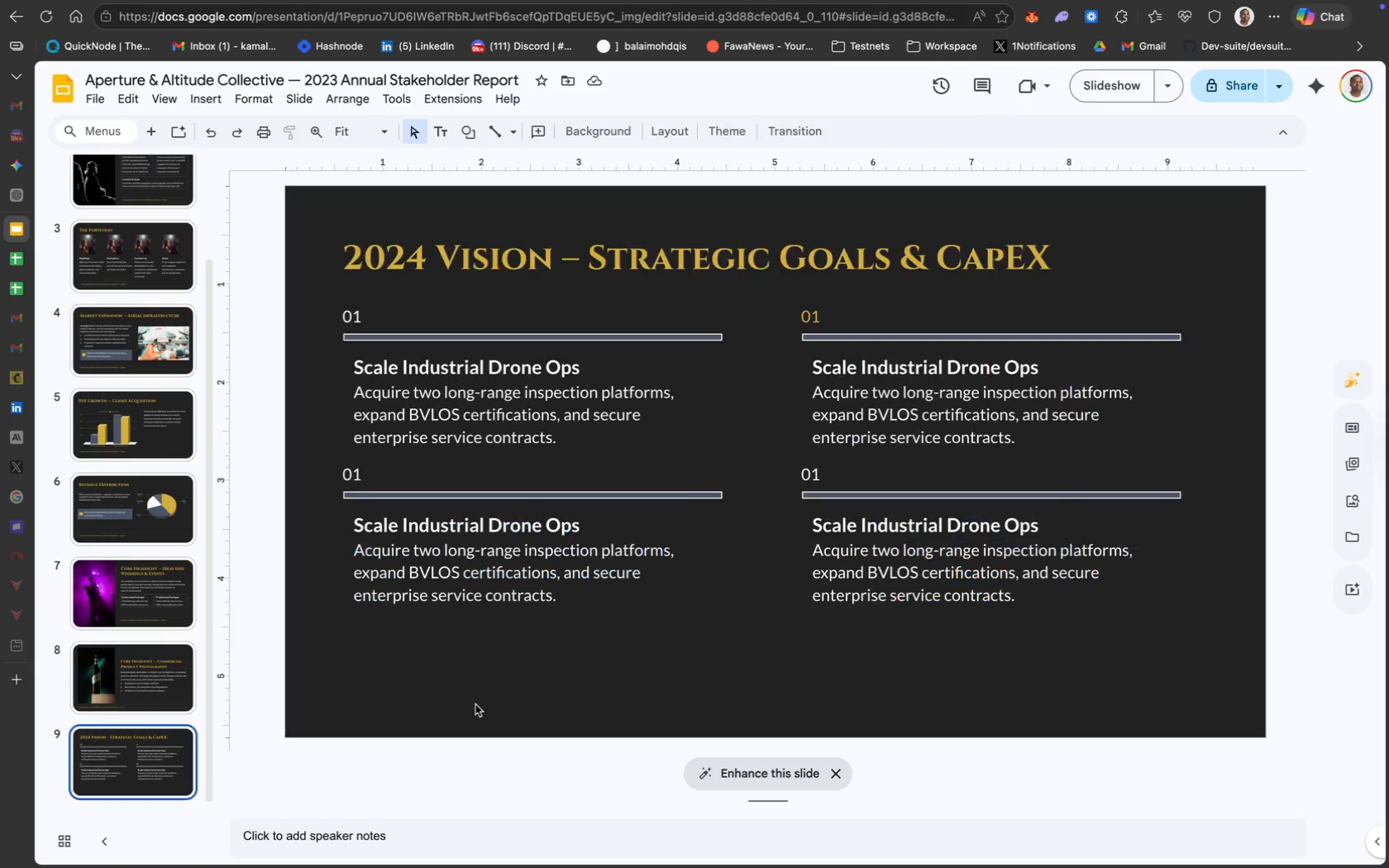 
key(Meta+V)
 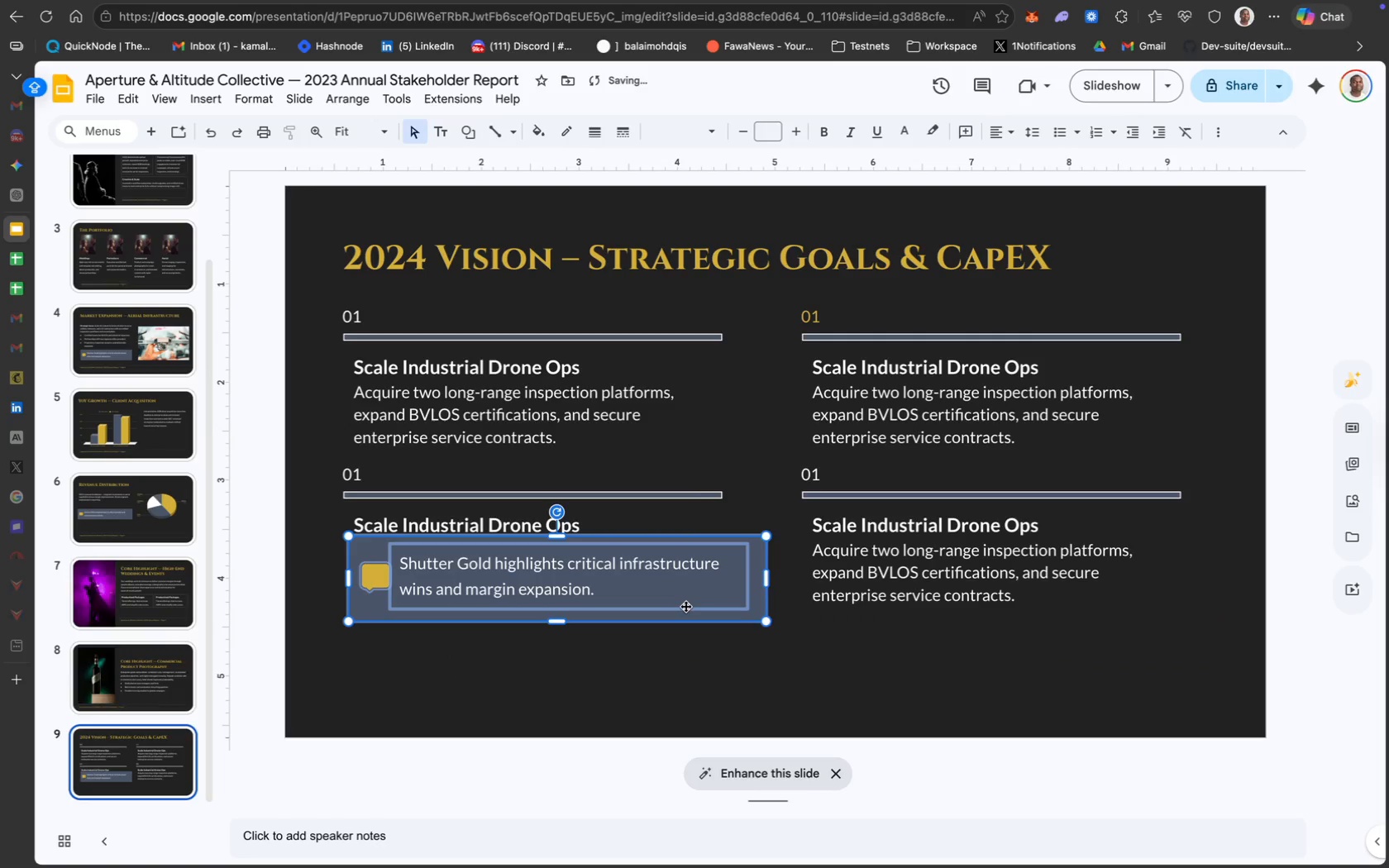 
left_click_drag(start_coordinate=[685, 606], to_coordinate=[681, 699])
 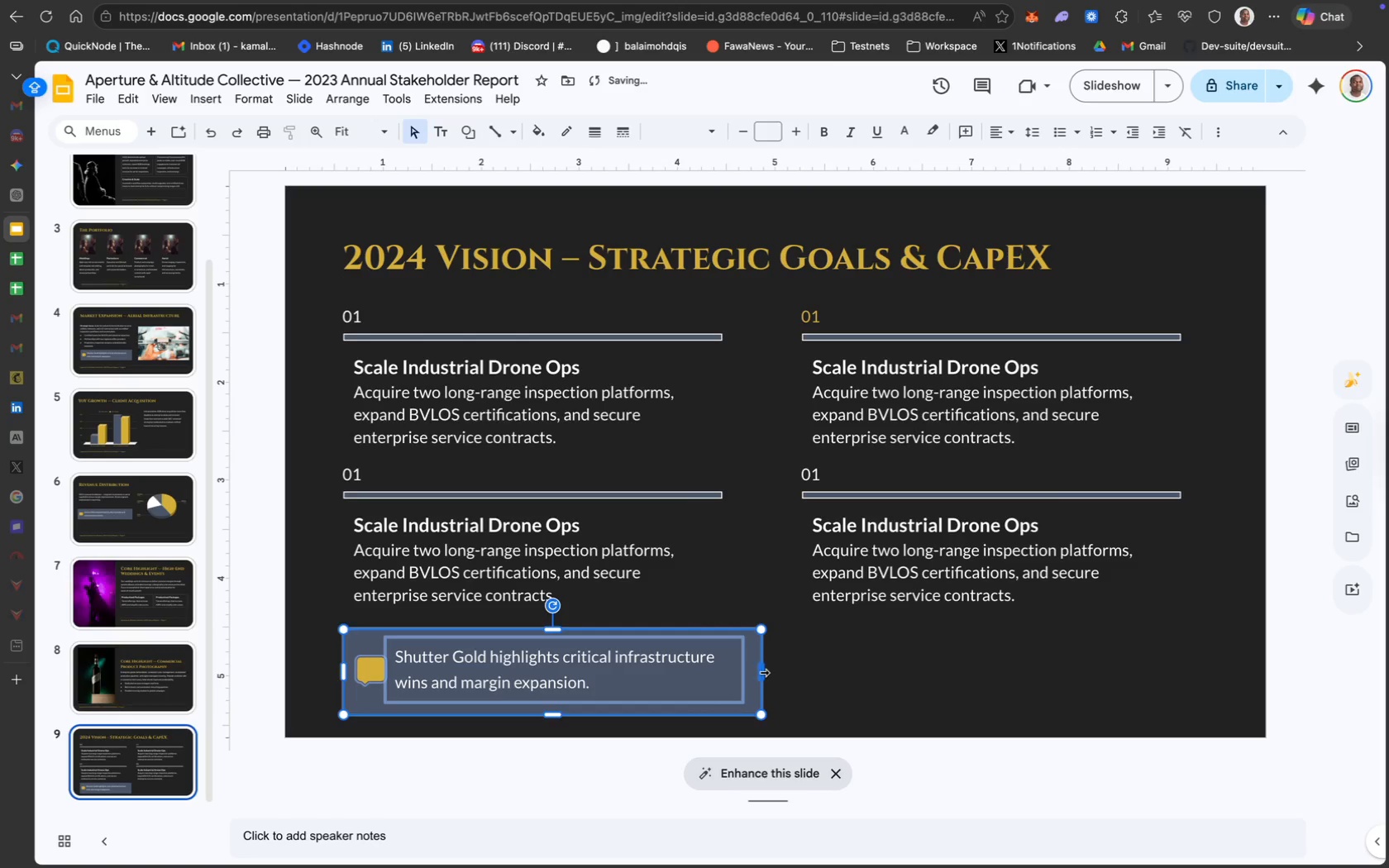 
left_click_drag(start_coordinate=[762, 672], to_coordinate=[1224, 672])
 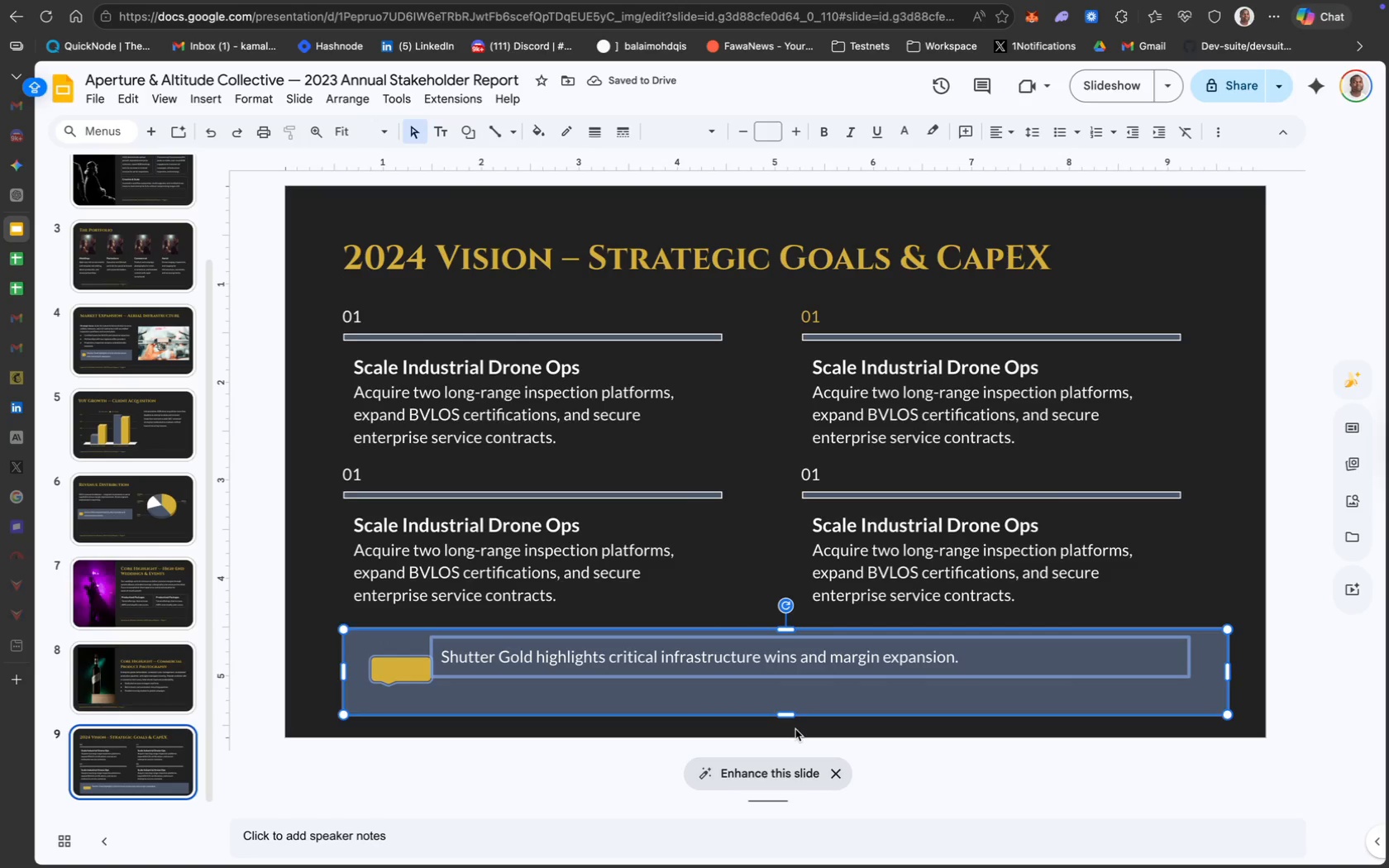 
left_click_drag(start_coordinate=[785, 714], to_coordinate=[785, 692])
 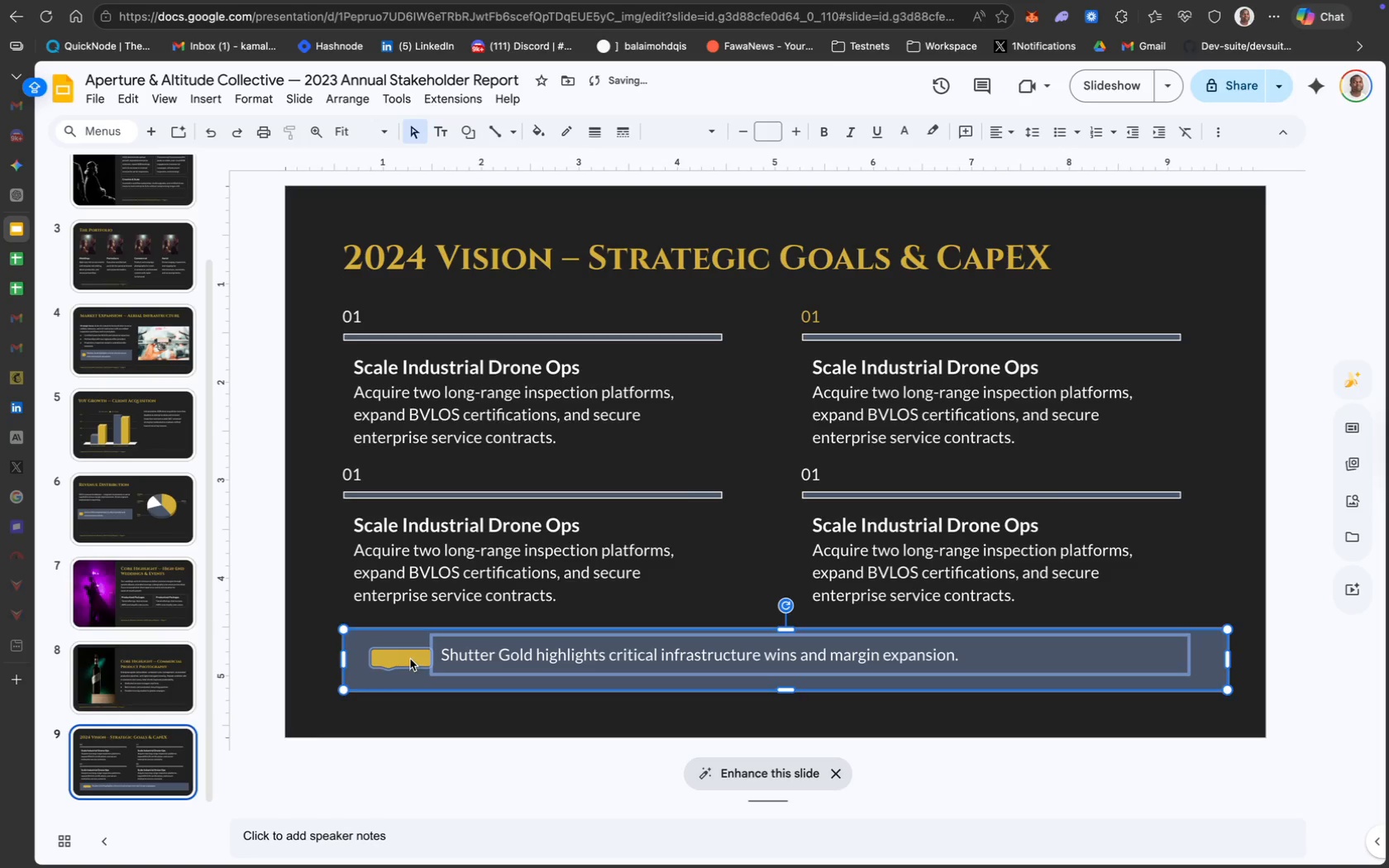 
left_click([521, 717])
 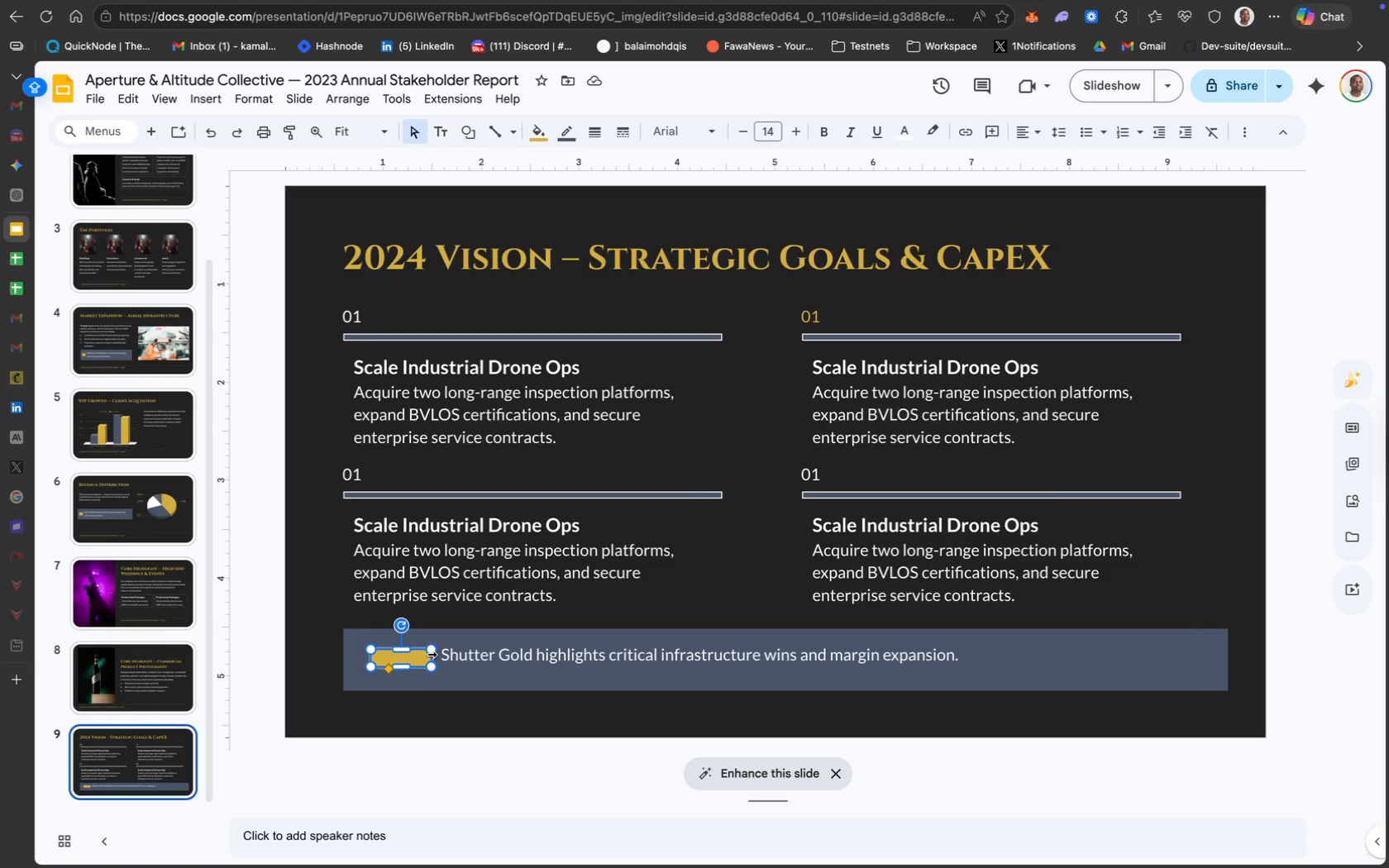 
left_click_drag(start_coordinate=[428, 656], to_coordinate=[397, 655])
 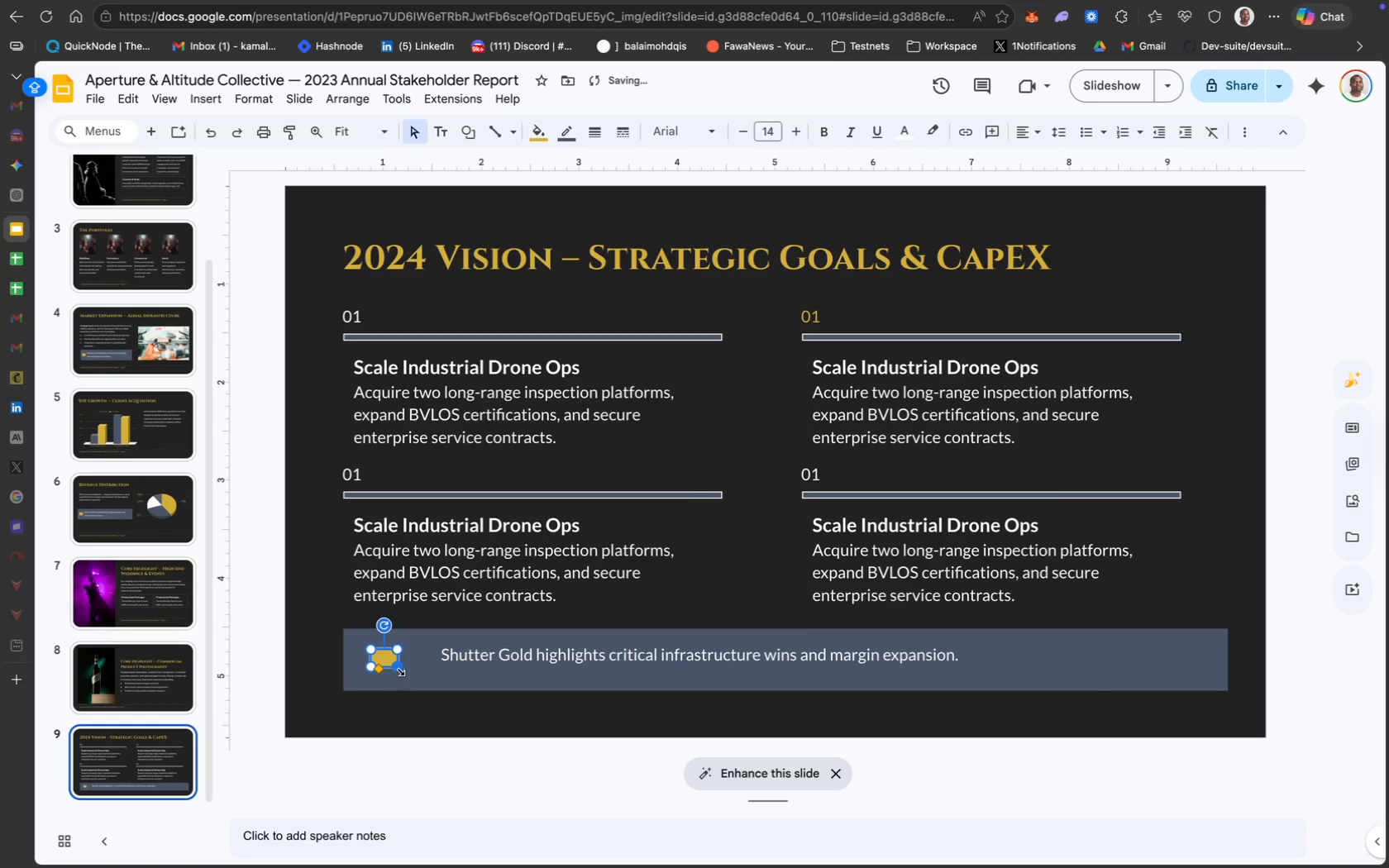 
left_click_drag(start_coordinate=[399, 670], to_coordinate=[399, 675])
 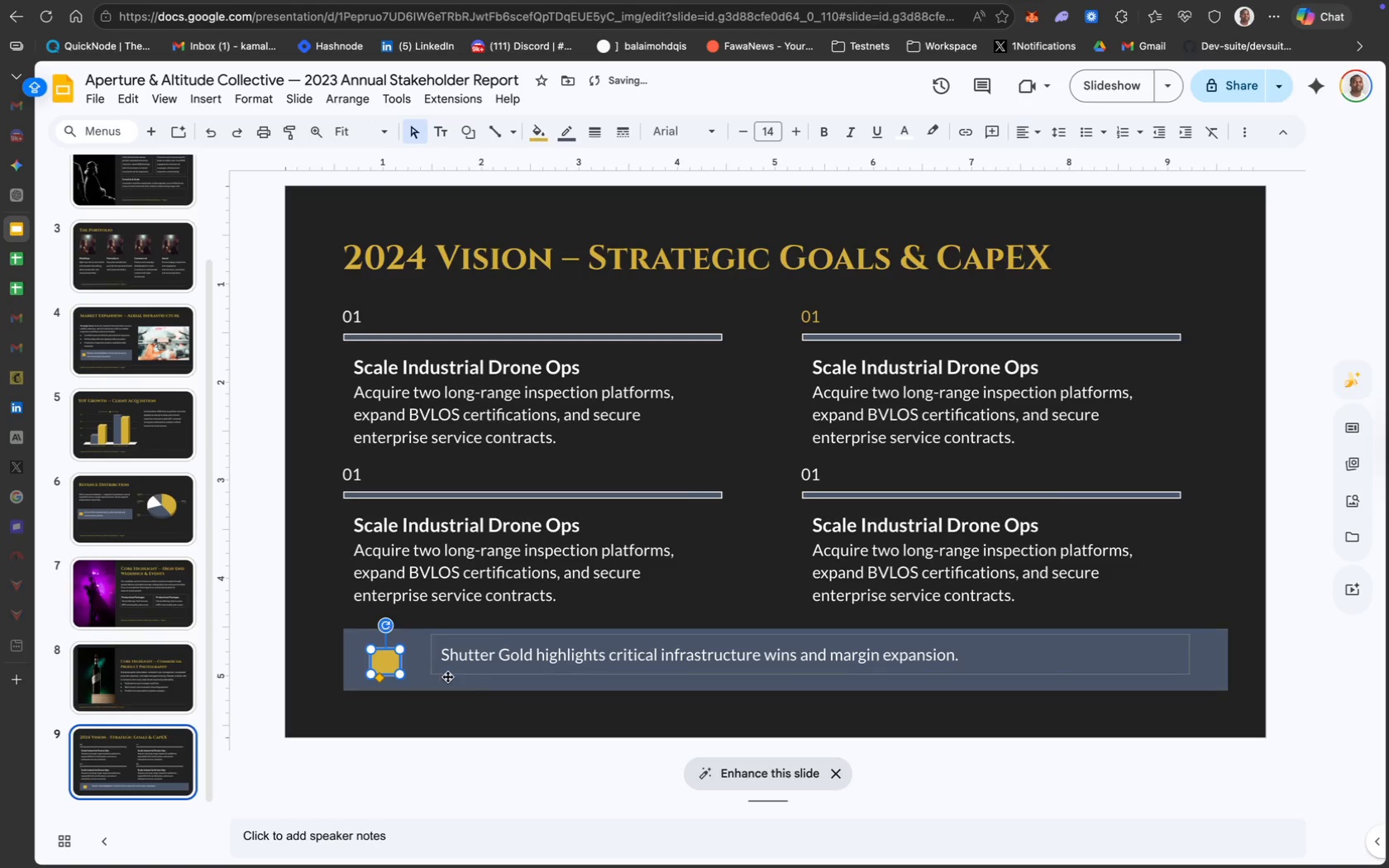 
left_click([447, 676])
 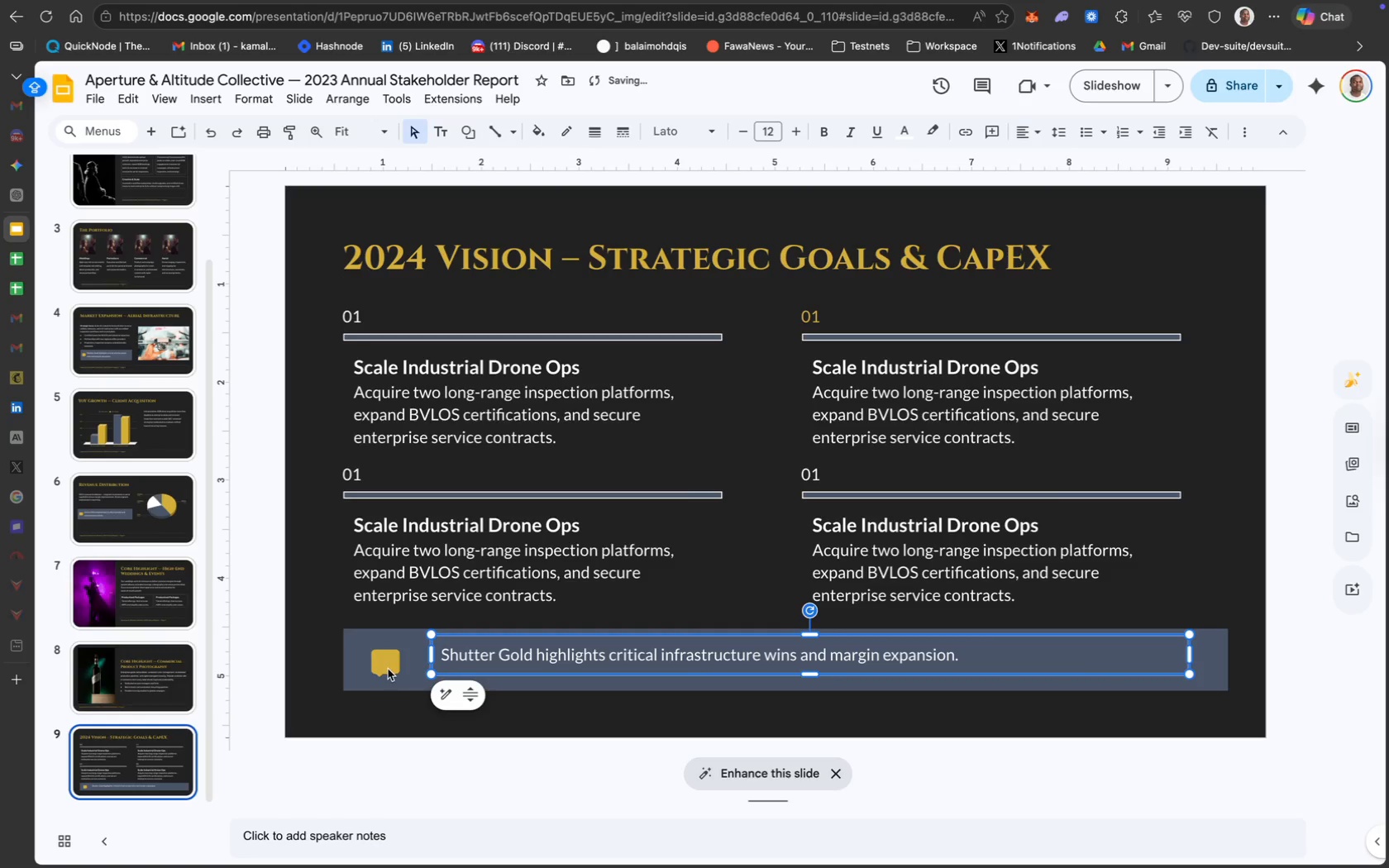 
left_click_drag(start_coordinate=[386, 669], to_coordinate=[384, 665])
 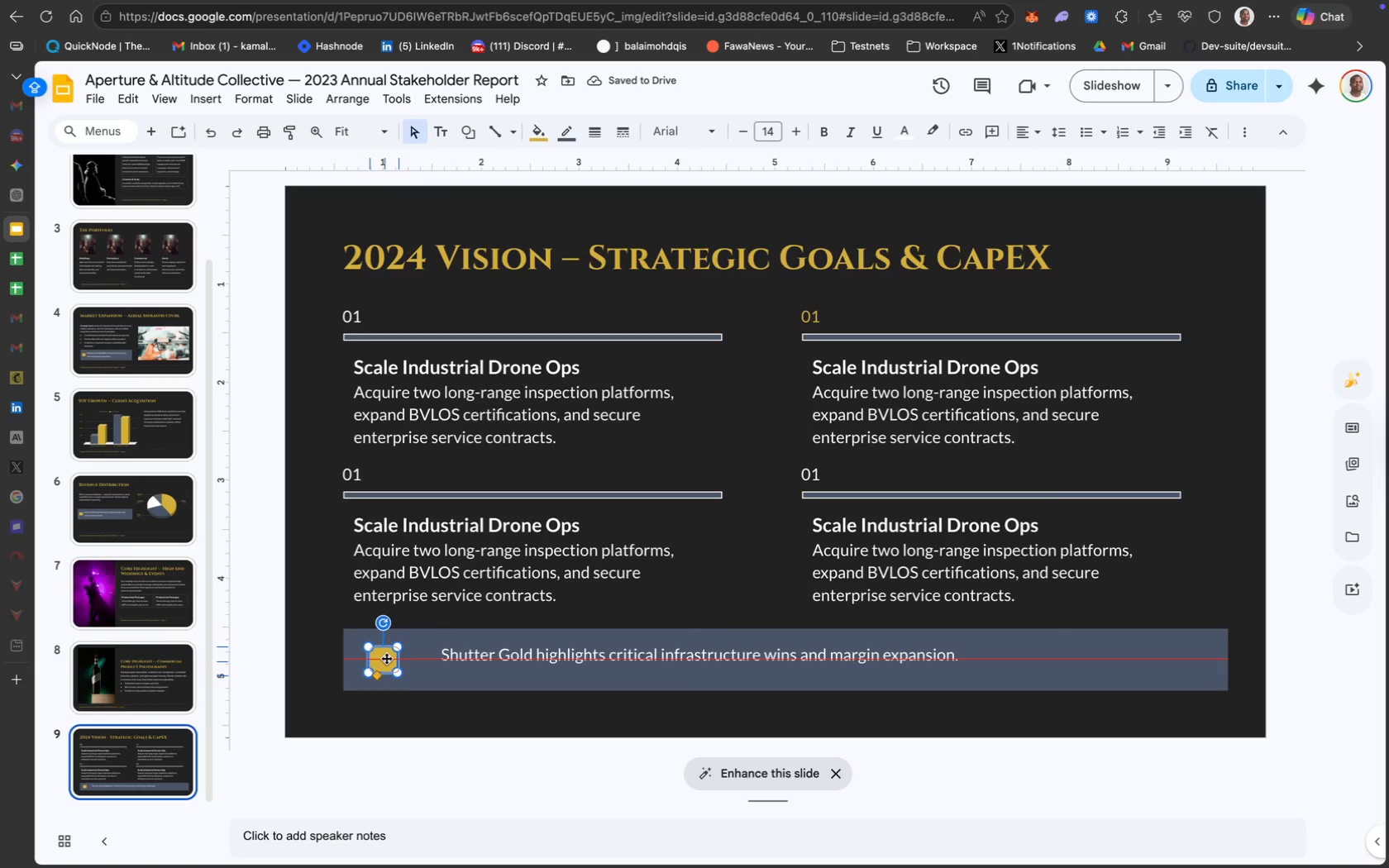 
left_click([529, 643])
 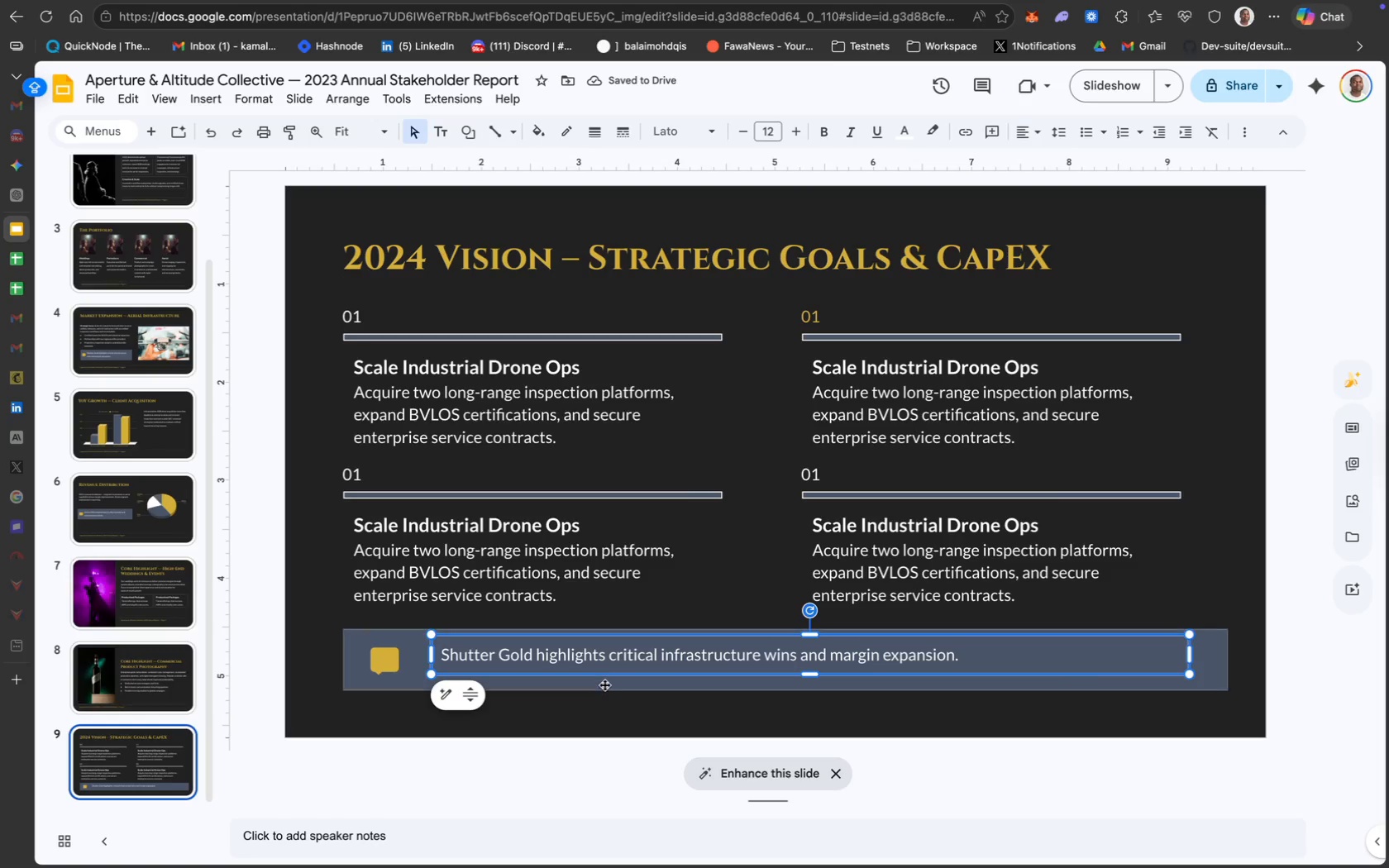 
left_click_drag(start_coordinate=[609, 670], to_coordinate=[577, 674])
 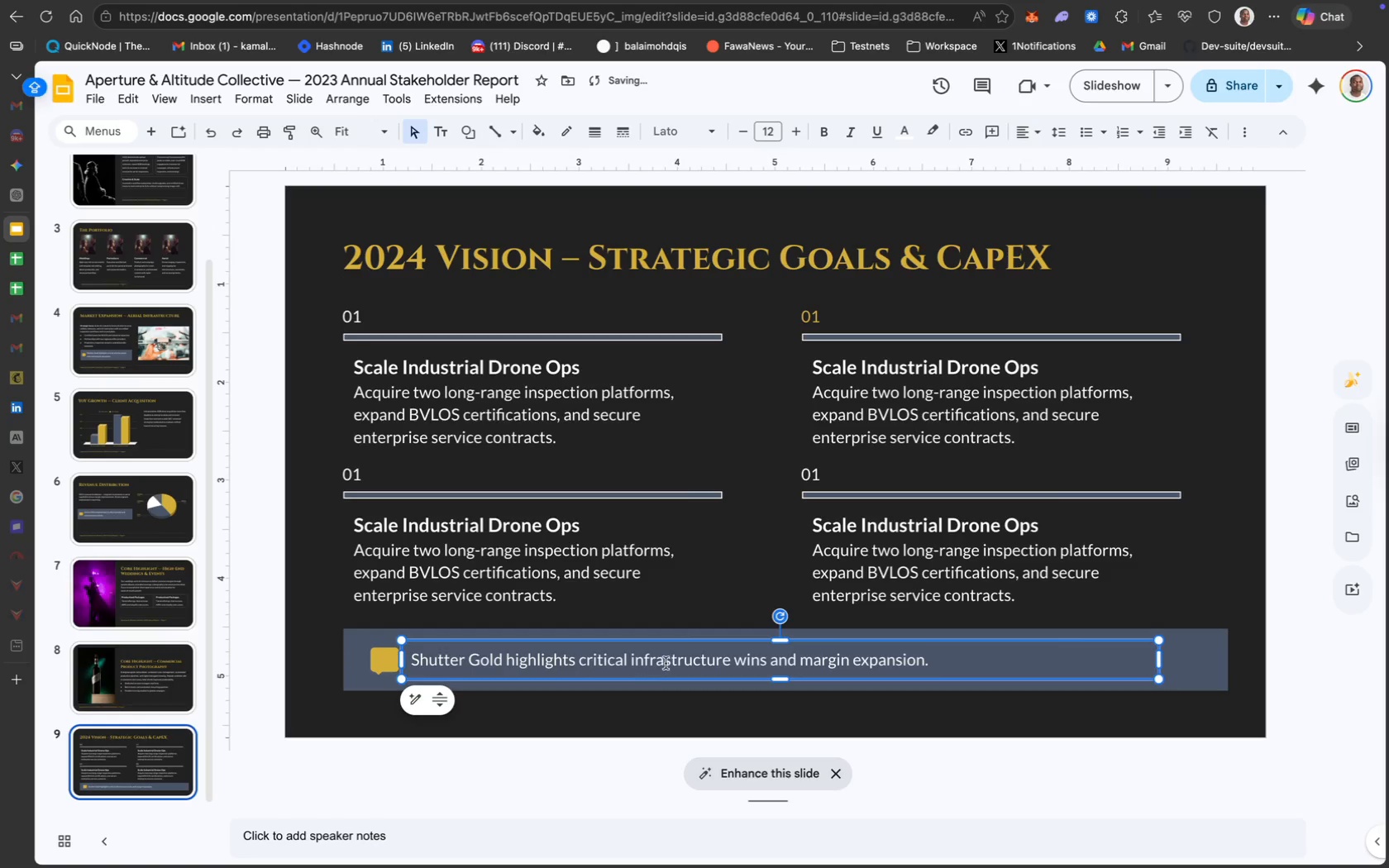 
double_click([666, 662])
 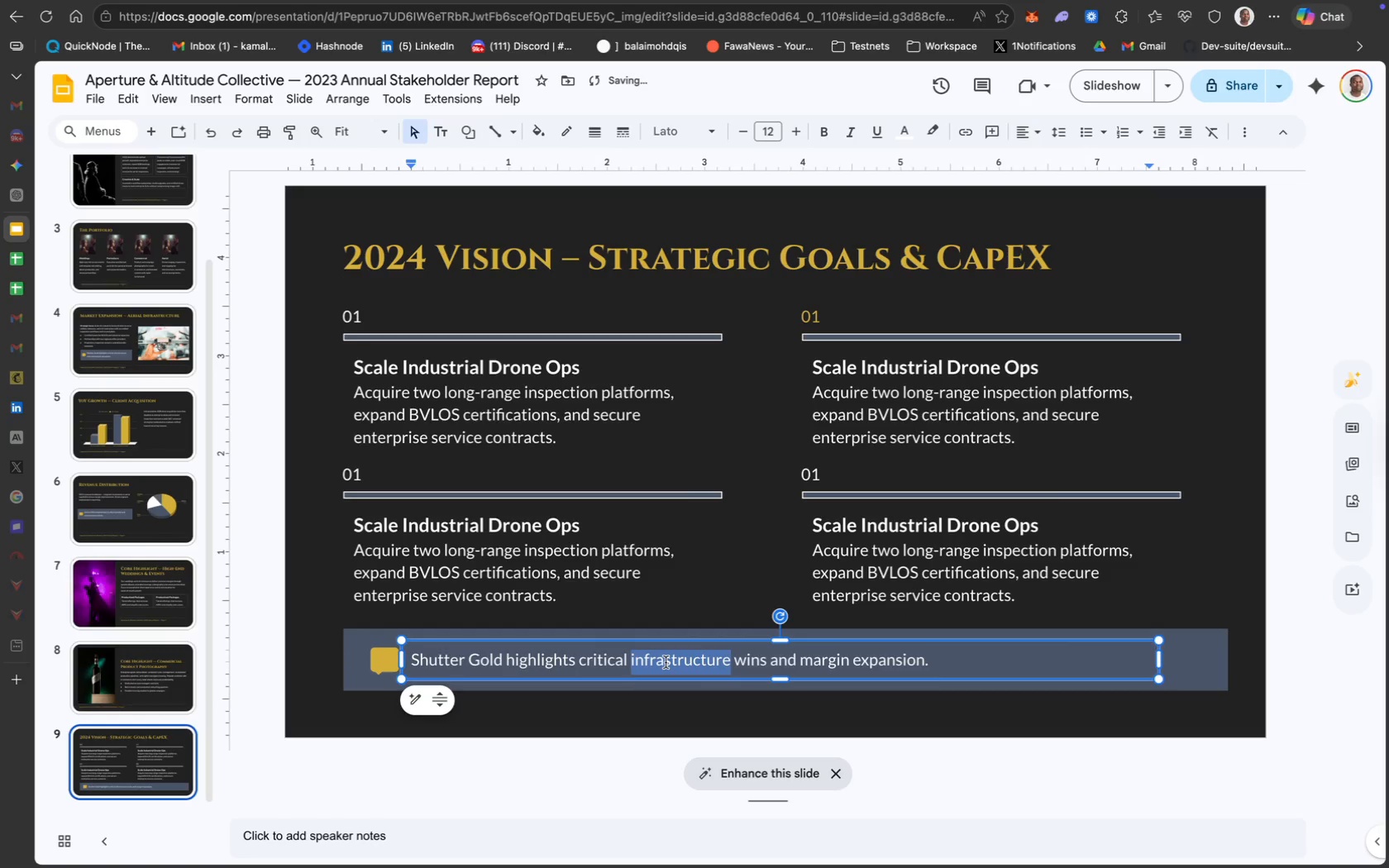 
key(Meta+CommandLeft)
 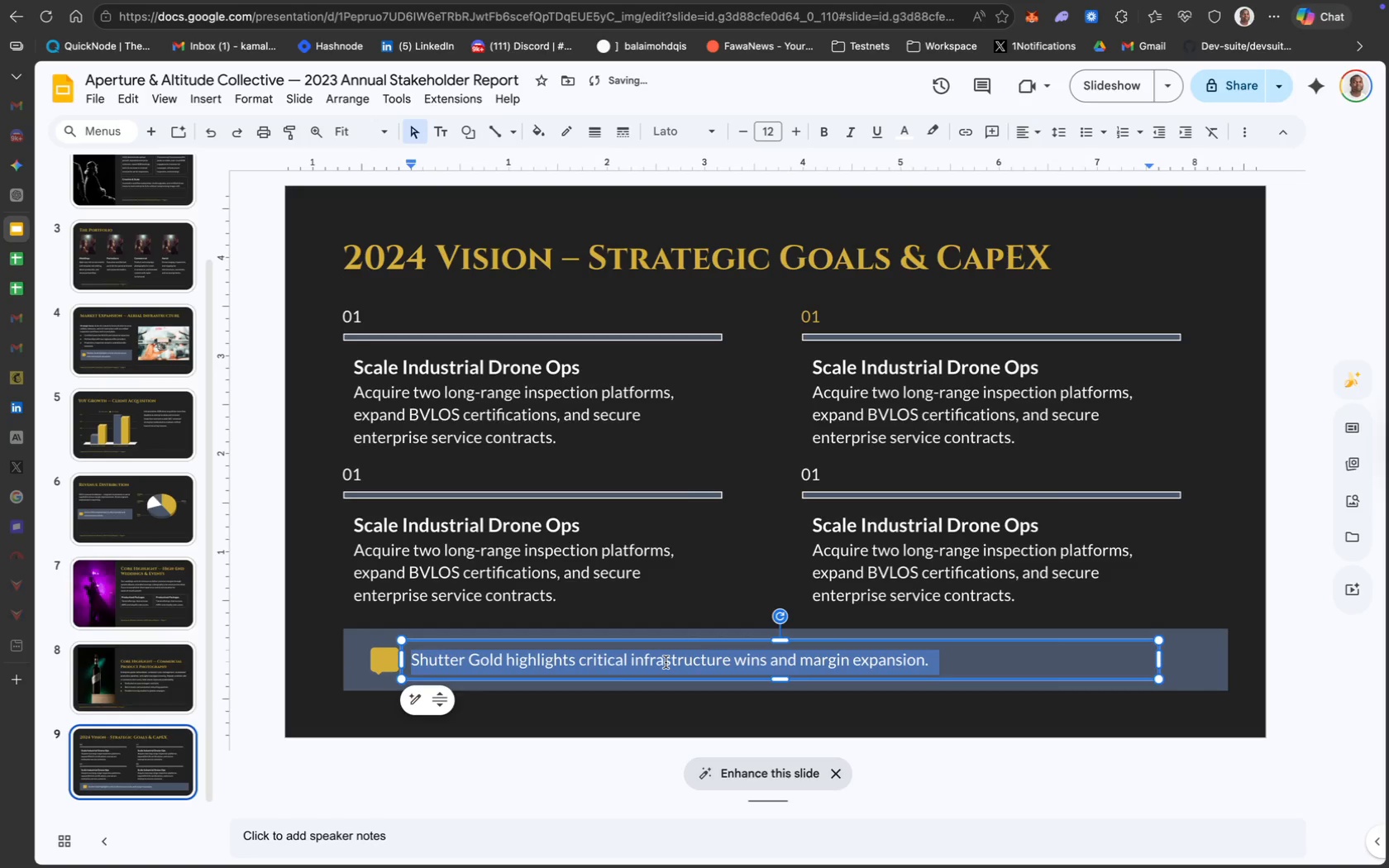 
key(Meta+A)
 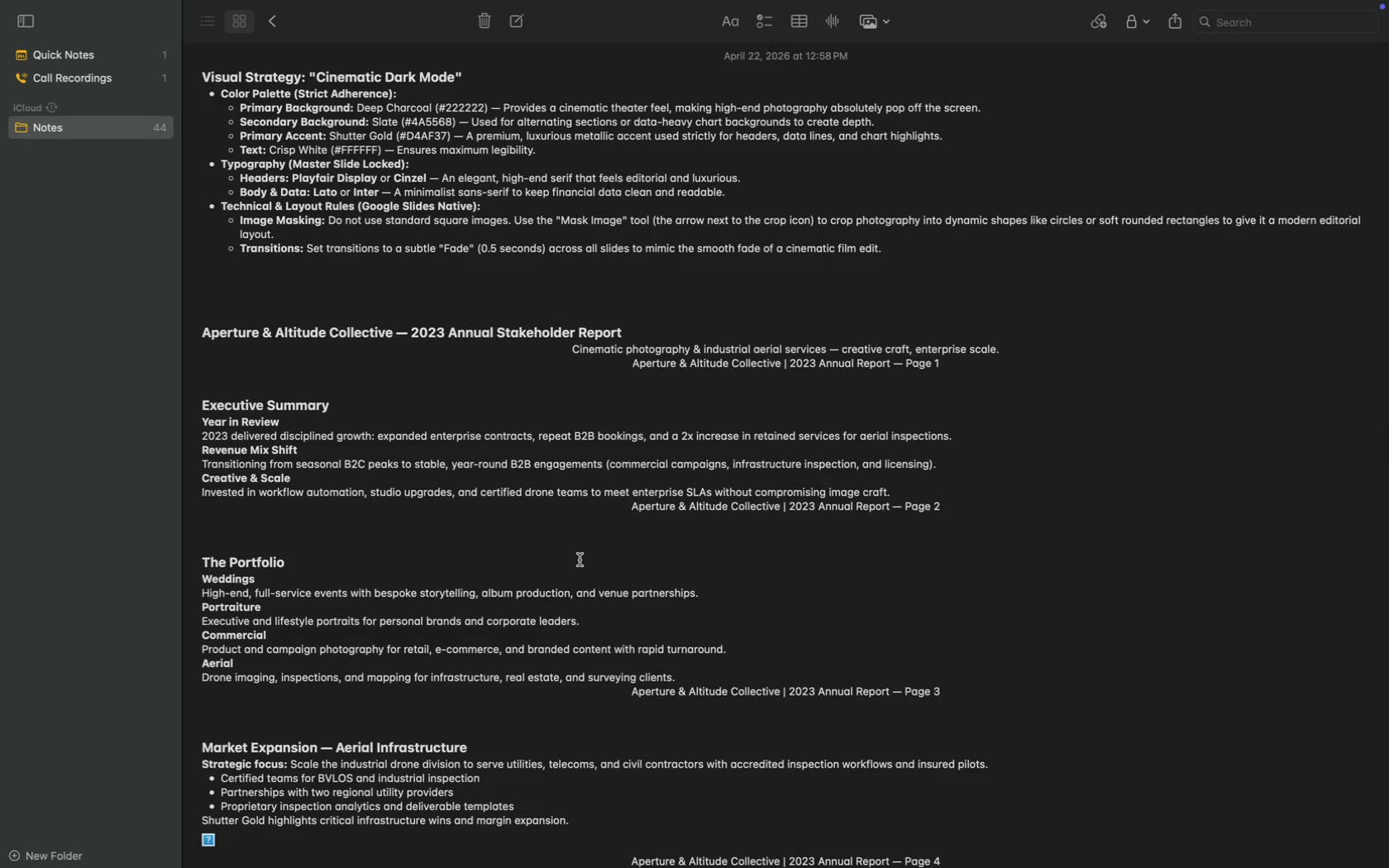 
scroll: coordinate [685, 741], scroll_direction: down, amount: 226.0
 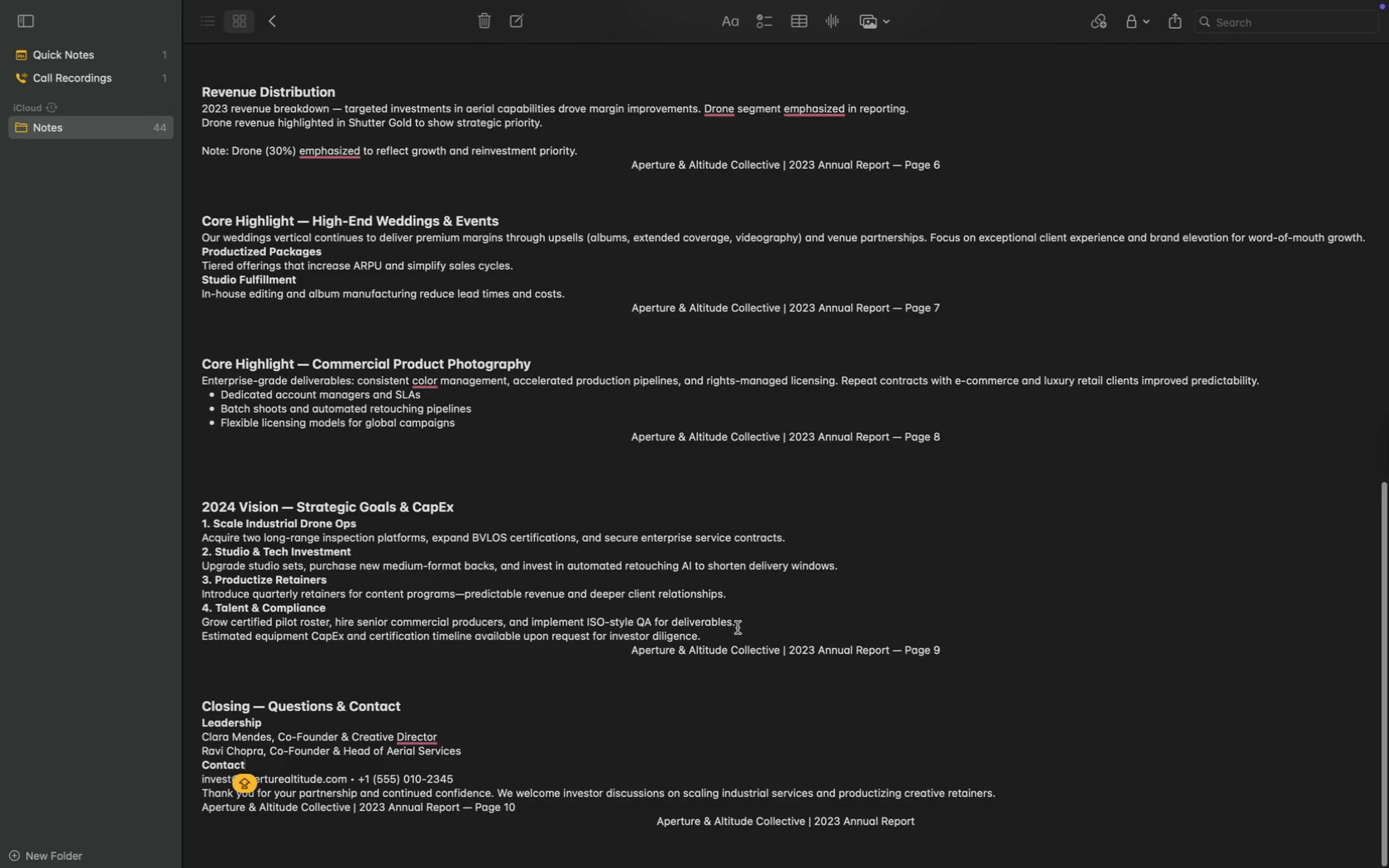 
left_click_drag(start_coordinate=[708, 632], to_coordinate=[179, 627])
 